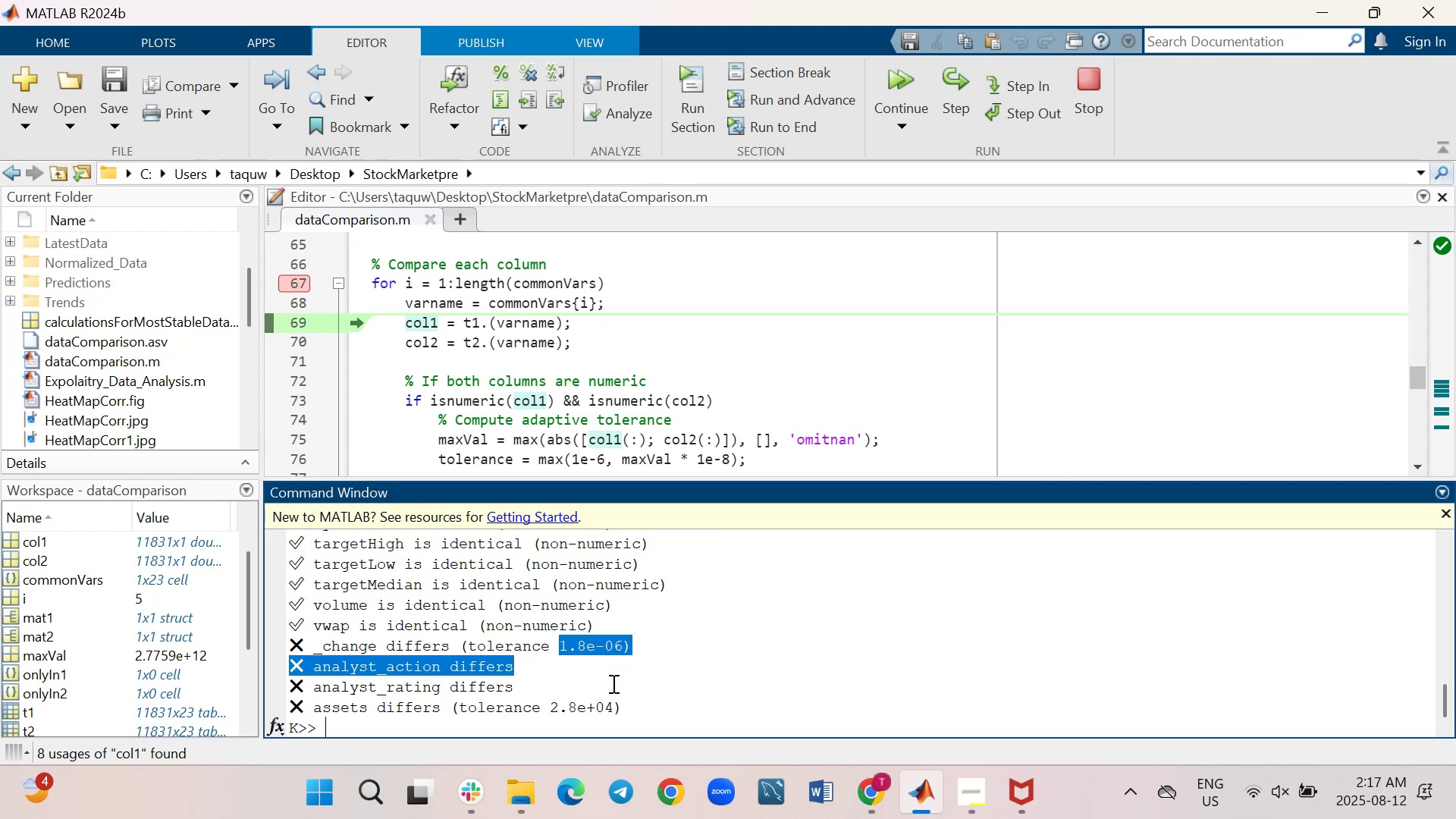 
left_click([612, 684])
 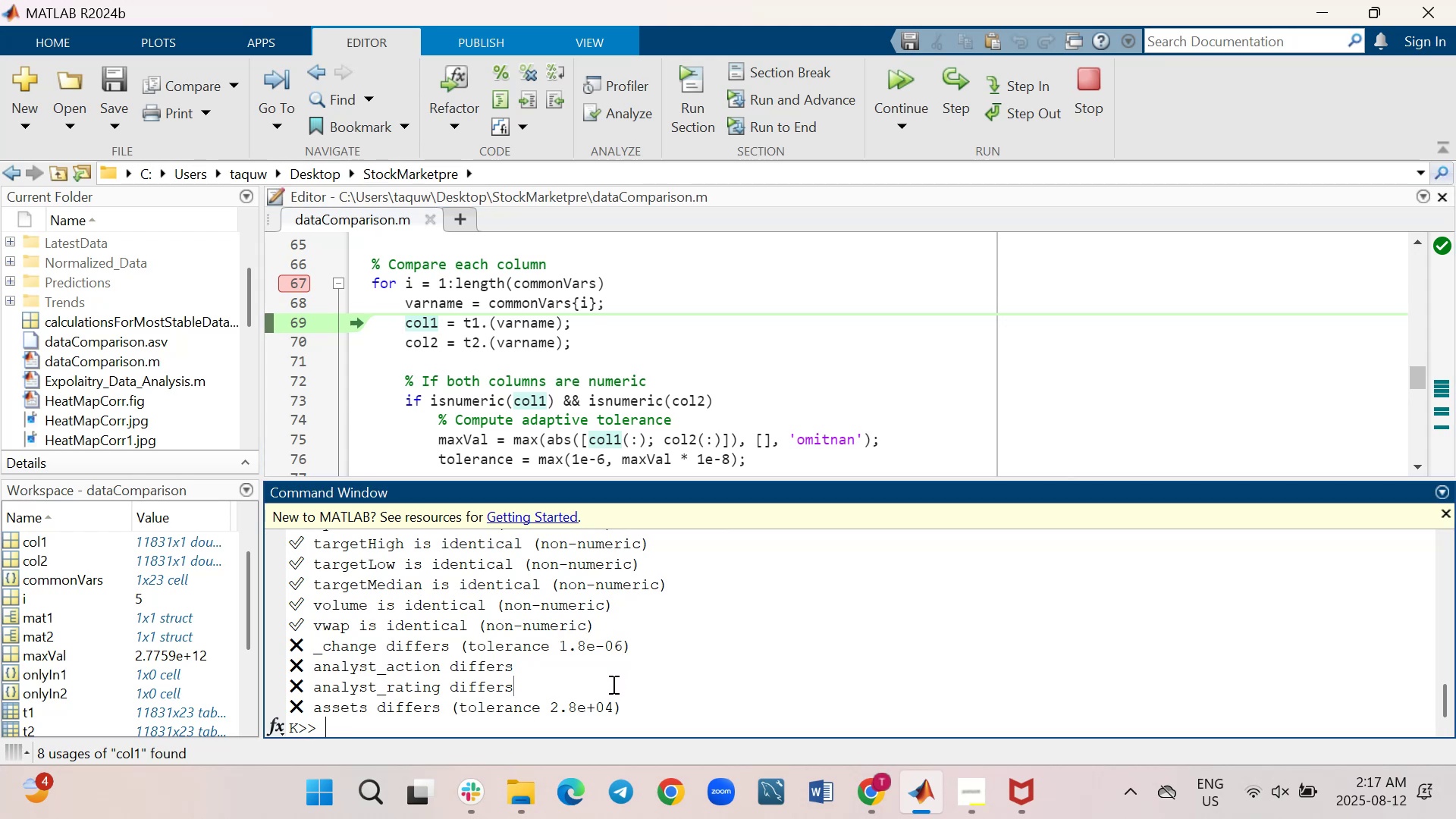 
scroll: coordinate [612, 684], scroll_direction: up, amount: 2.0
 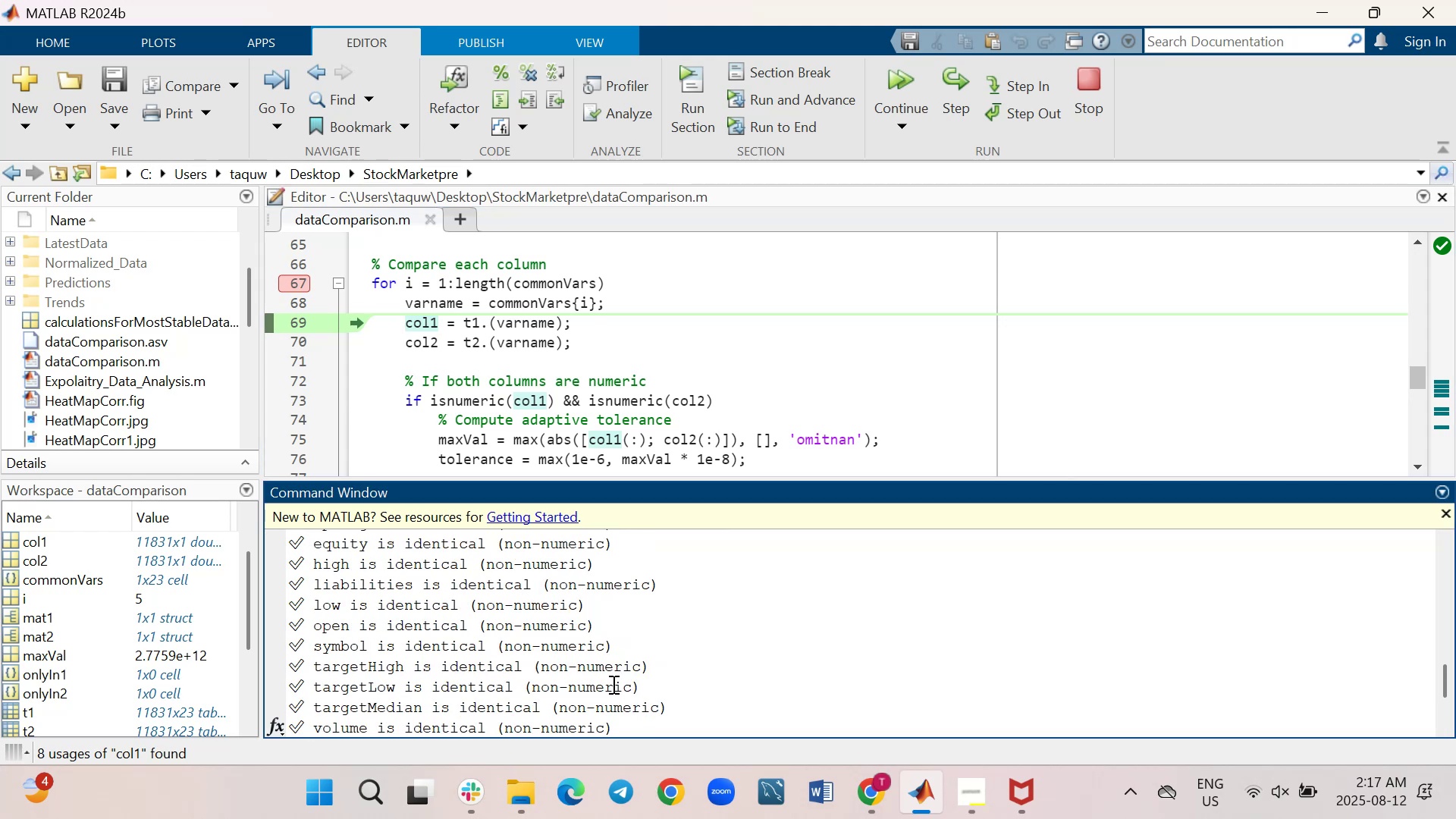 
scroll: coordinate [612, 684], scroll_direction: down, amount: 2.0
 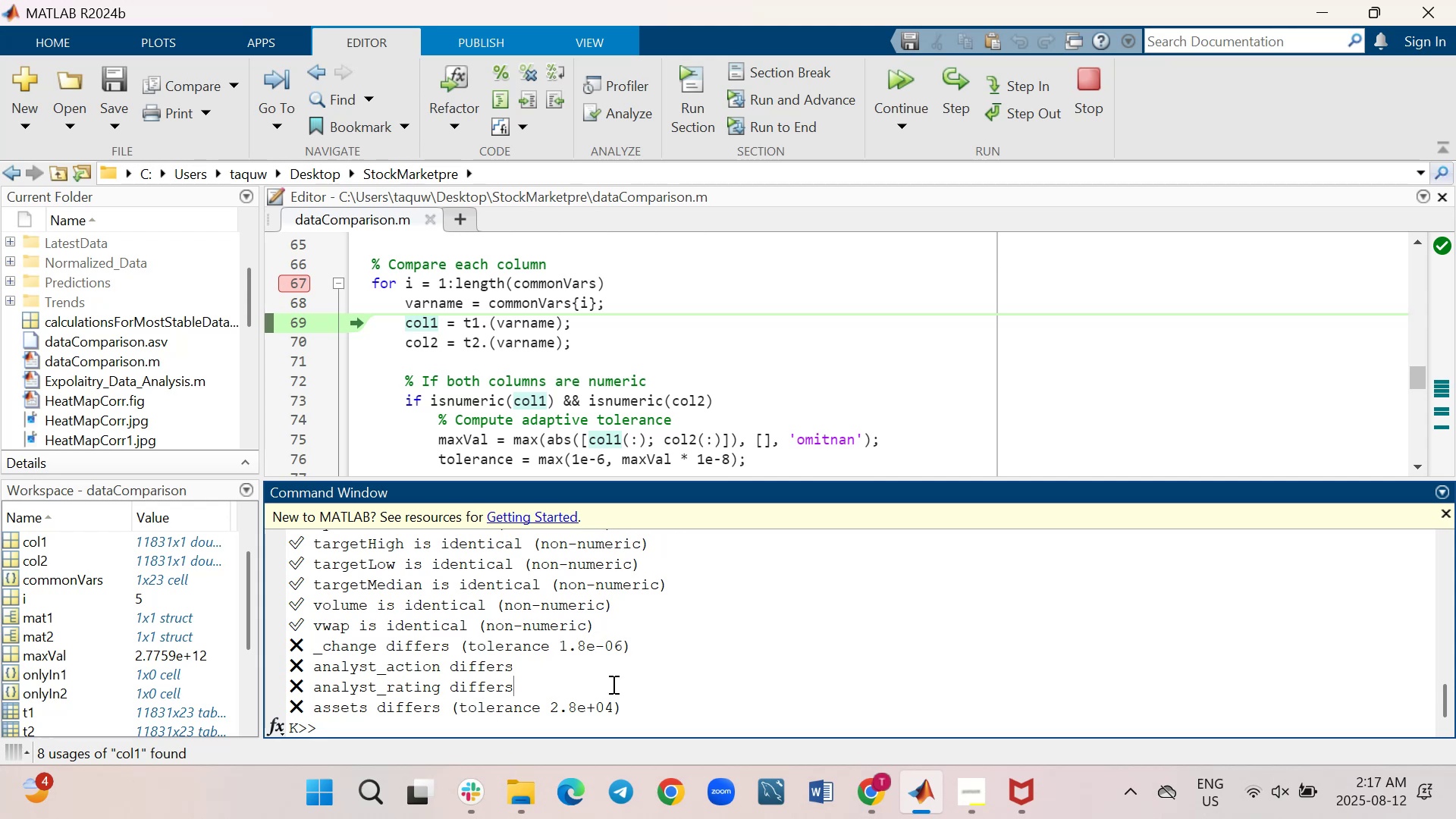 
wait(17.58)
 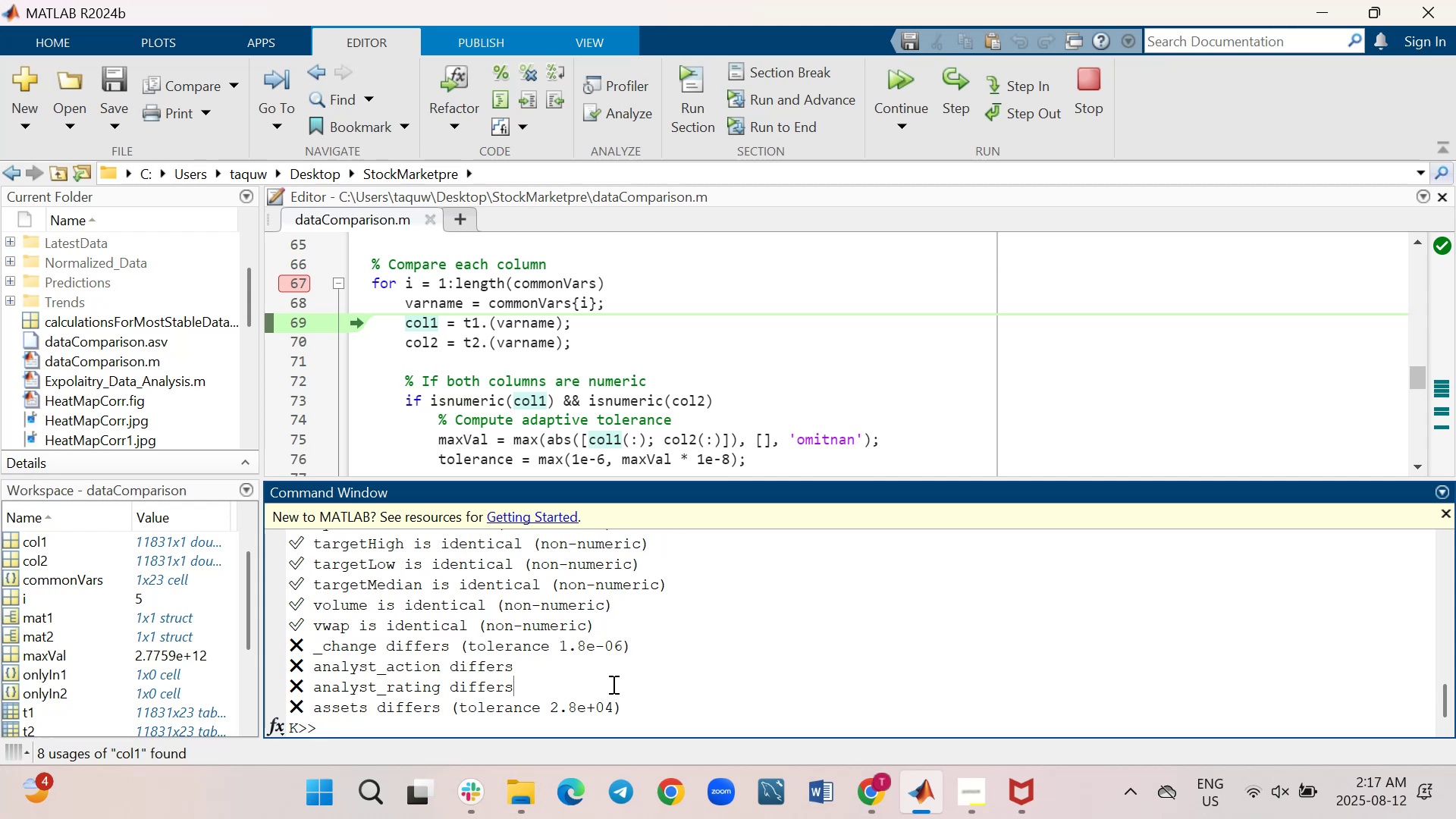 
scroll: coordinate [612, 684], scroll_direction: up, amount: 1.0
 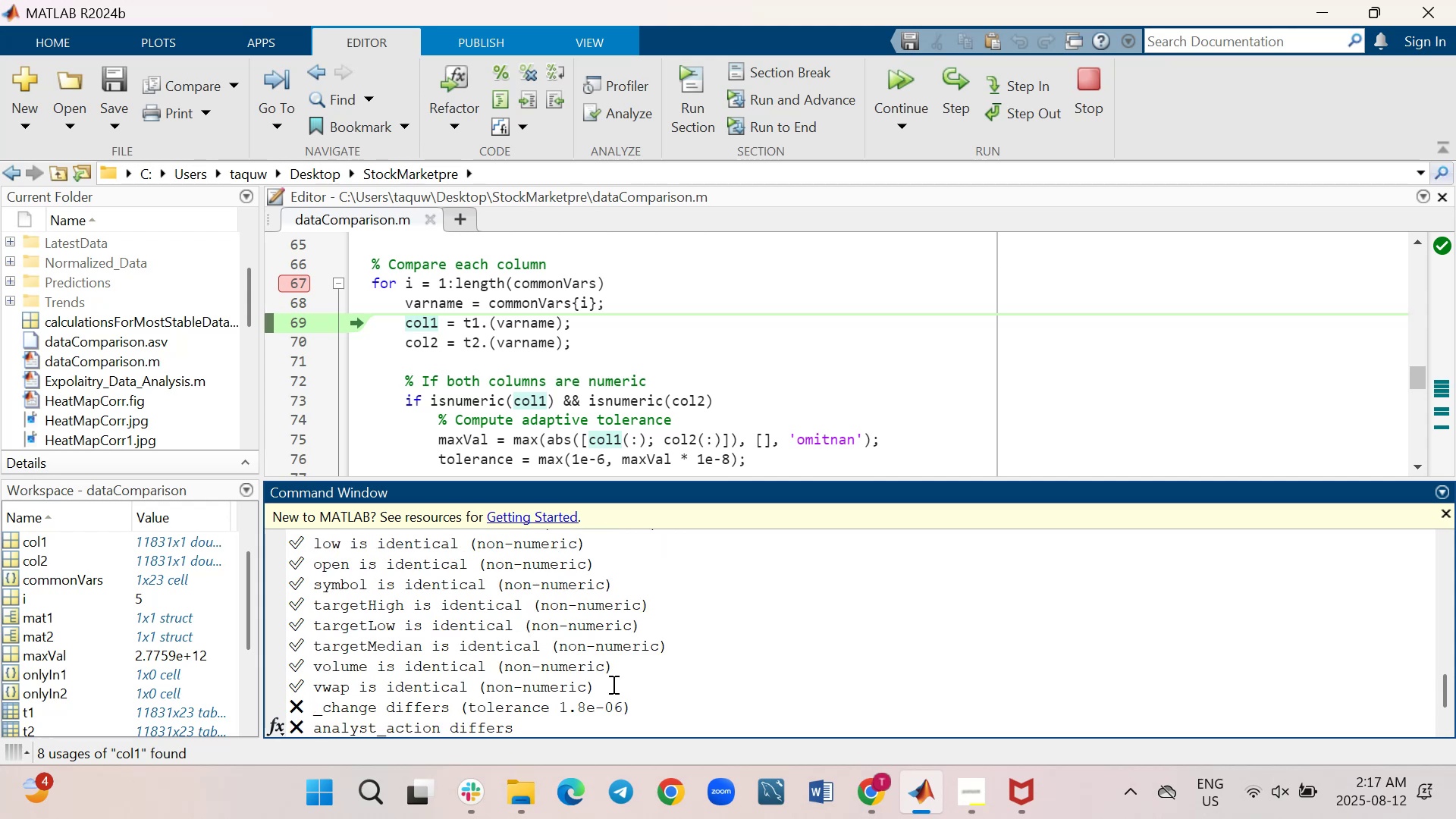 
scroll: coordinate [612, 684], scroll_direction: down, amount: 1.0
 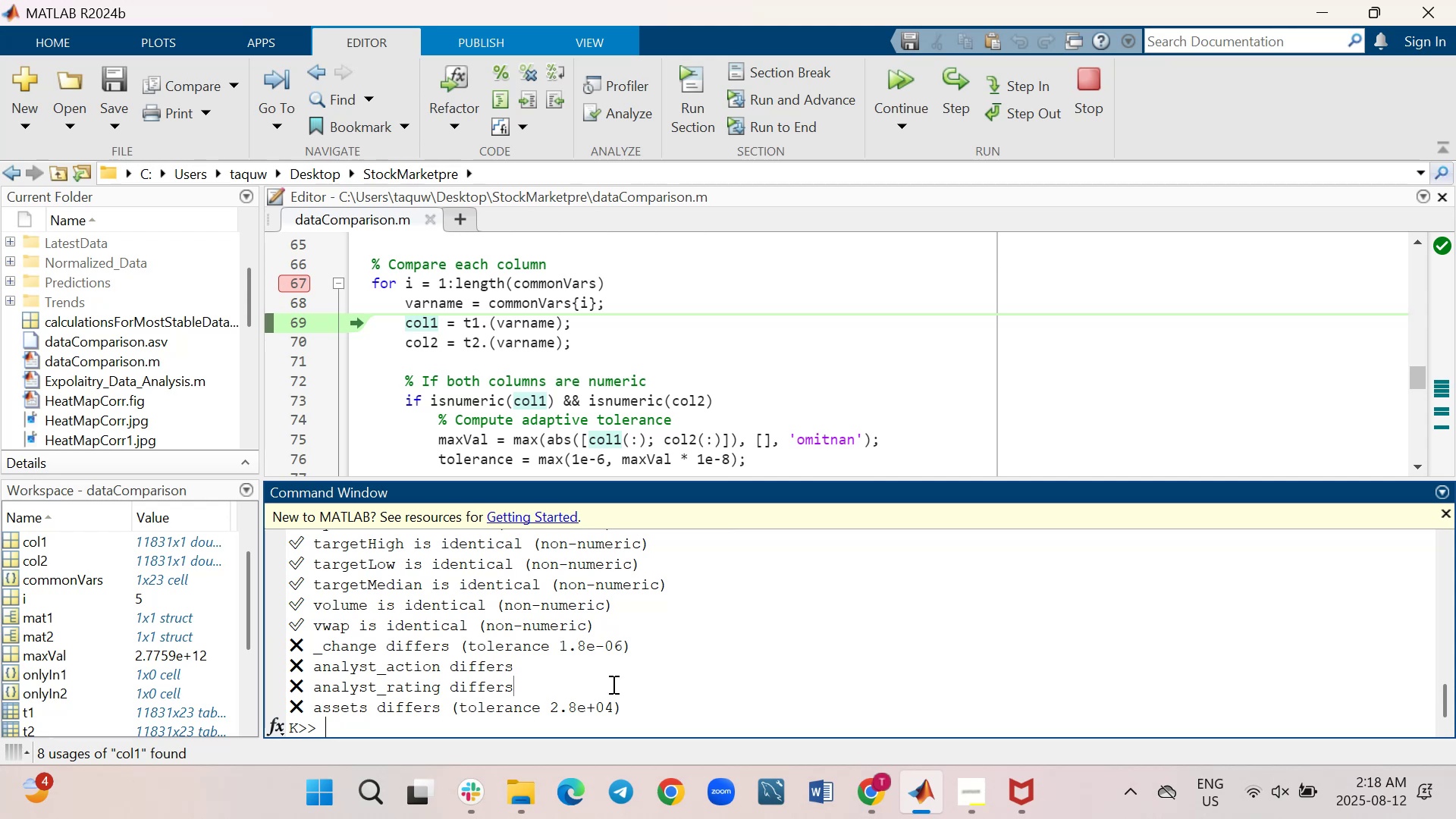 
wait(10.88)
 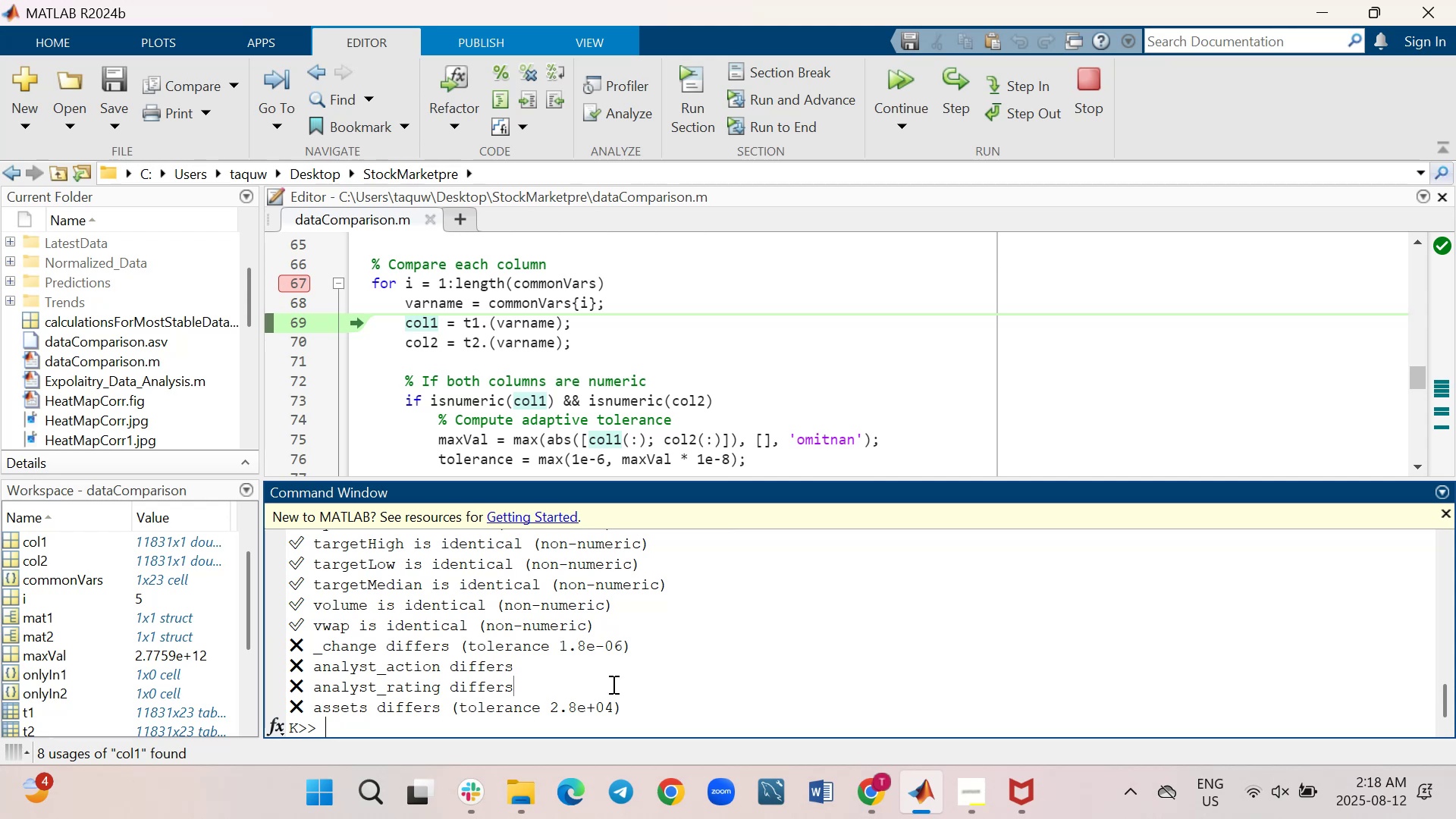 
scroll: coordinate [612, 684], scroll_direction: up, amount: 1.0
 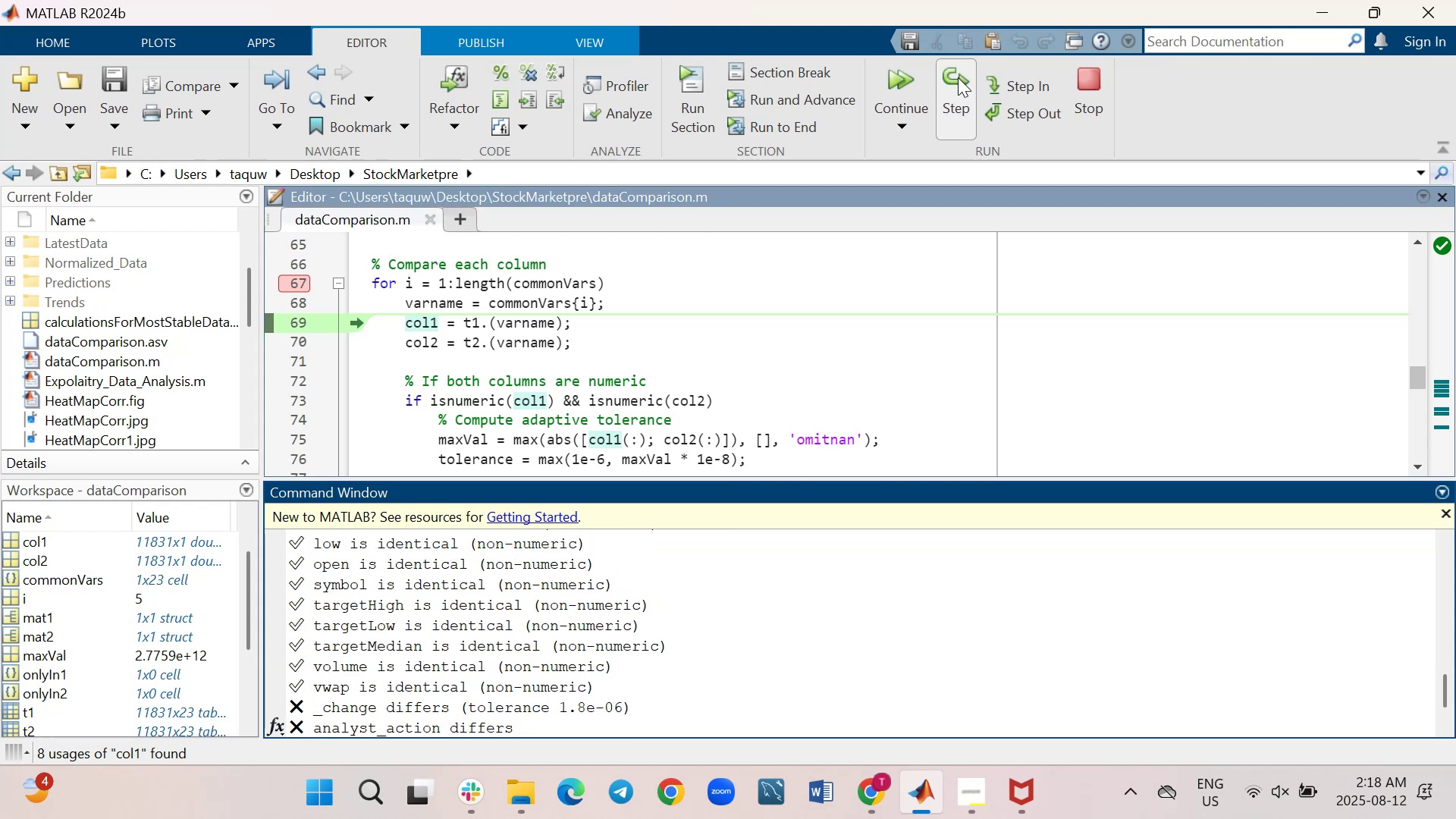 
left_click([958, 77])
 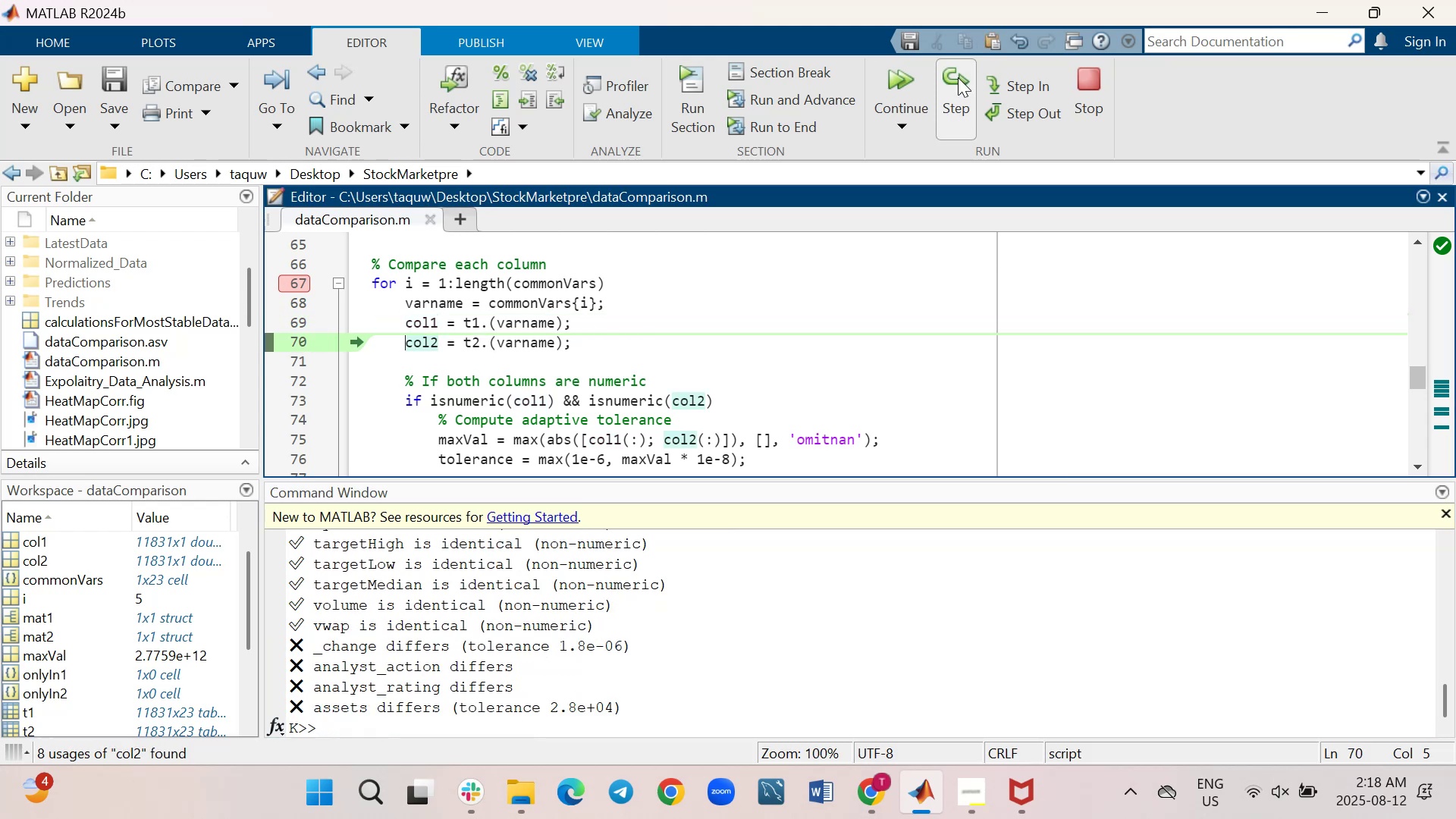 
left_click([958, 77])
 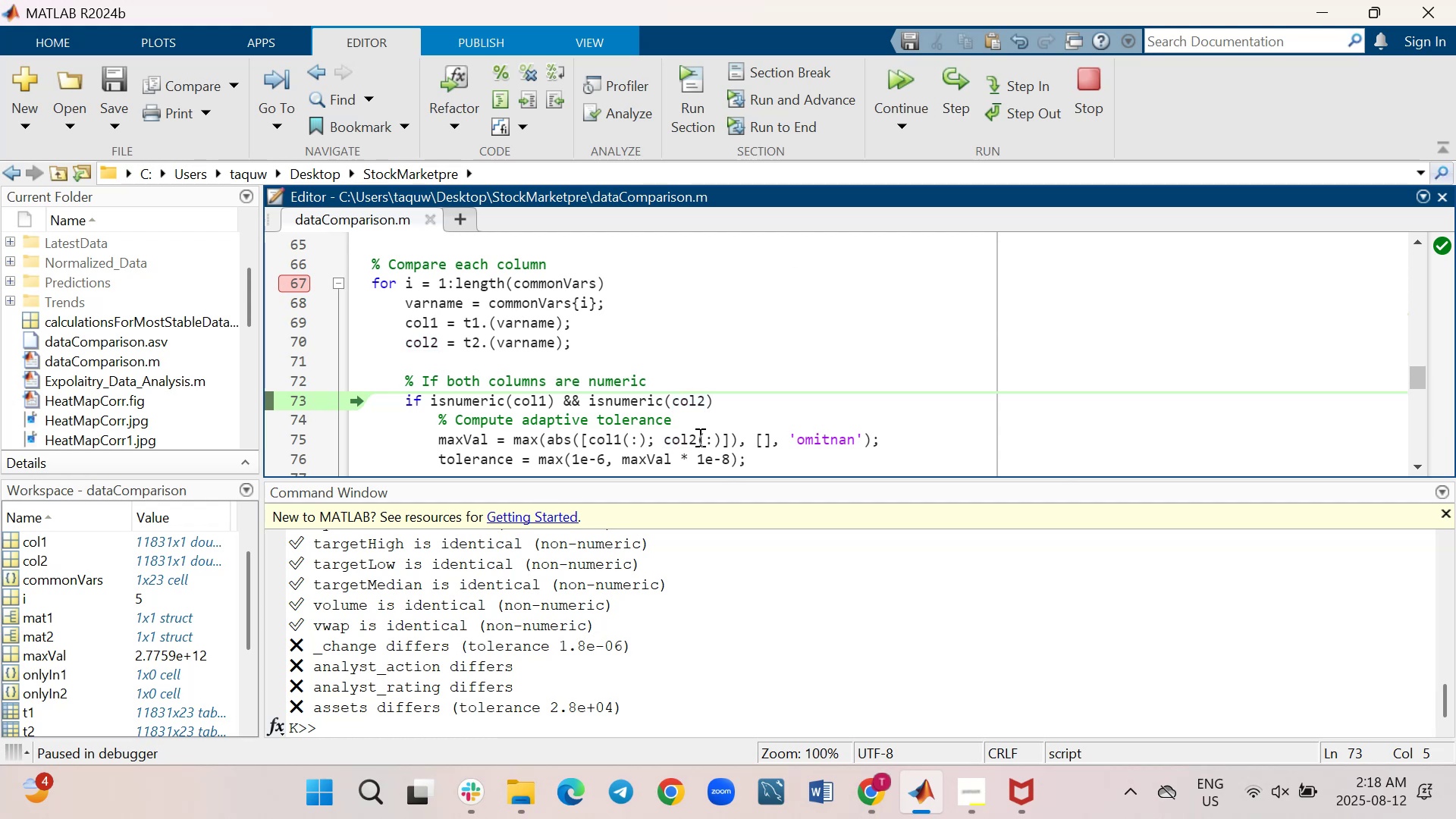 
left_click_drag(start_coordinate=[715, 480], to_coordinate=[708, 382])
 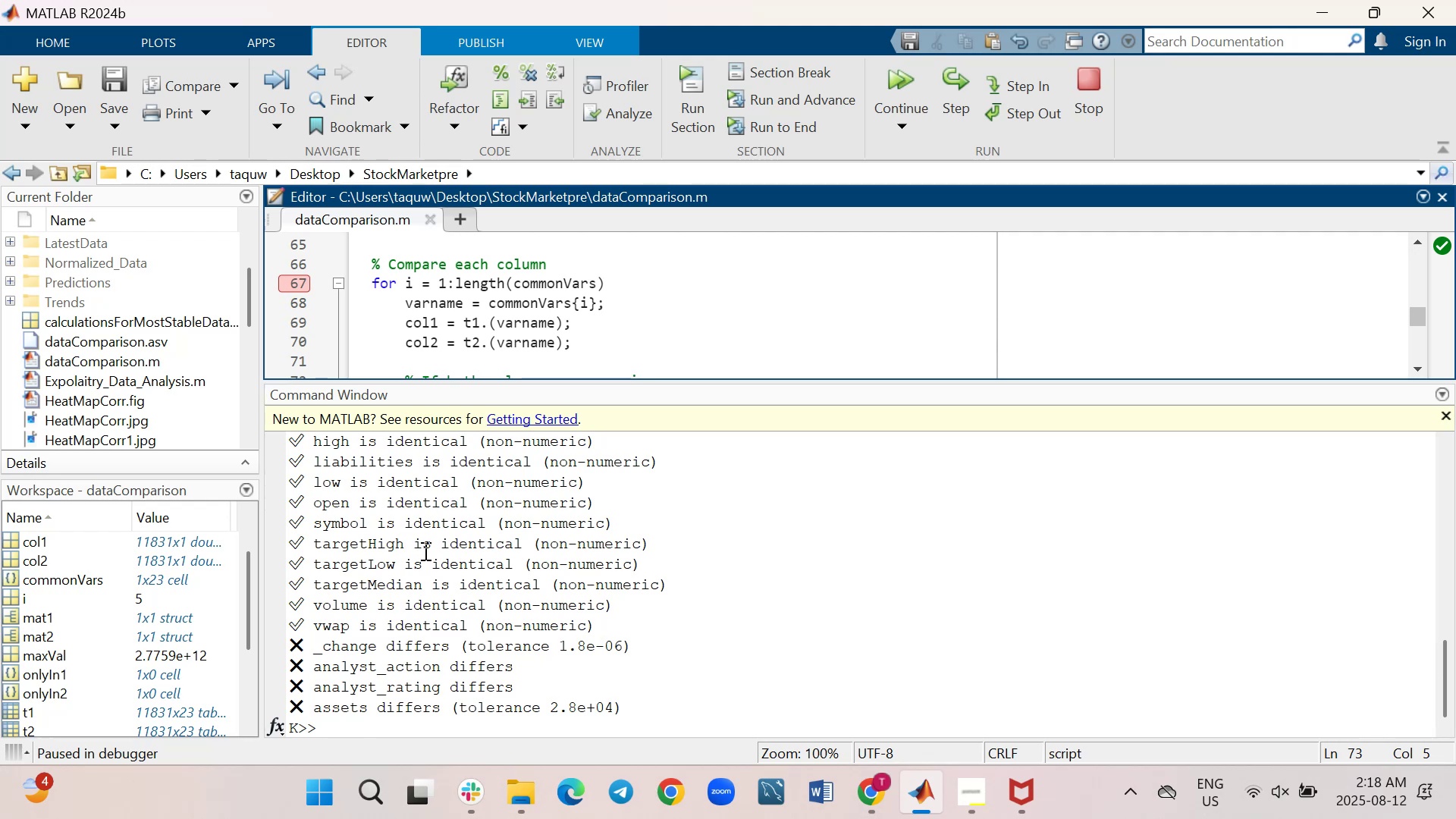 
wait(12.48)
 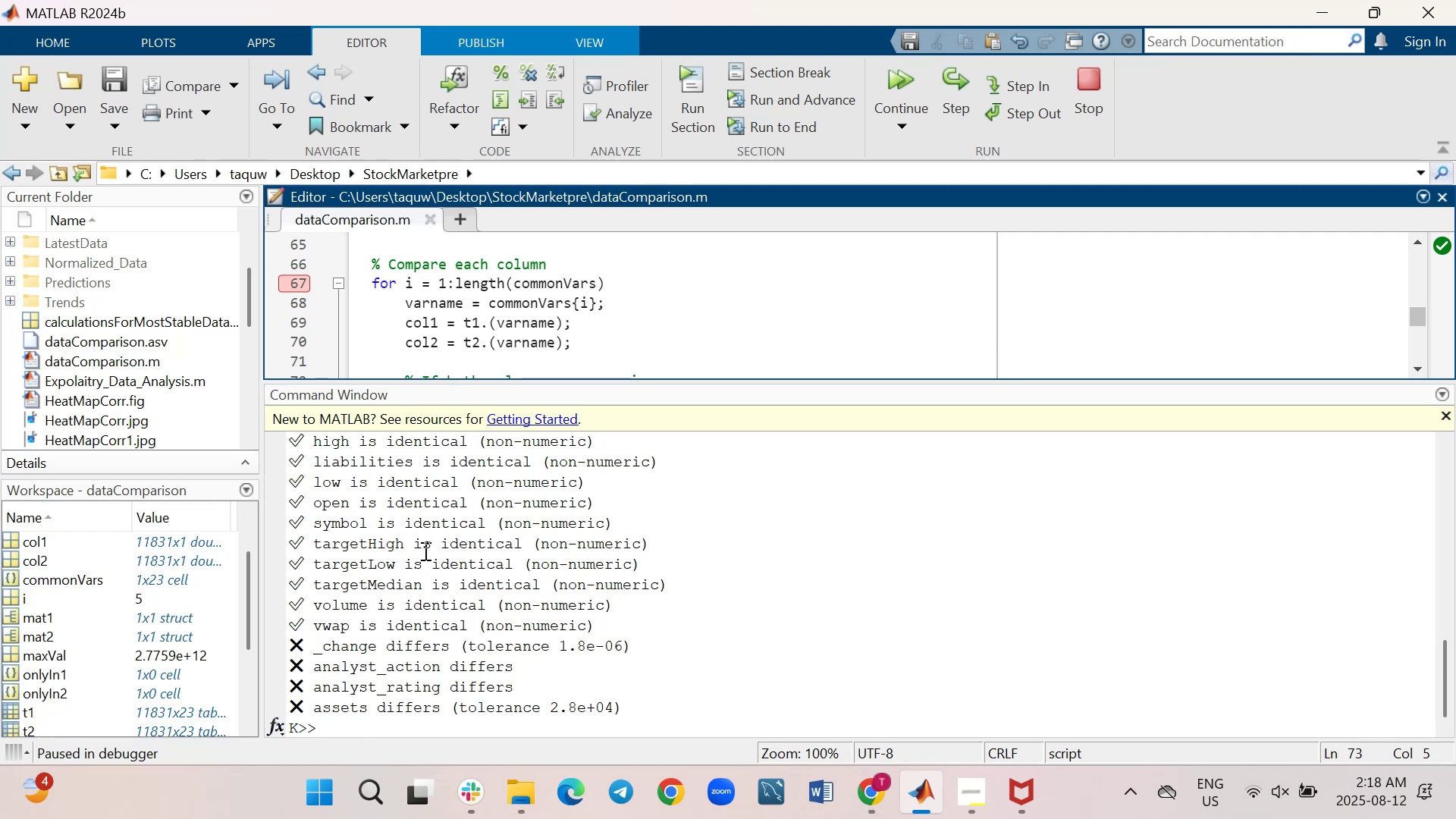 
scroll: coordinate [413, 588], scroll_direction: up, amount: 4.0
 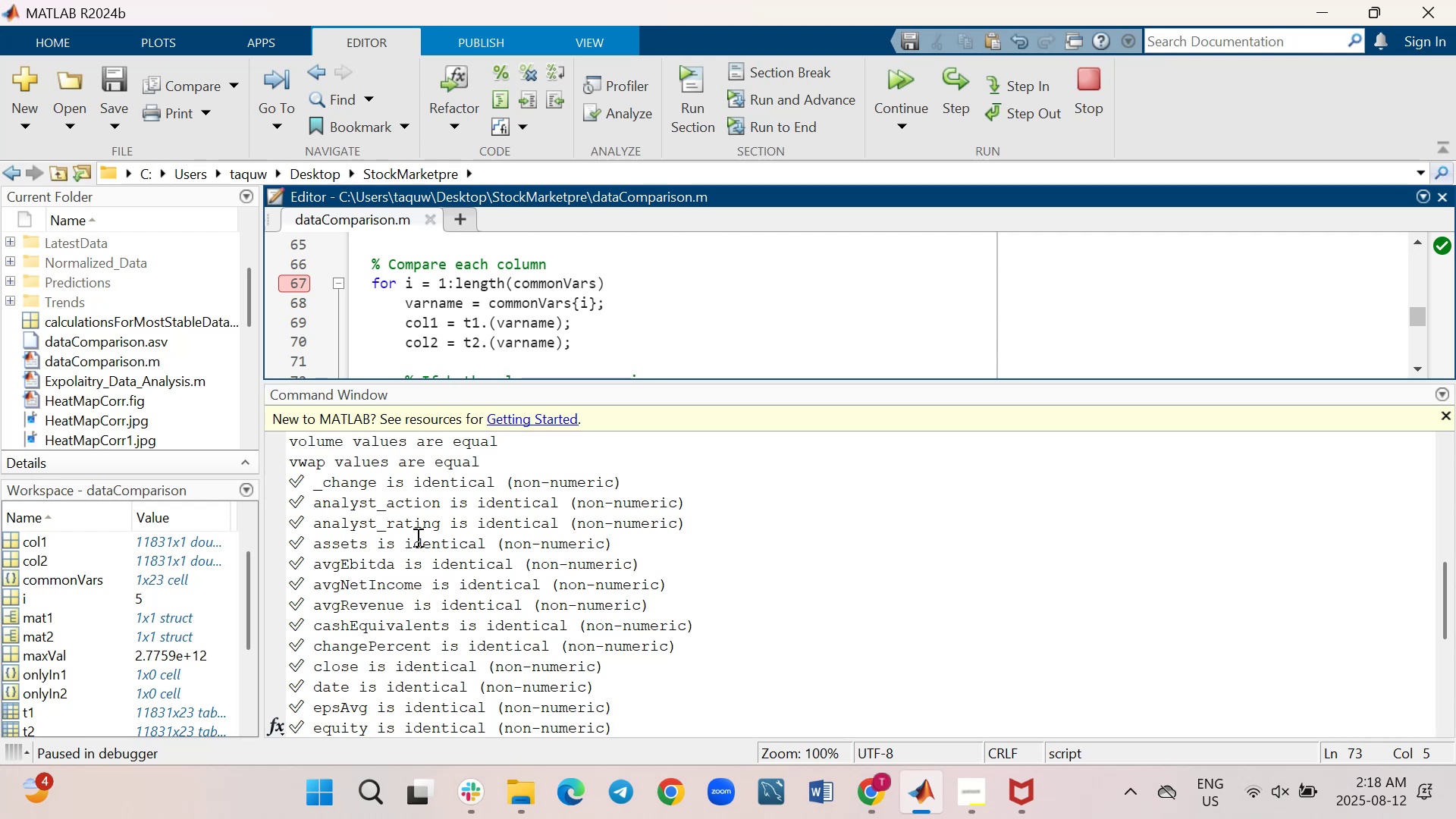 
wait(14.17)
 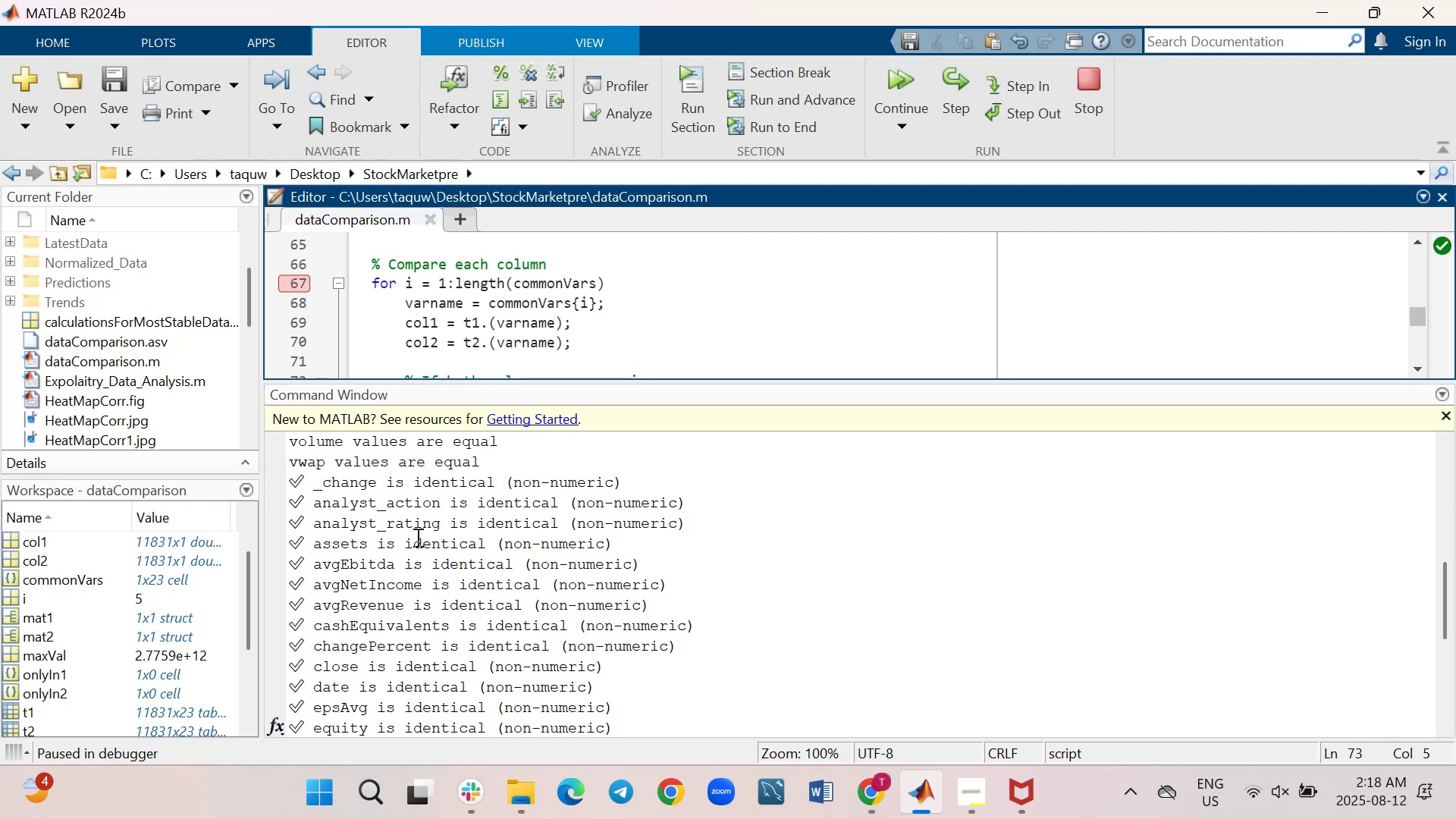 
scroll: coordinate [416, 560], scroll_direction: down, amount: 5.0
 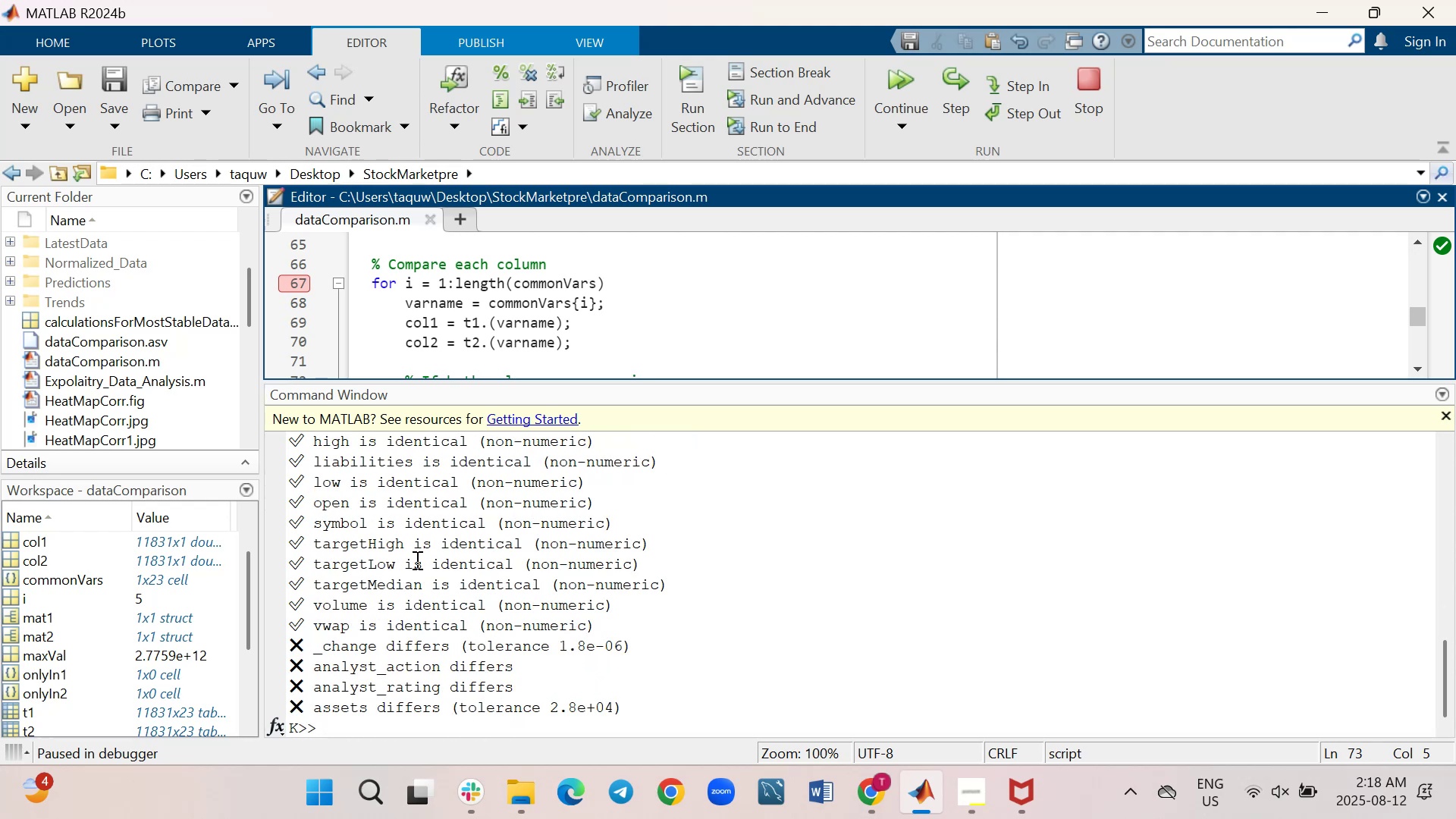 
scroll: coordinate [416, 560], scroll_direction: down, amount: 1.0
 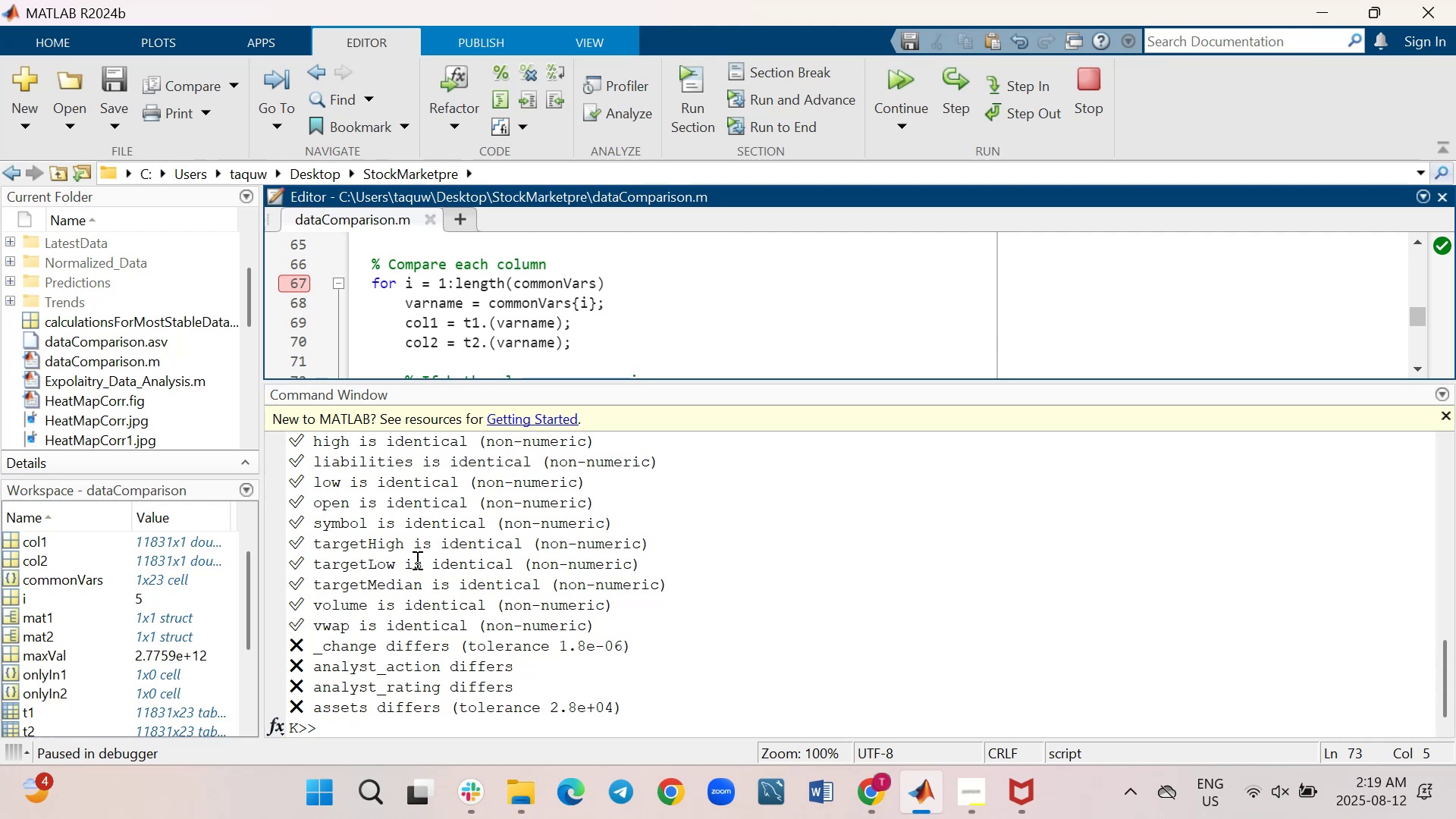 
wait(10.99)
 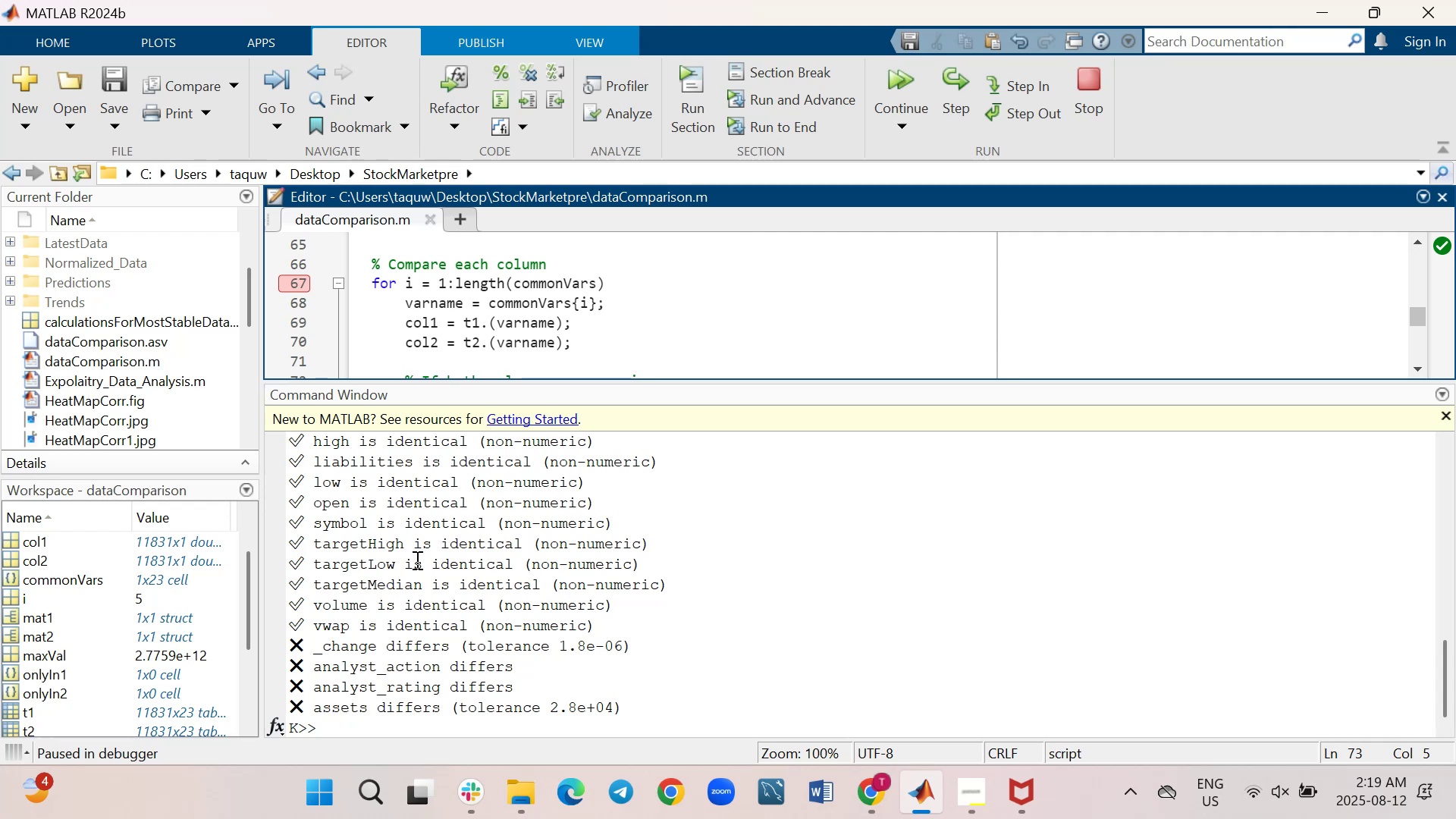 
left_click_drag(start_coordinate=[661, 381], to_coordinate=[660, 664])
 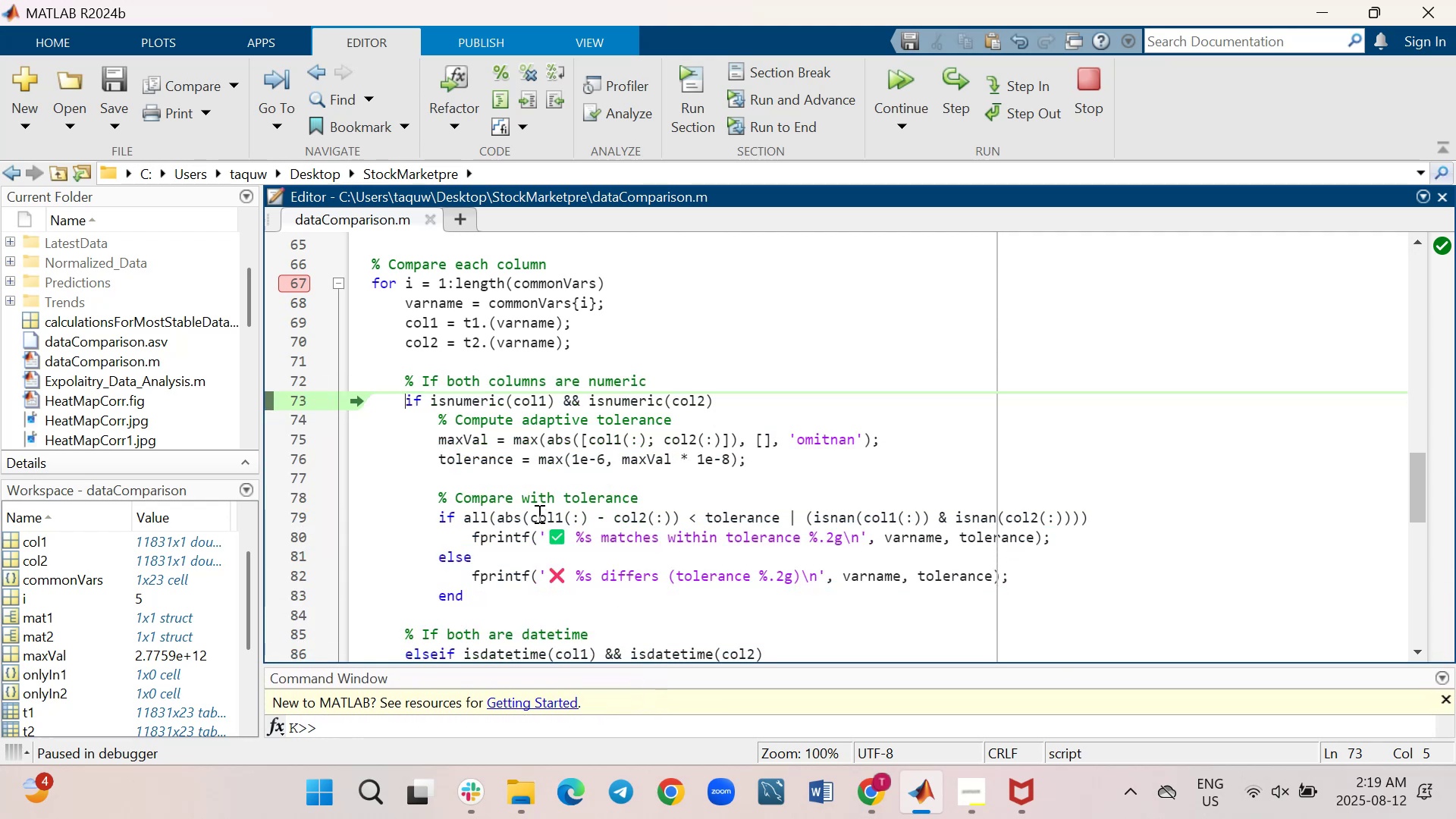 
scroll: coordinate [538, 513], scroll_direction: down, amount: 1.0
 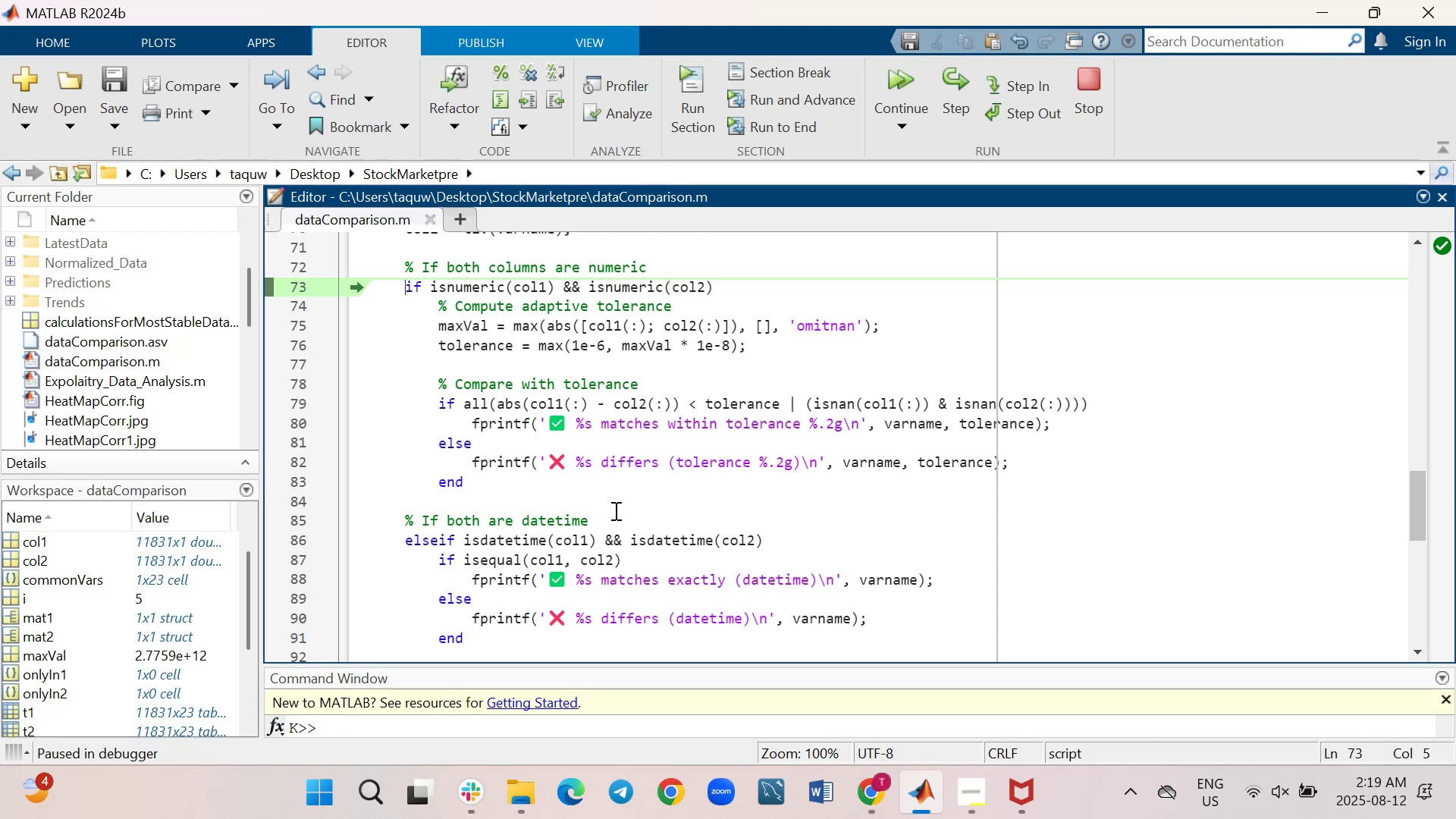 
wait(20.02)
 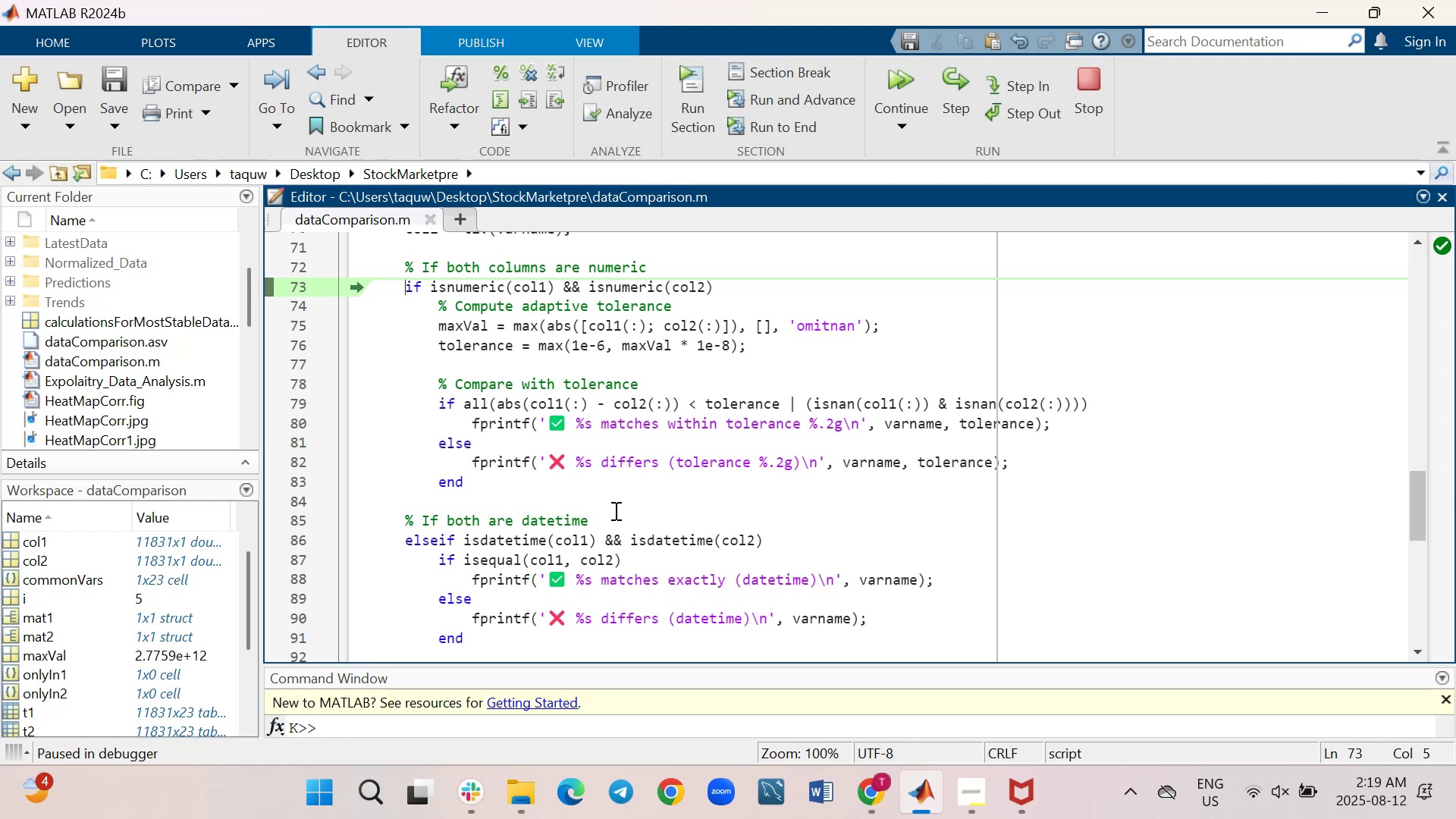 
scroll: coordinate [497, 428], scroll_direction: down, amount: 2.0
 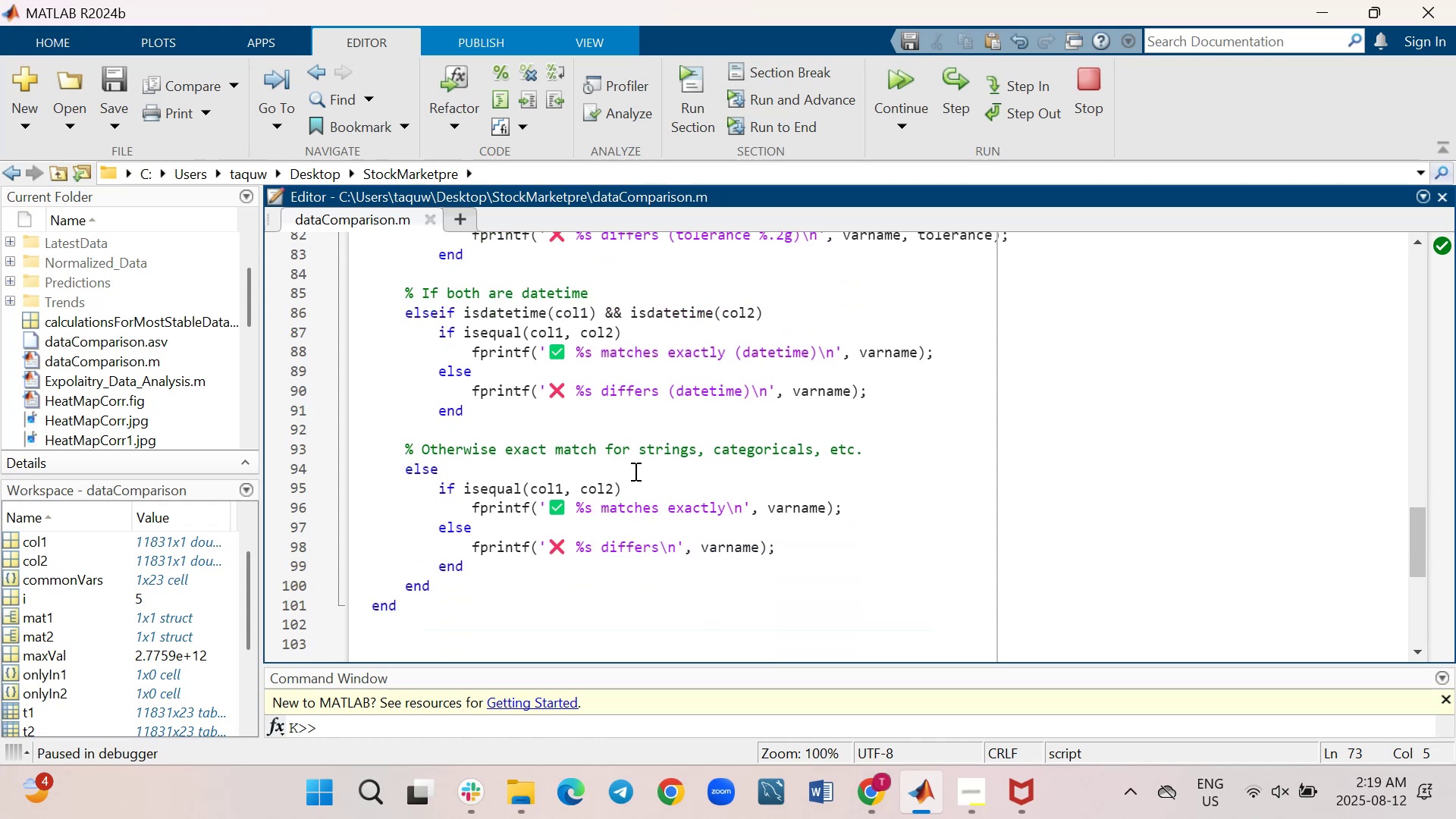 
wait(11.79)
 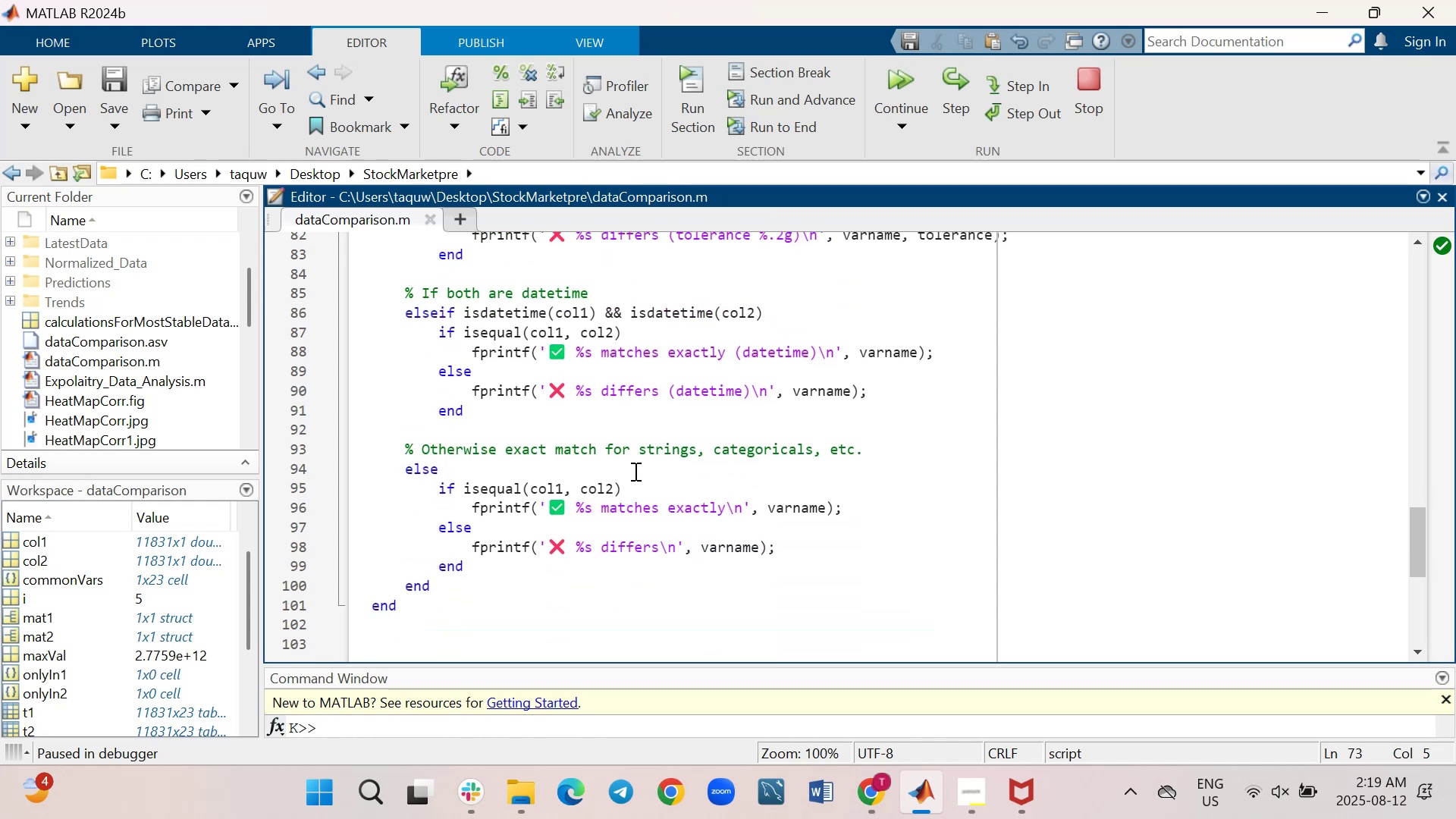 
scroll: coordinate [671, 509], scroll_direction: up, amount: 3.0
 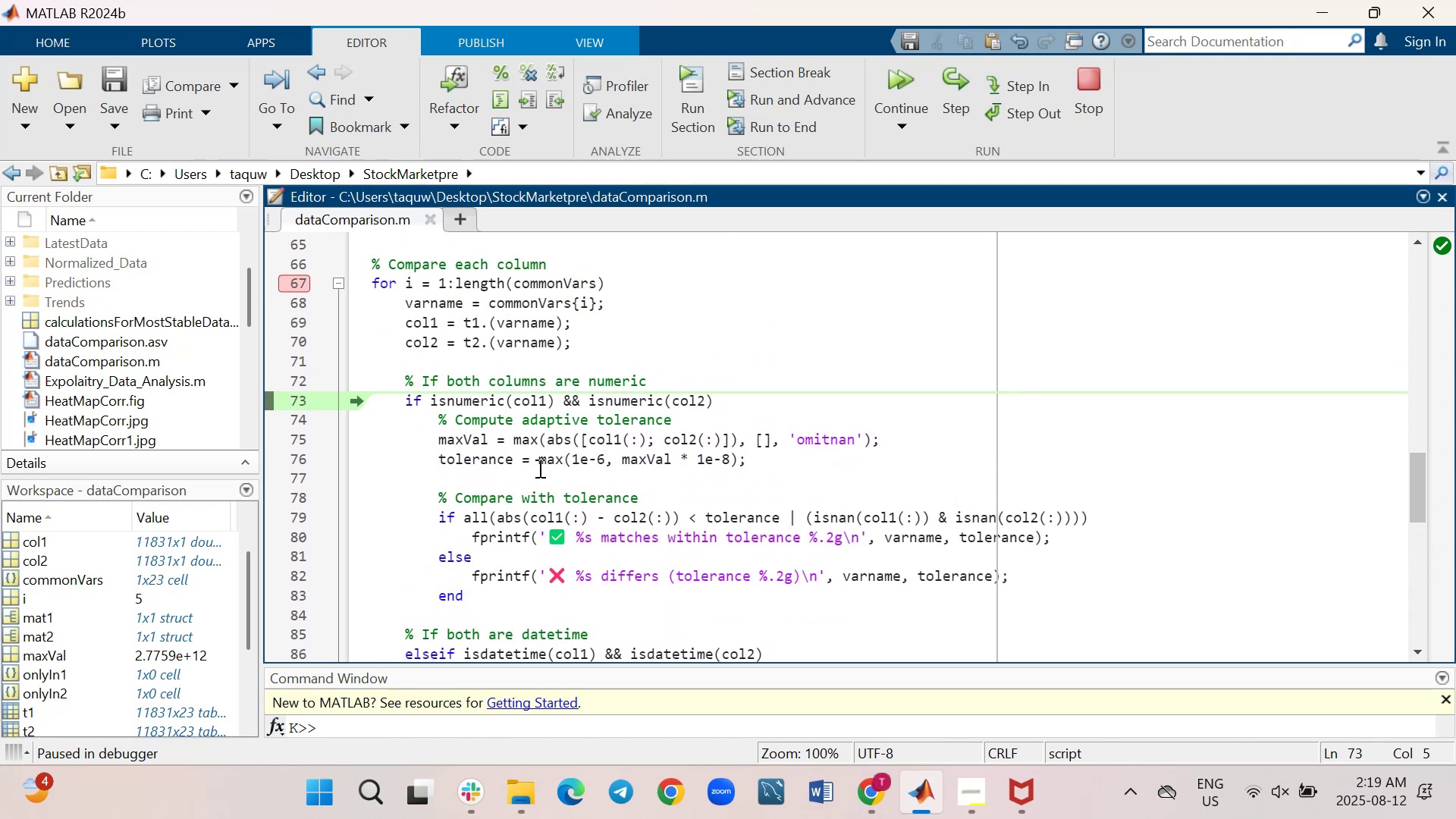 
scroll: coordinate [533, 472], scroll_direction: down, amount: 1.0
 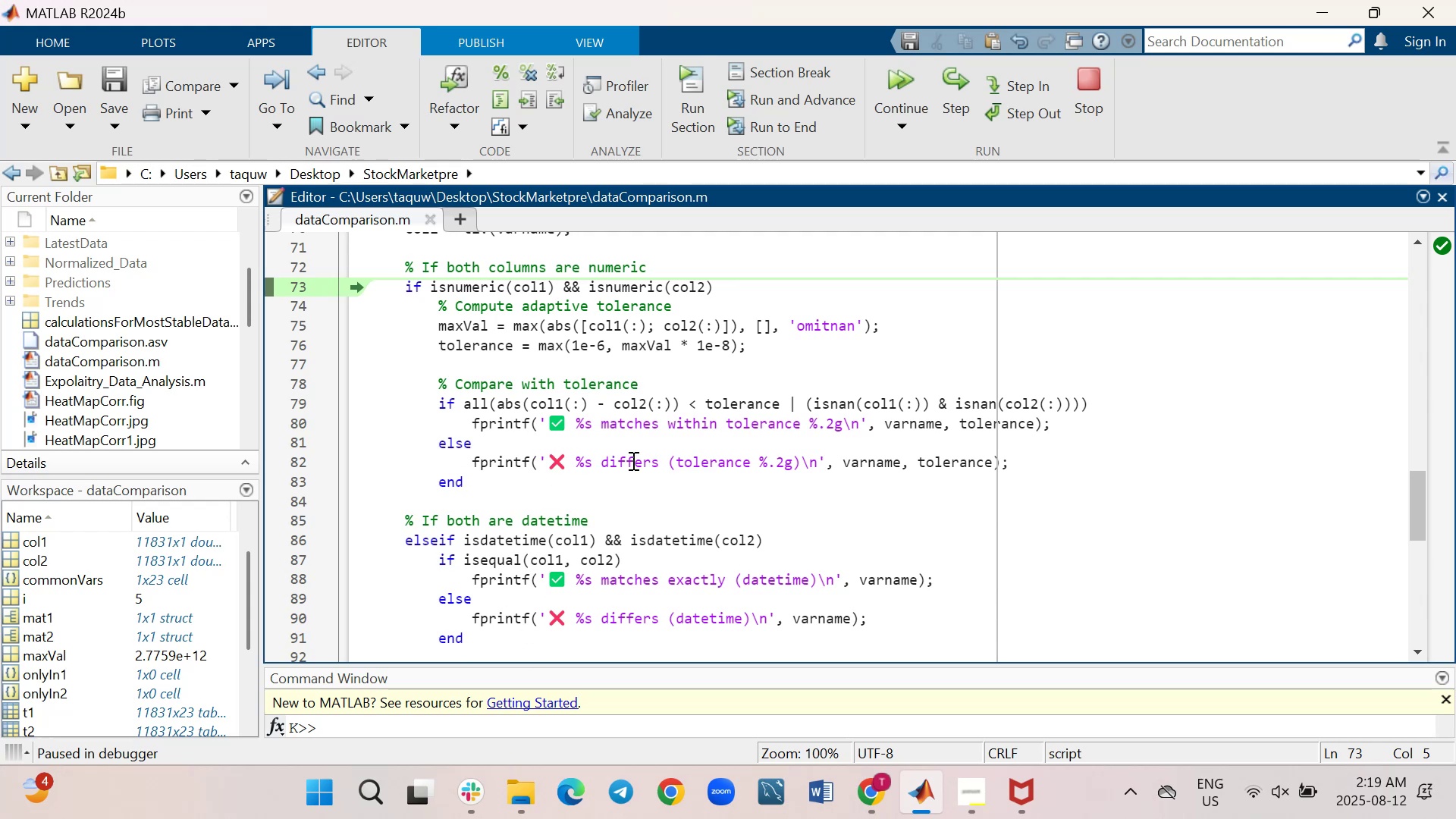 
wait(6.79)
 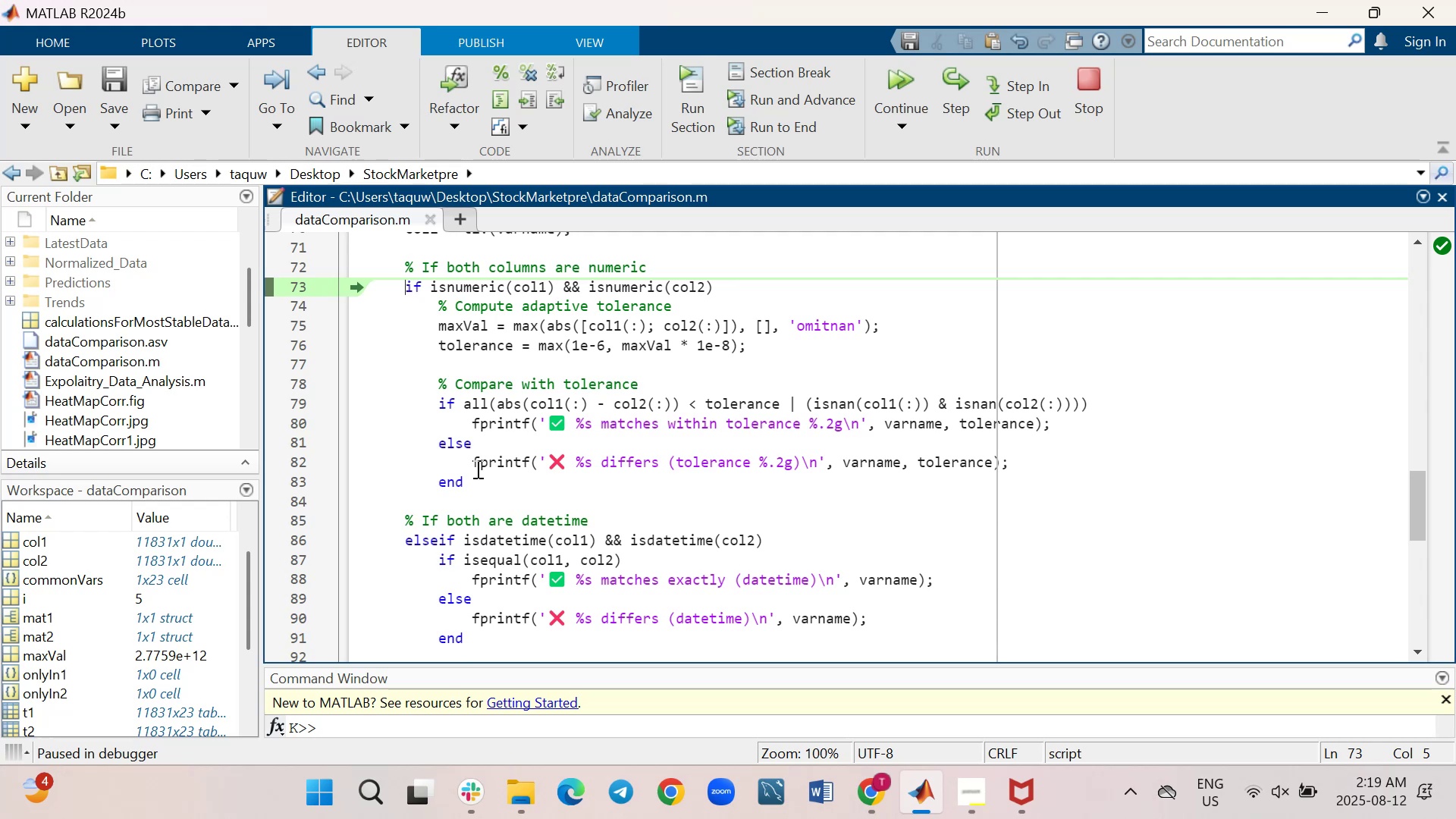 
left_click_drag(start_coordinate=[1021, 463], to_coordinate=[537, 441])
 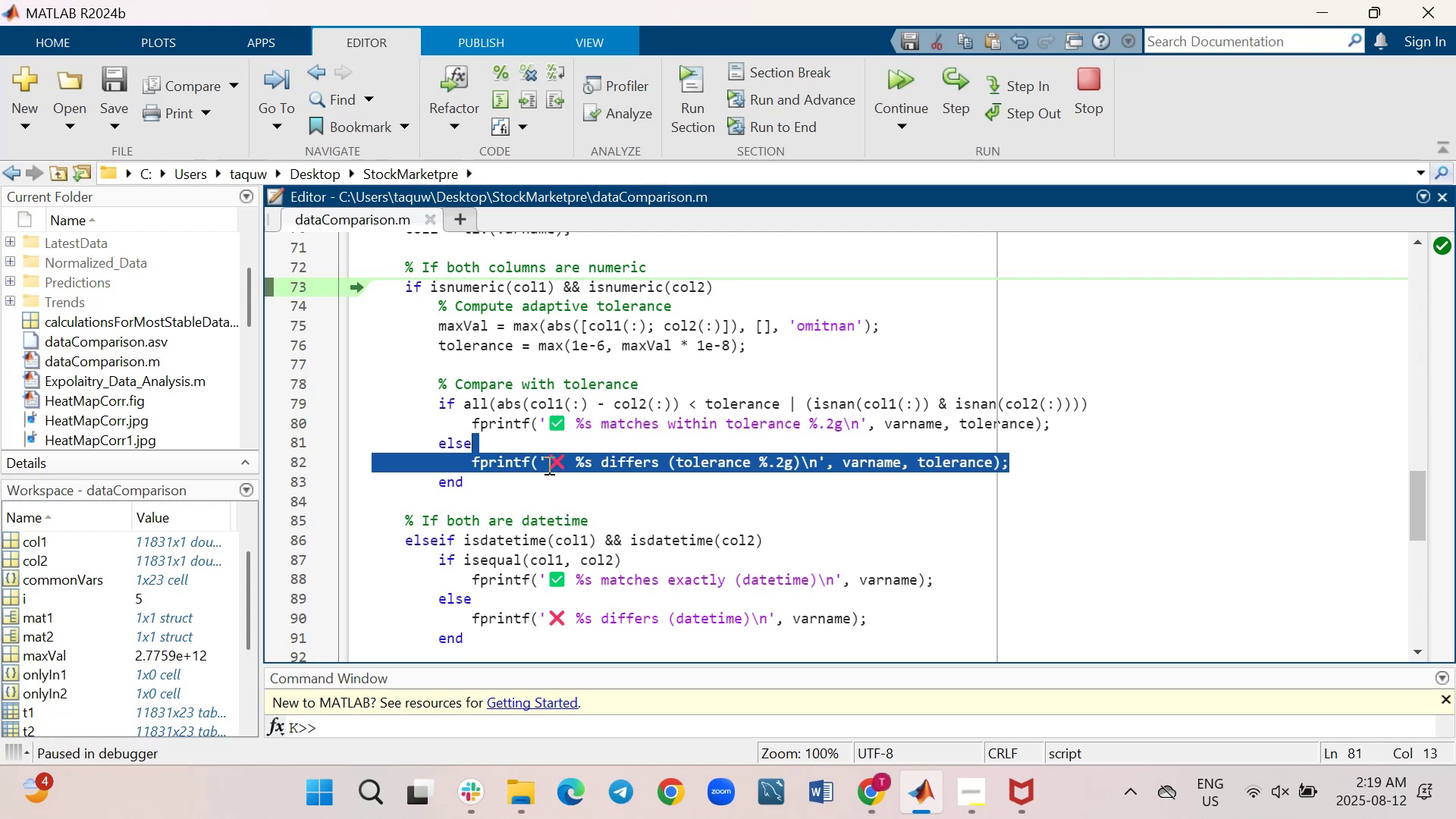 
left_click([549, 475])
 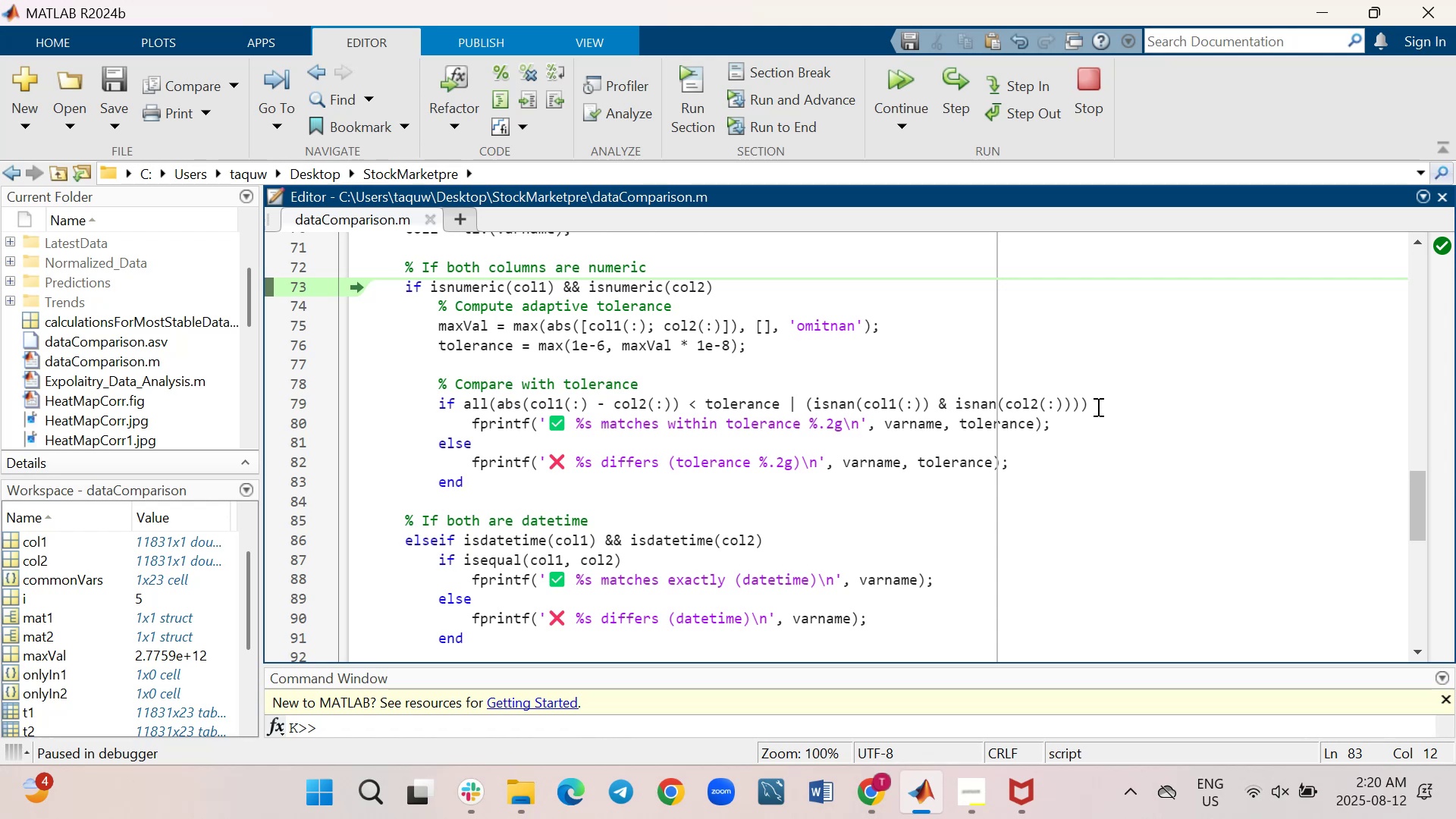 
left_click_drag(start_coordinate=[1097, 404], to_coordinate=[462, 404])
 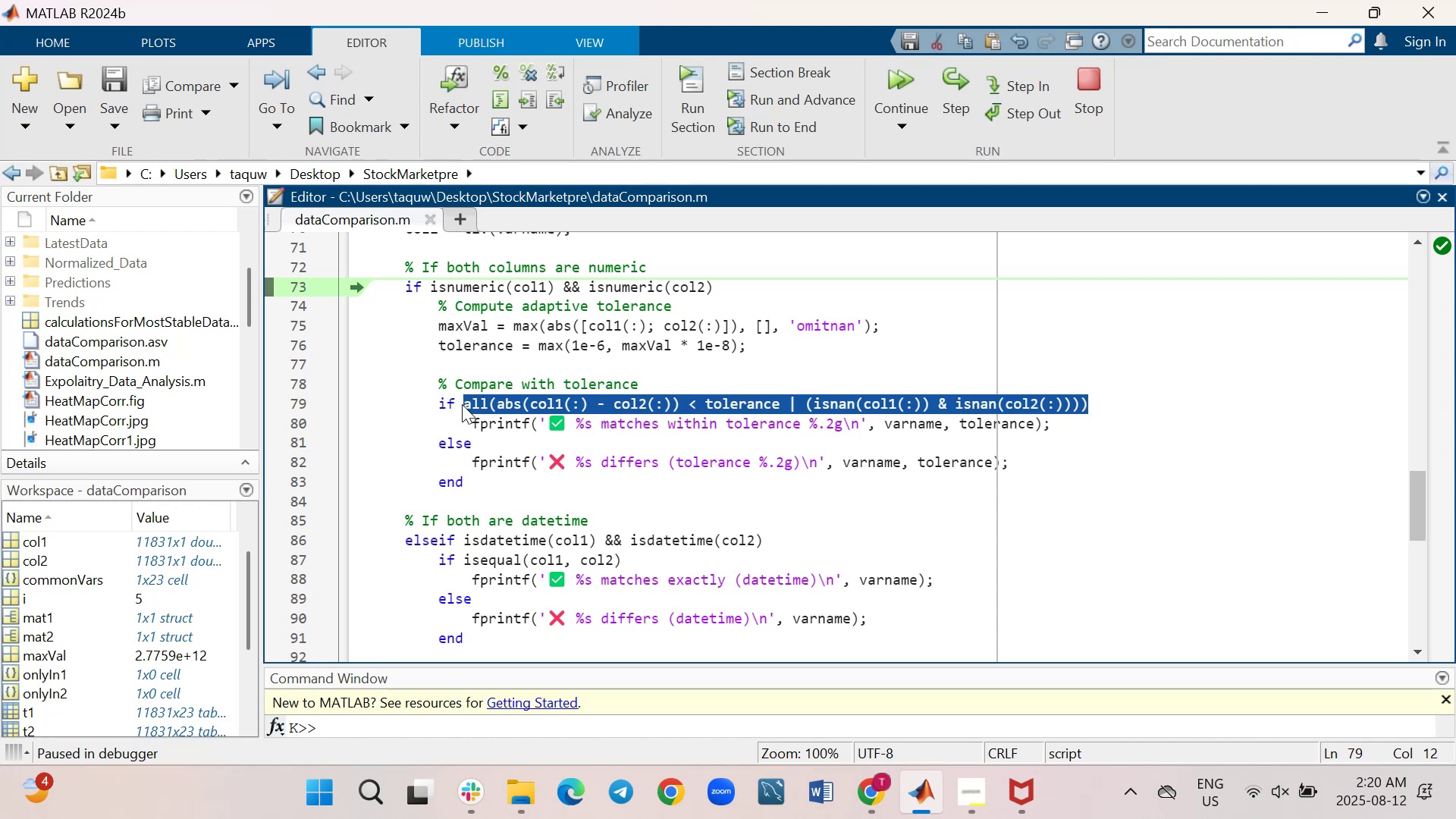 
key(Control+C)
 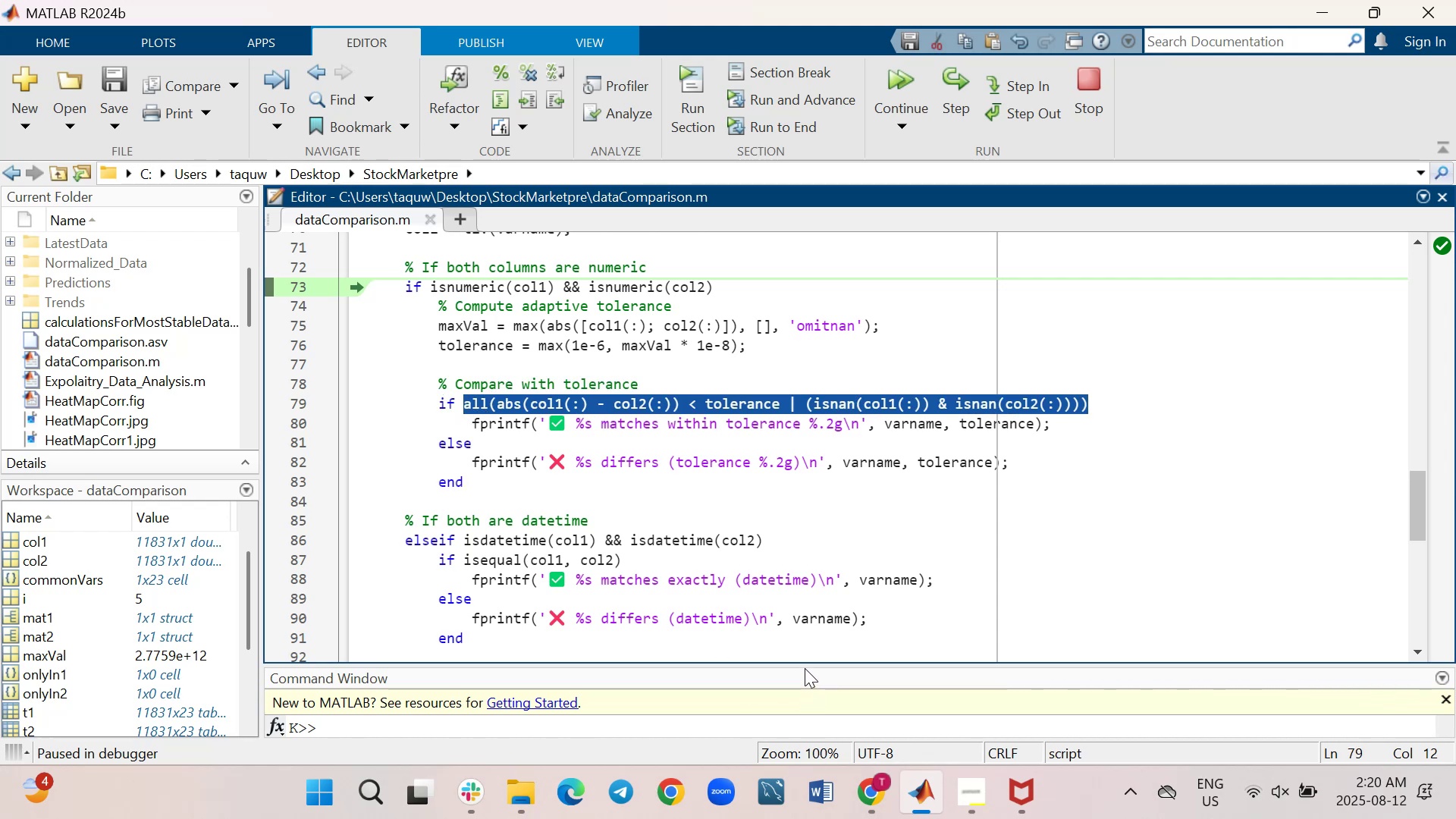 
left_click_drag(start_coordinate=[805, 665], to_coordinate=[789, 507])
 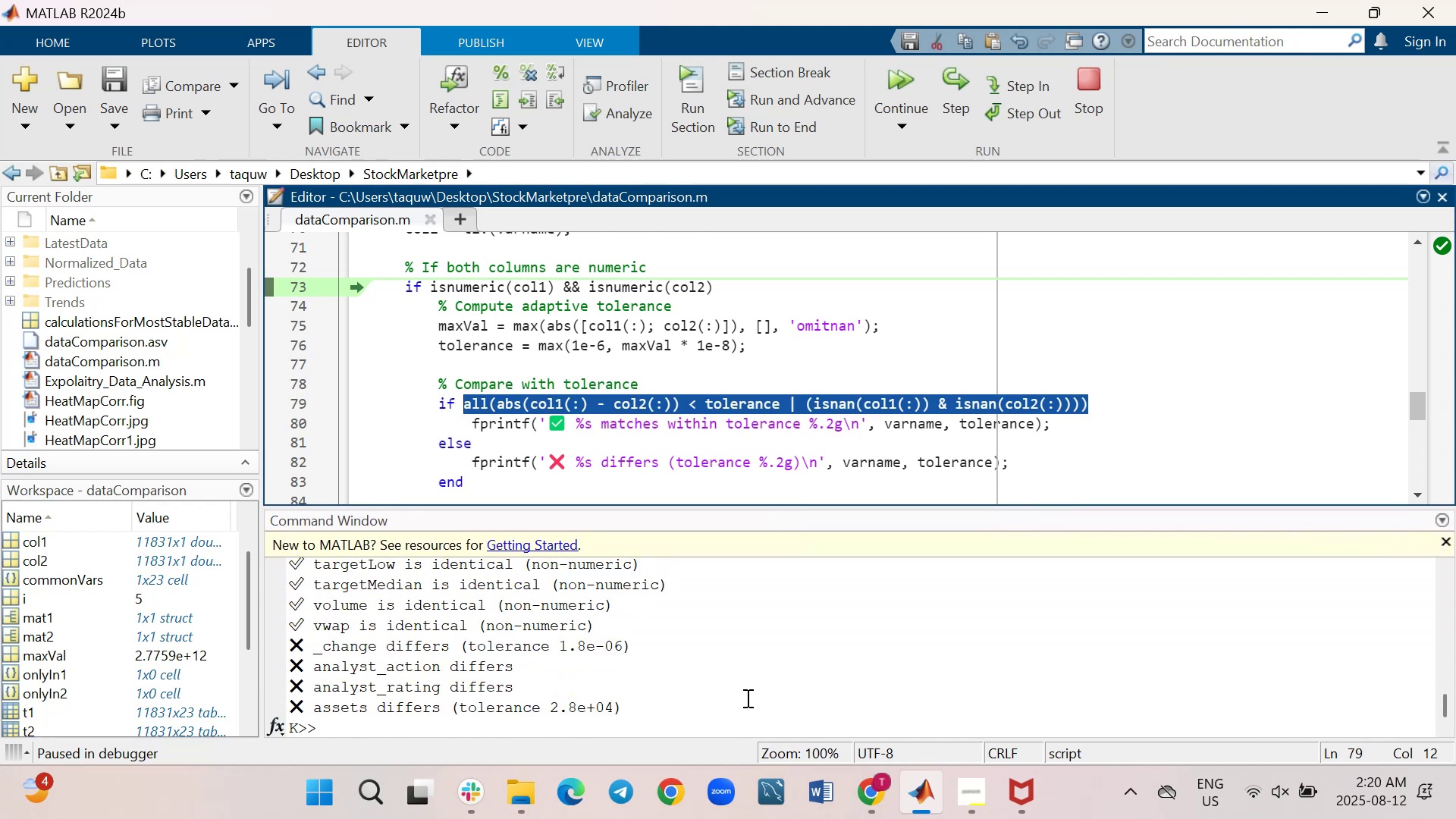 
left_click([744, 703])
 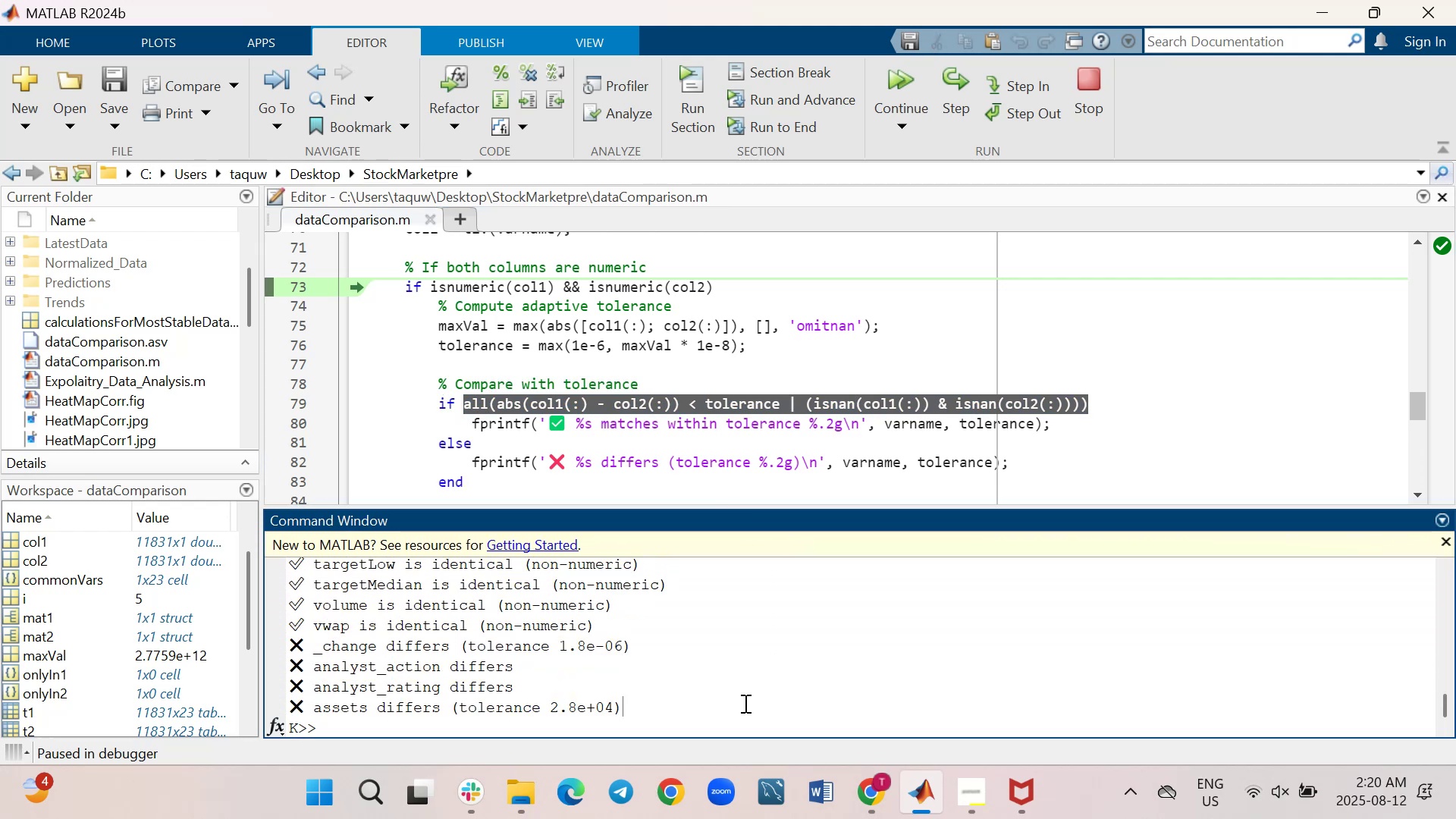 
type(clc)
 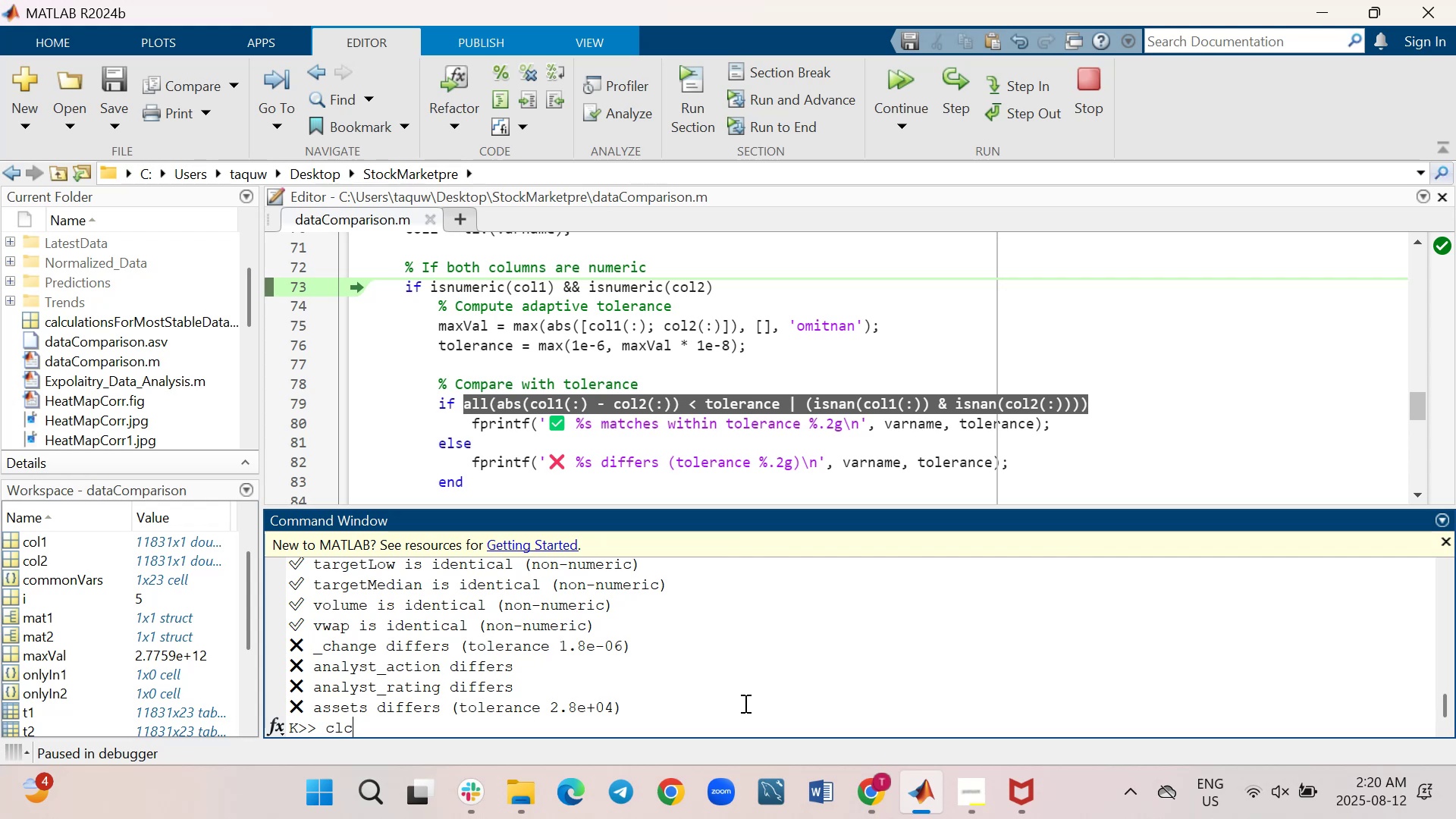 
key(Enter)
 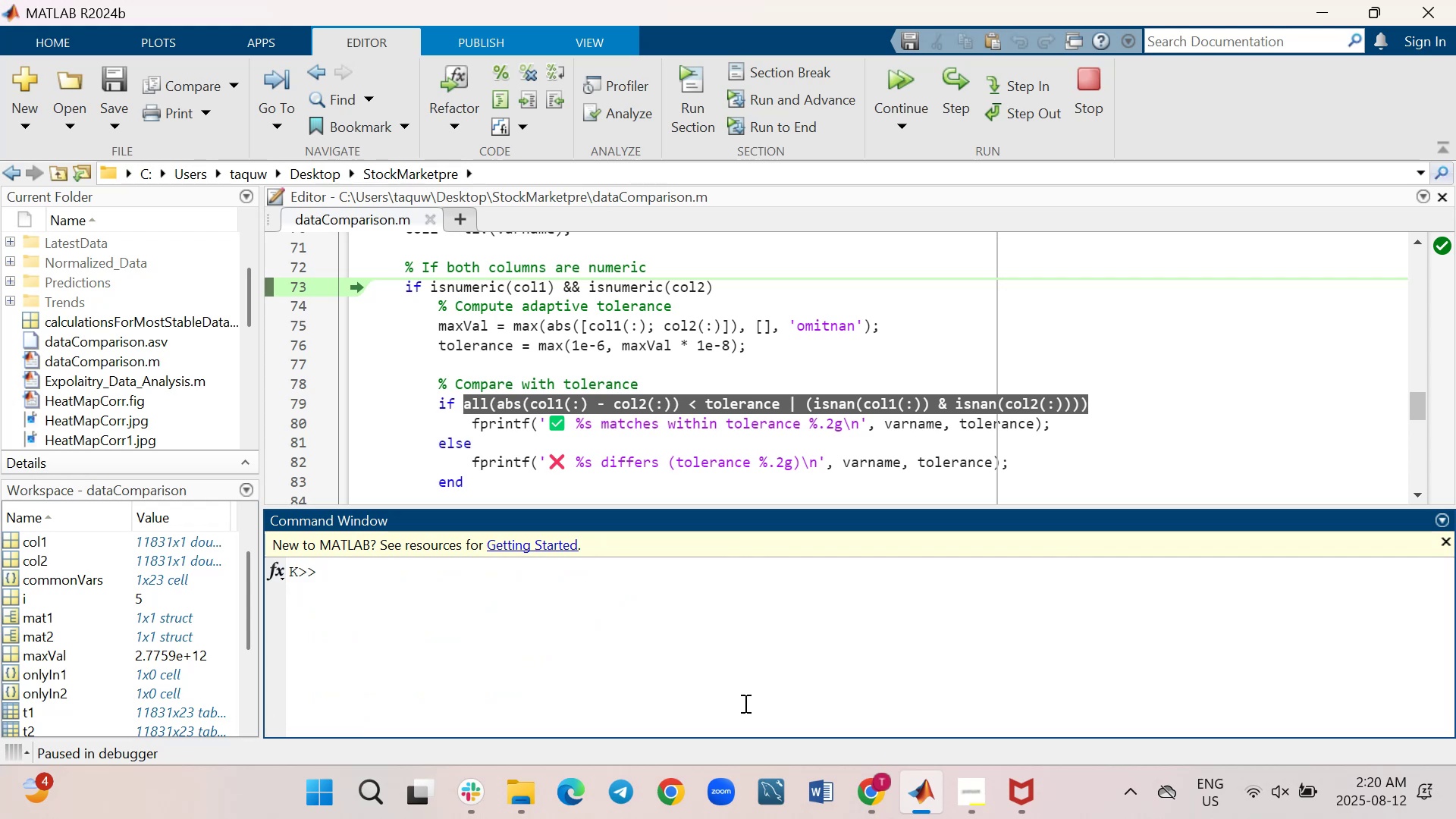 
key(Control+ControlLeft)
 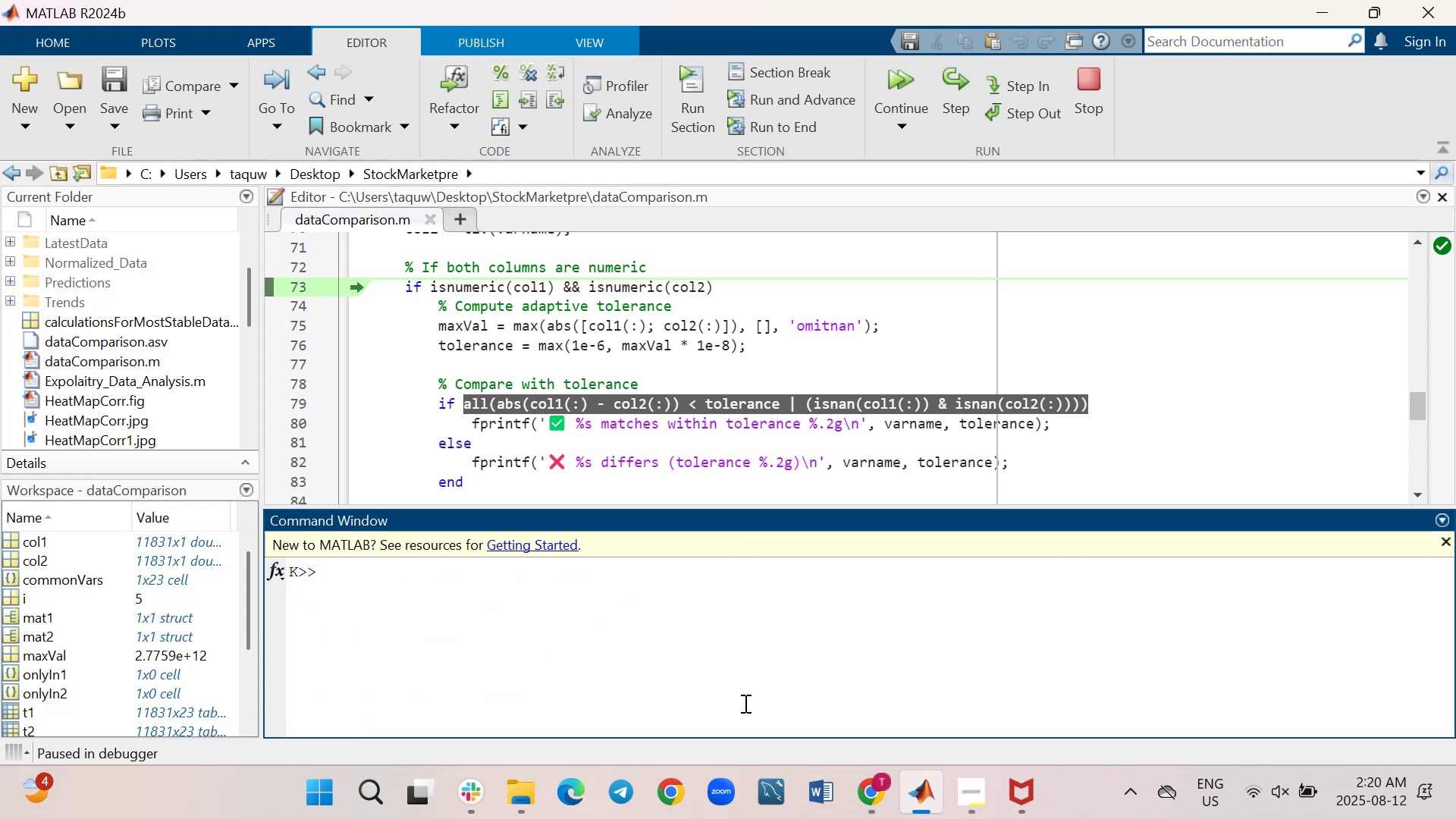 
key(Control+V)
 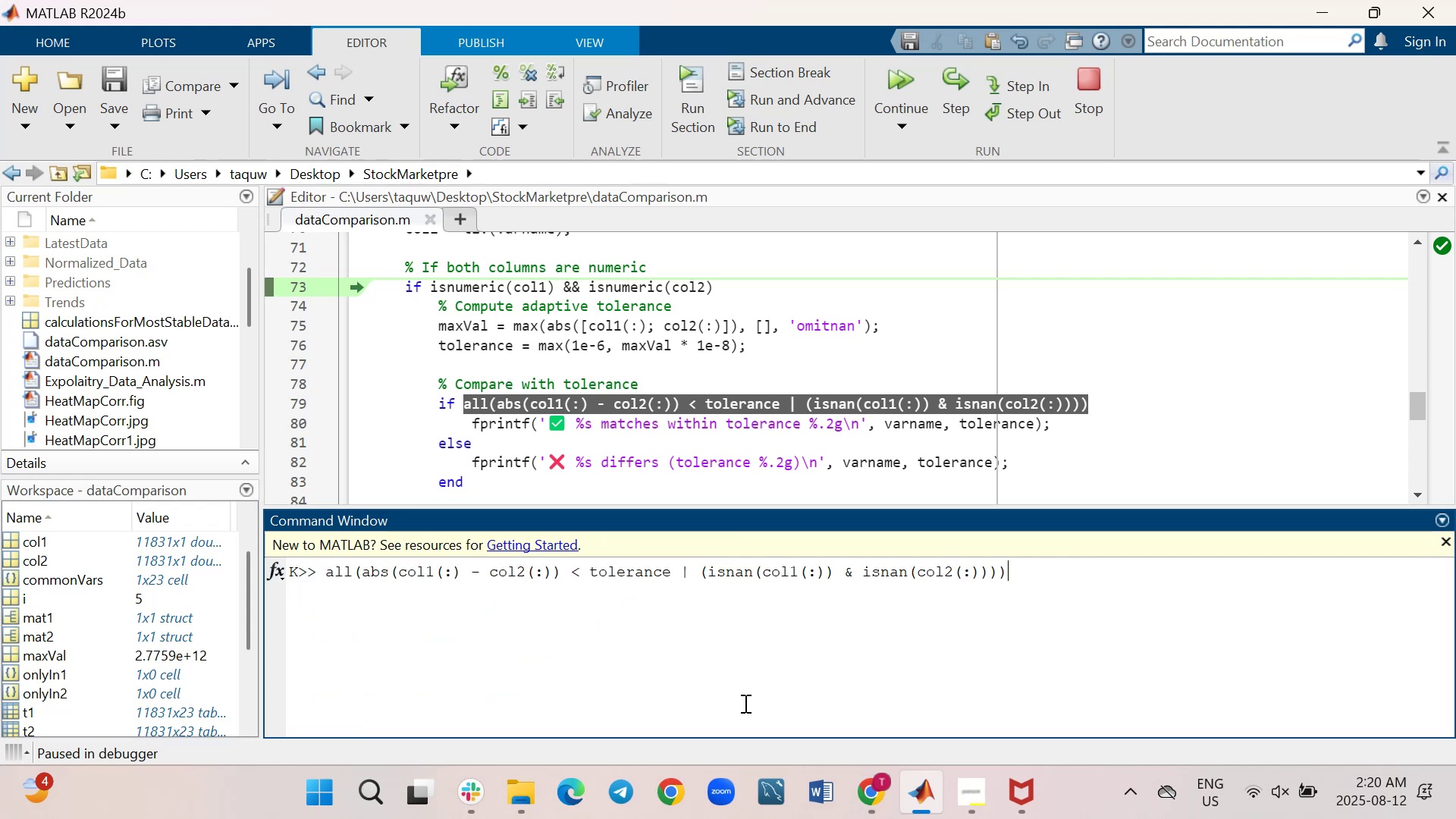 
key(Enter)
 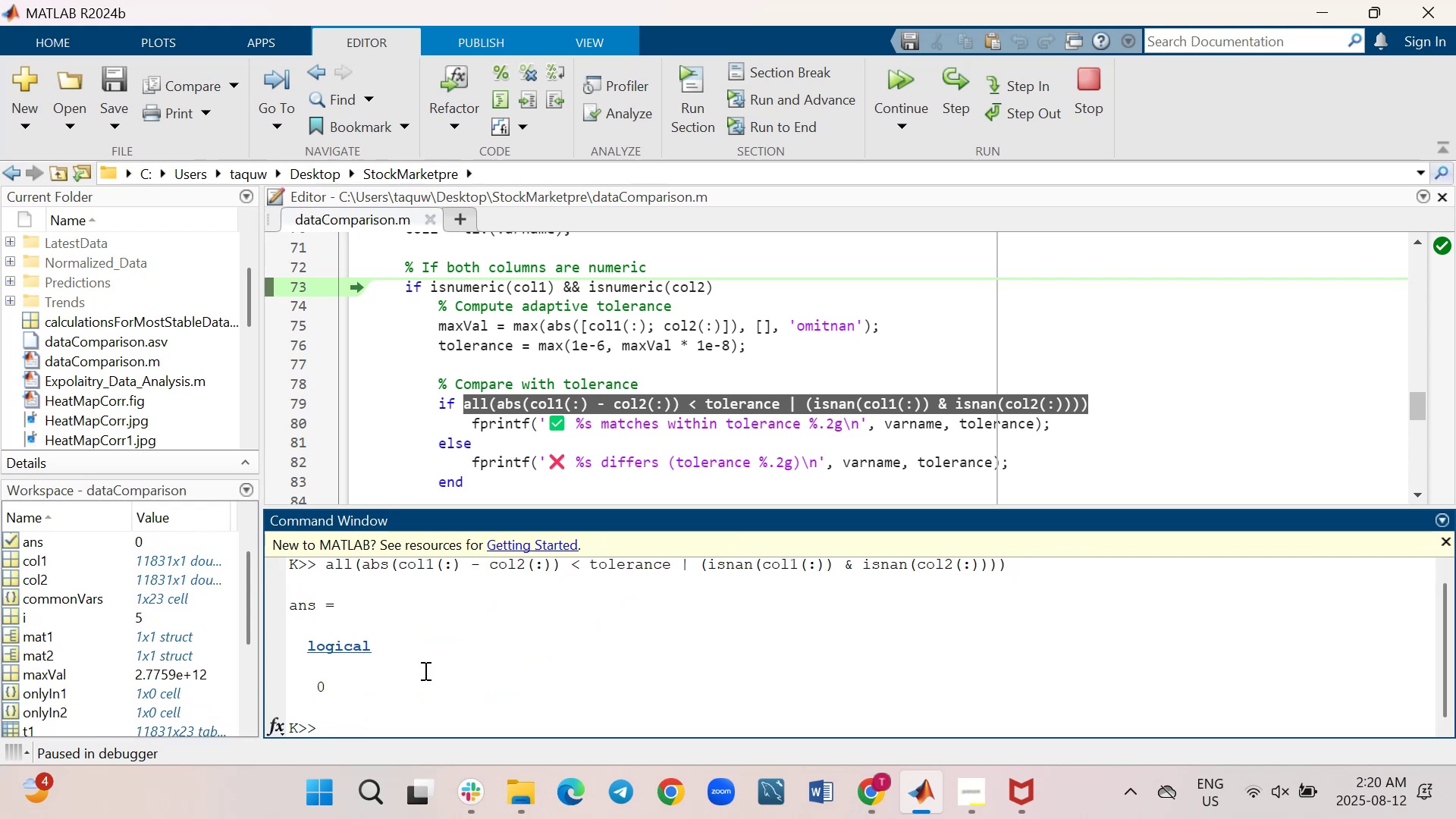 
wait(8.02)
 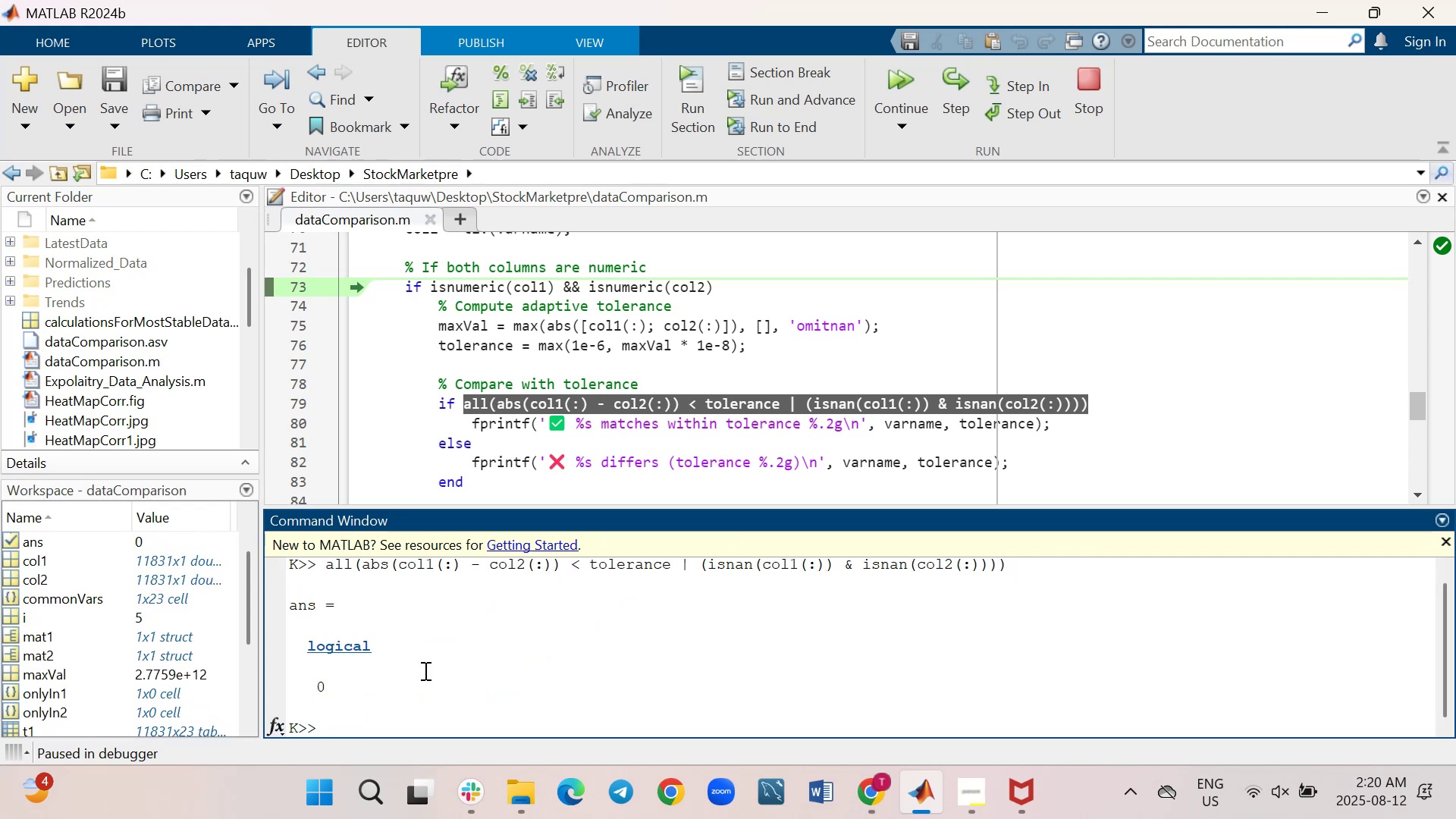 
left_click([328, 648])
 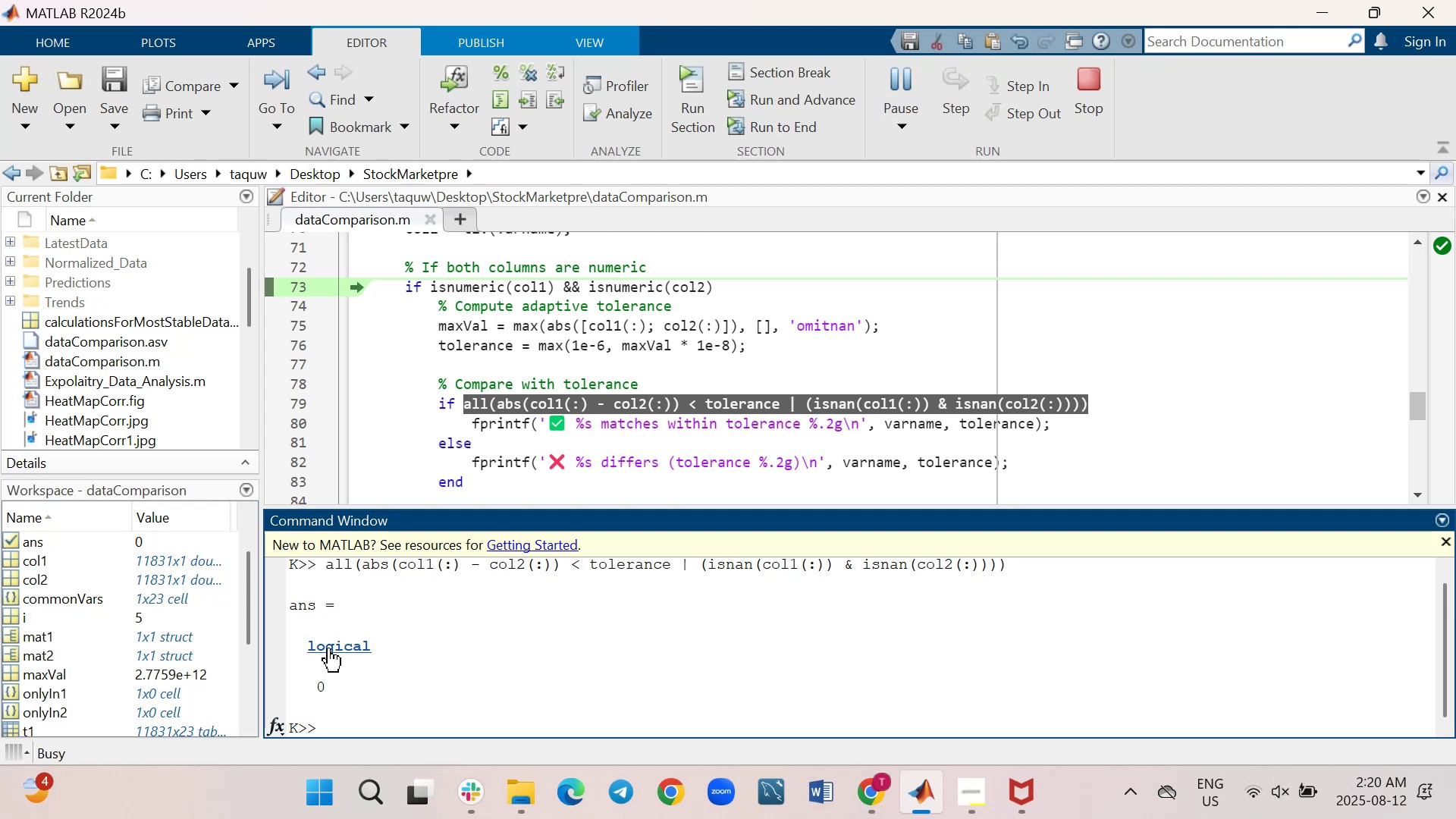 
left_click([328, 648])
 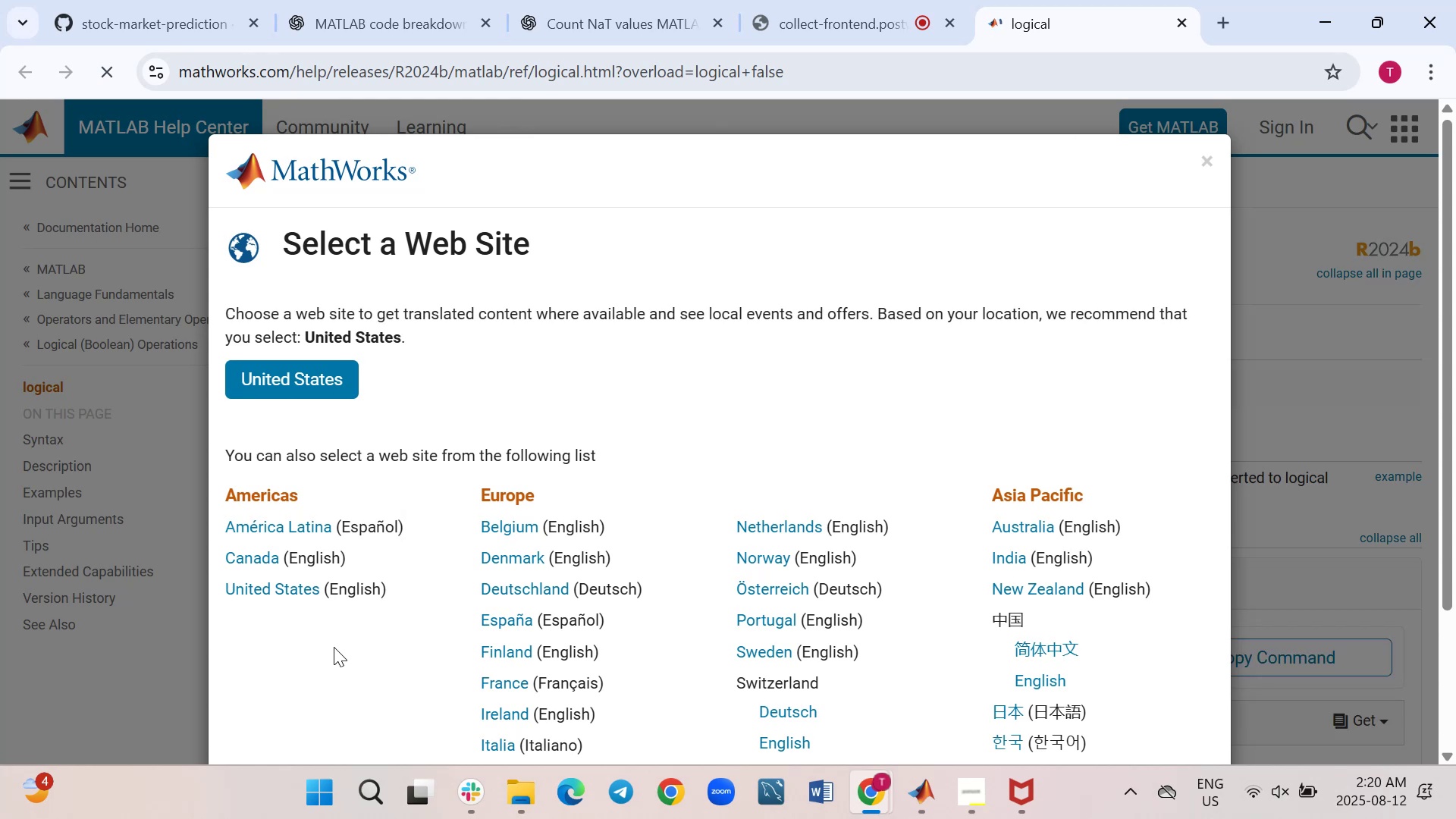 
wait(6.86)
 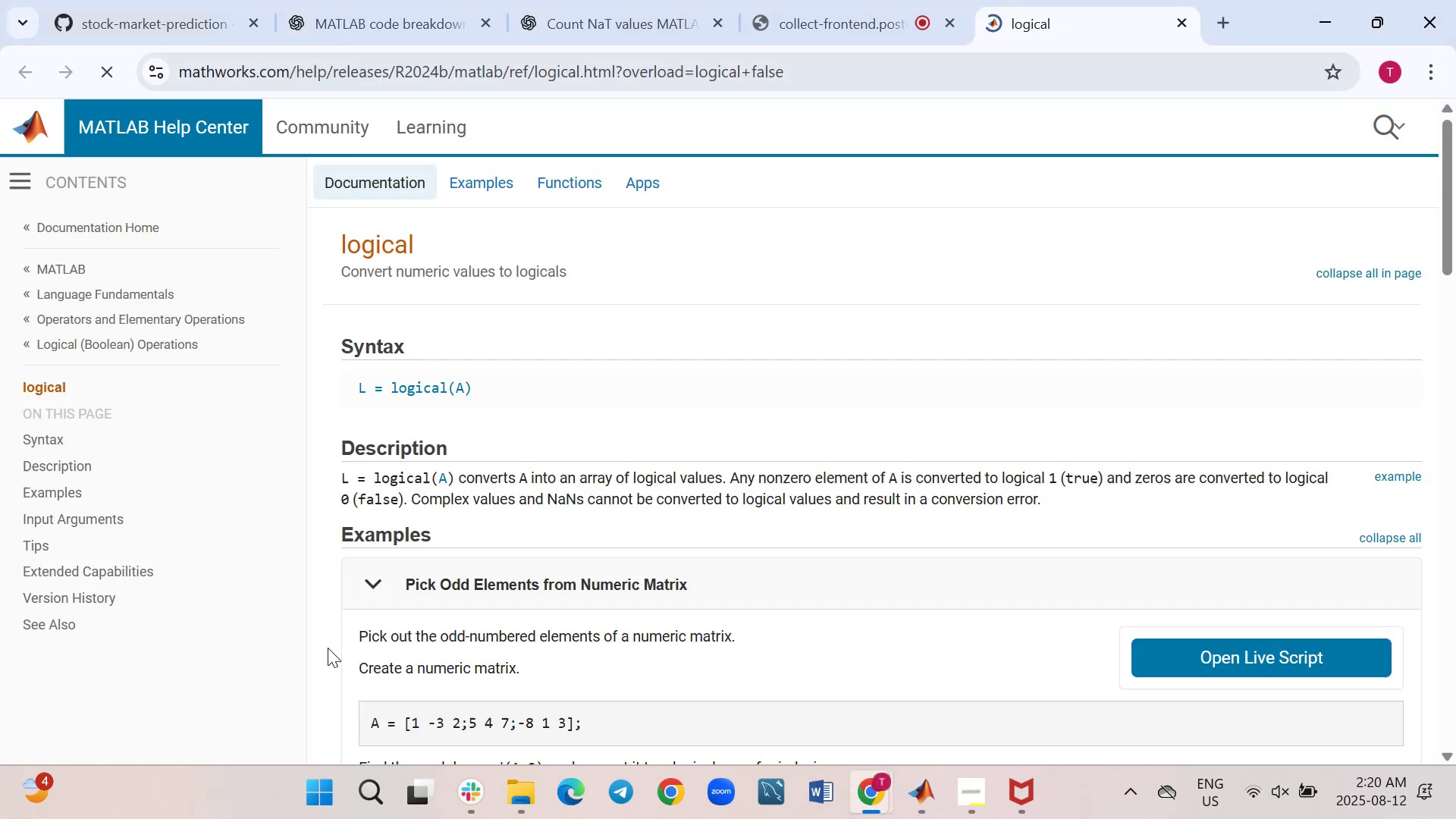 
left_click([1210, 166])
 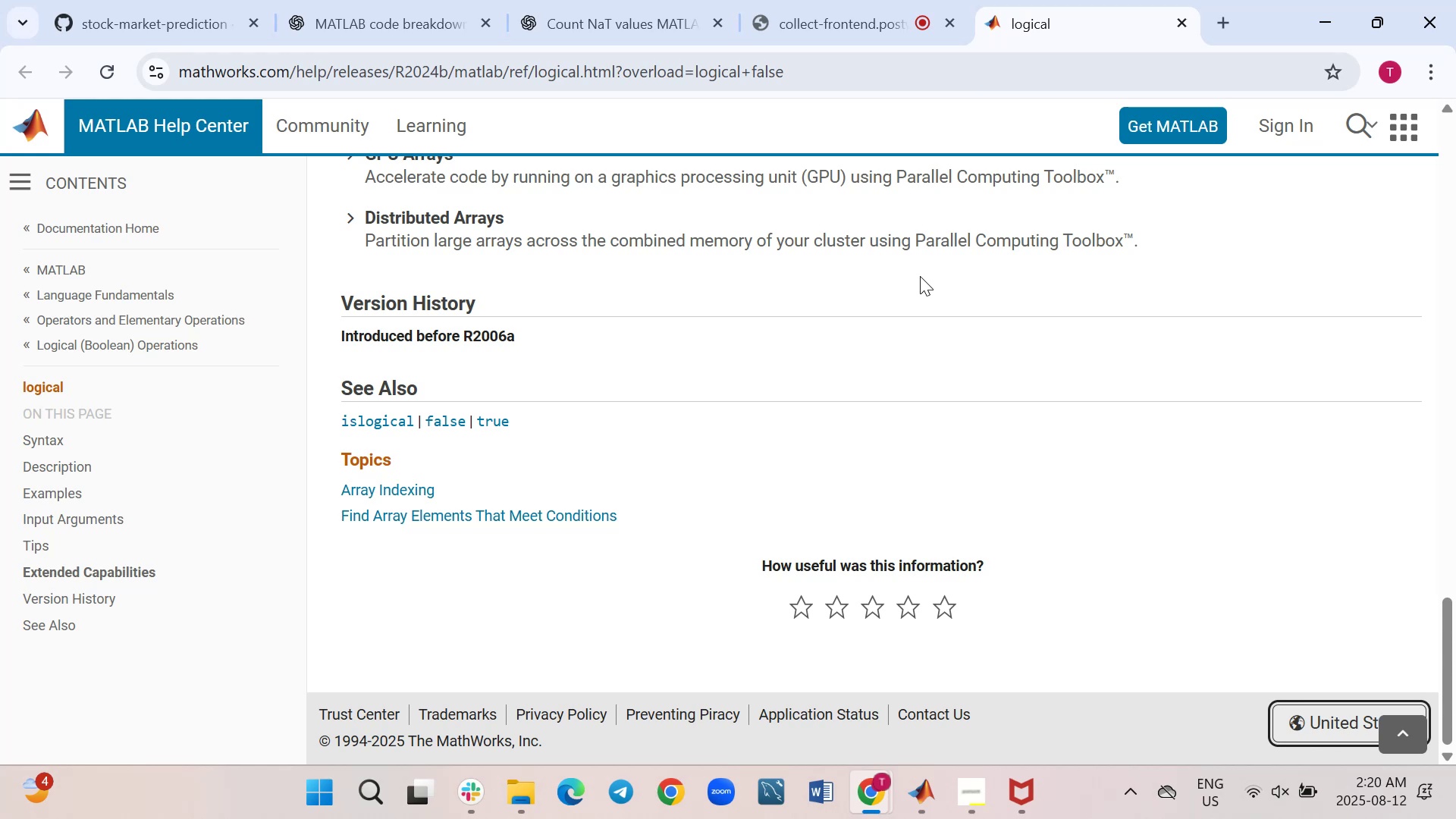 
wait(15.32)
 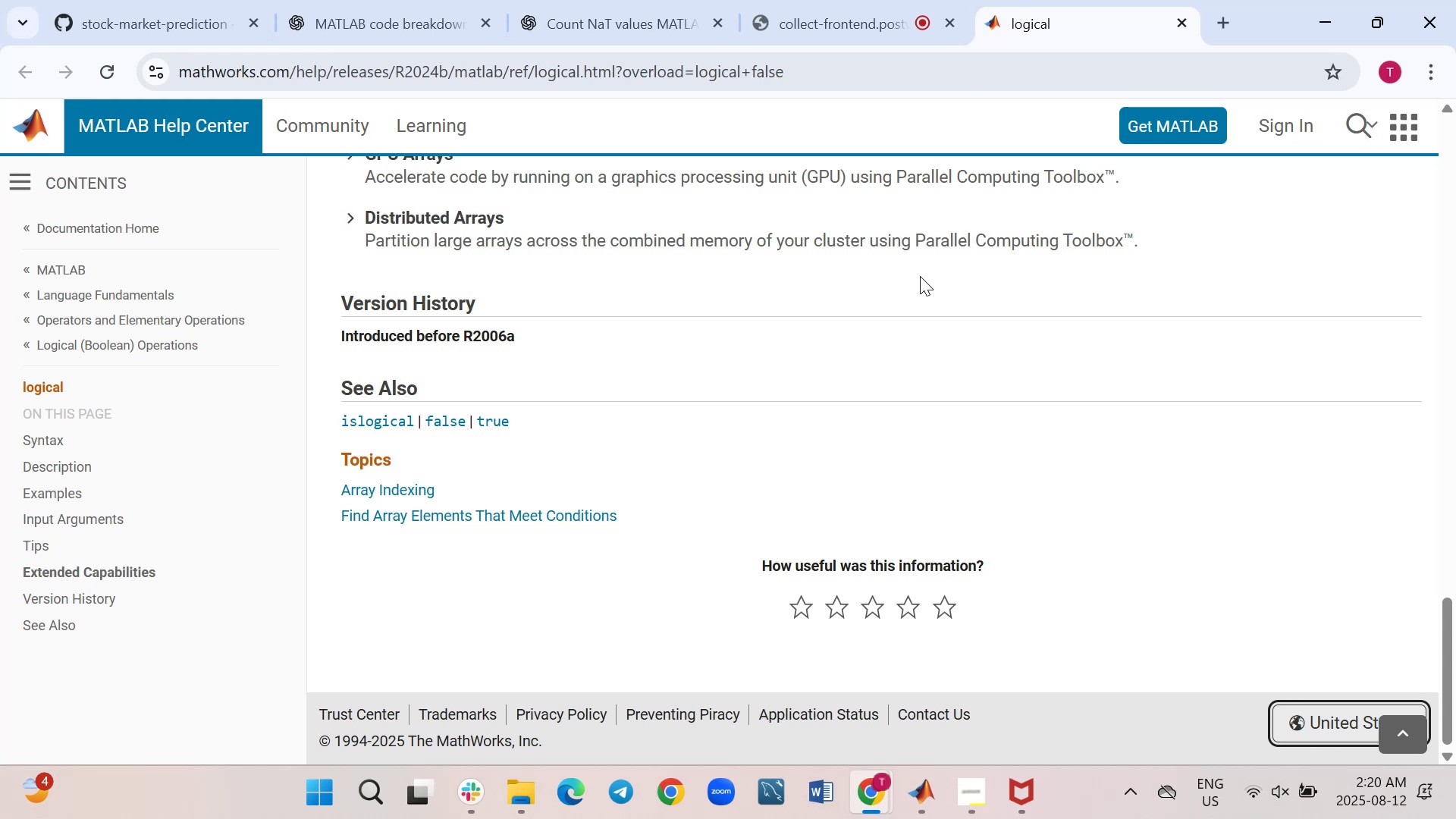 
scroll: coordinate [651, 416], scroll_direction: up, amount: 5.0
 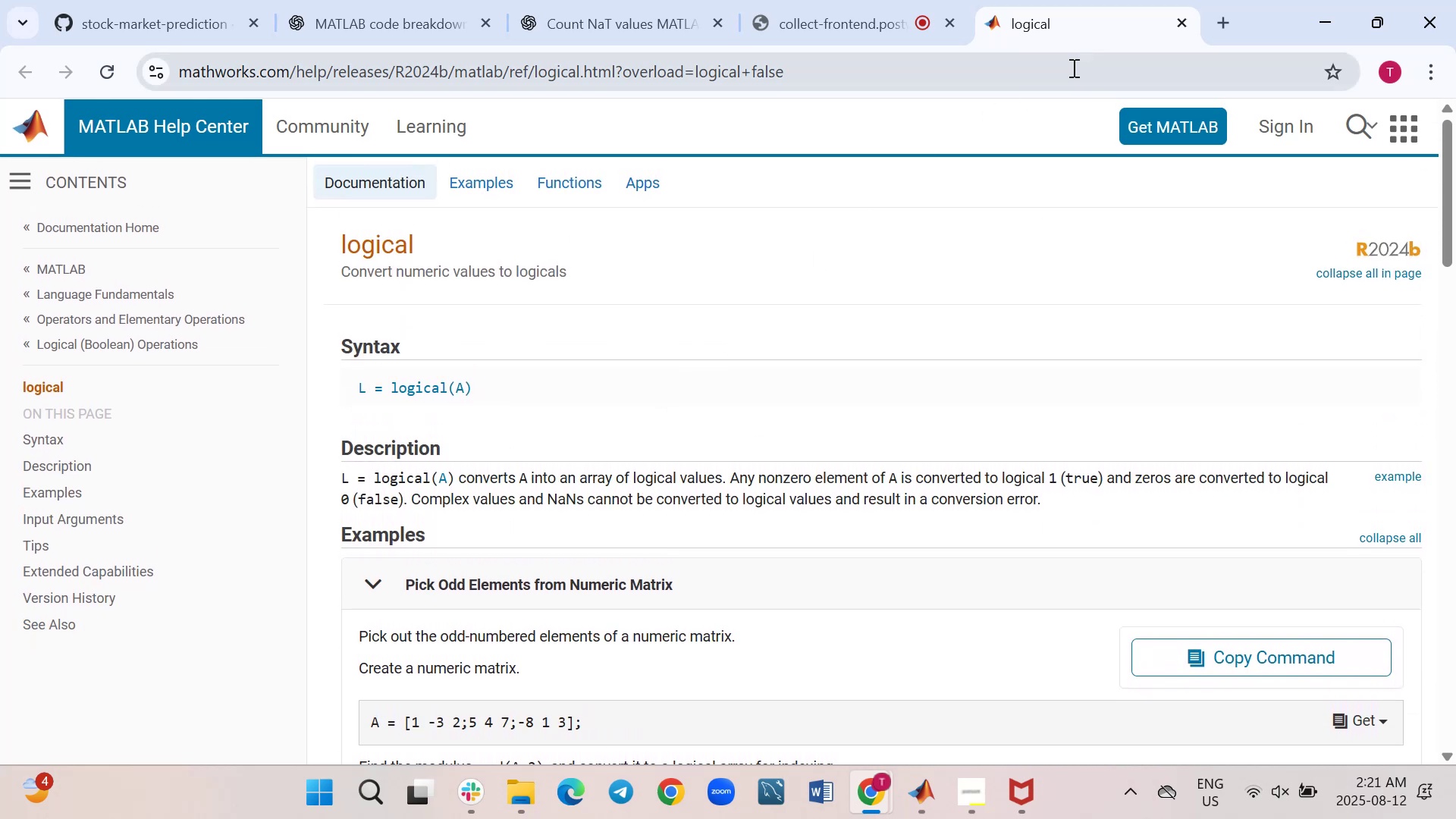 
left_click([1183, 17])
 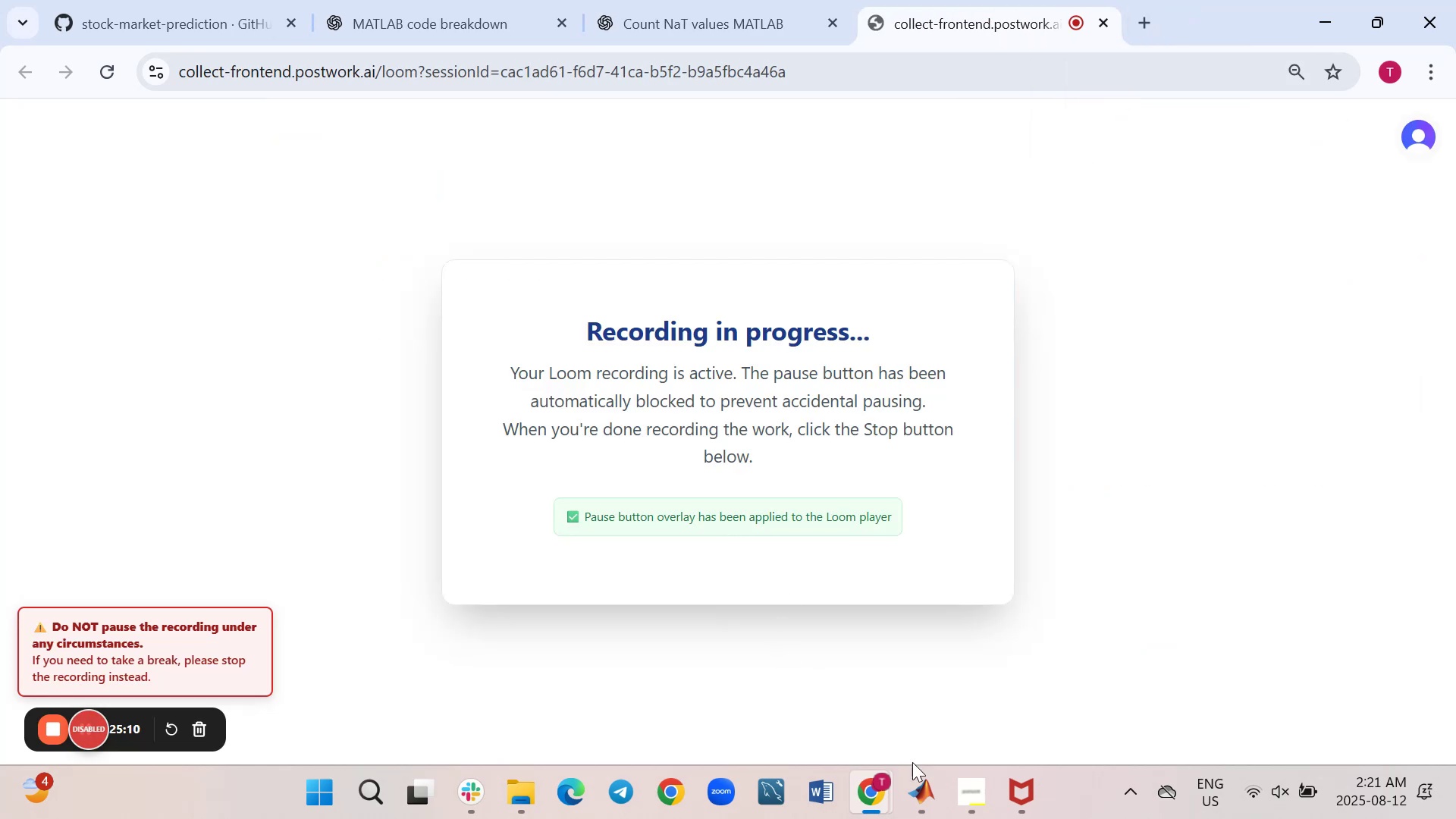 
left_click([920, 799])
 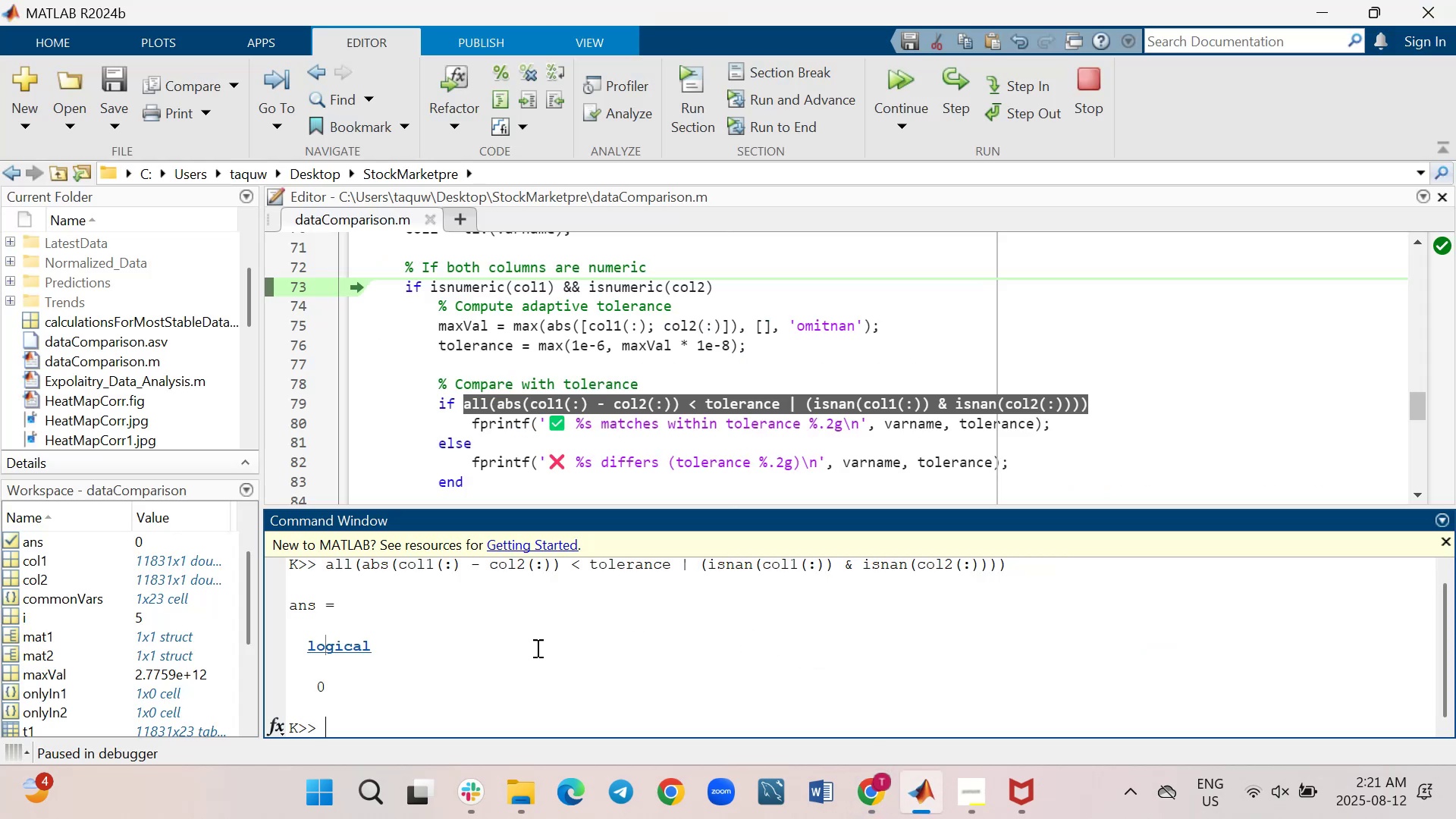 
wait(8.54)
 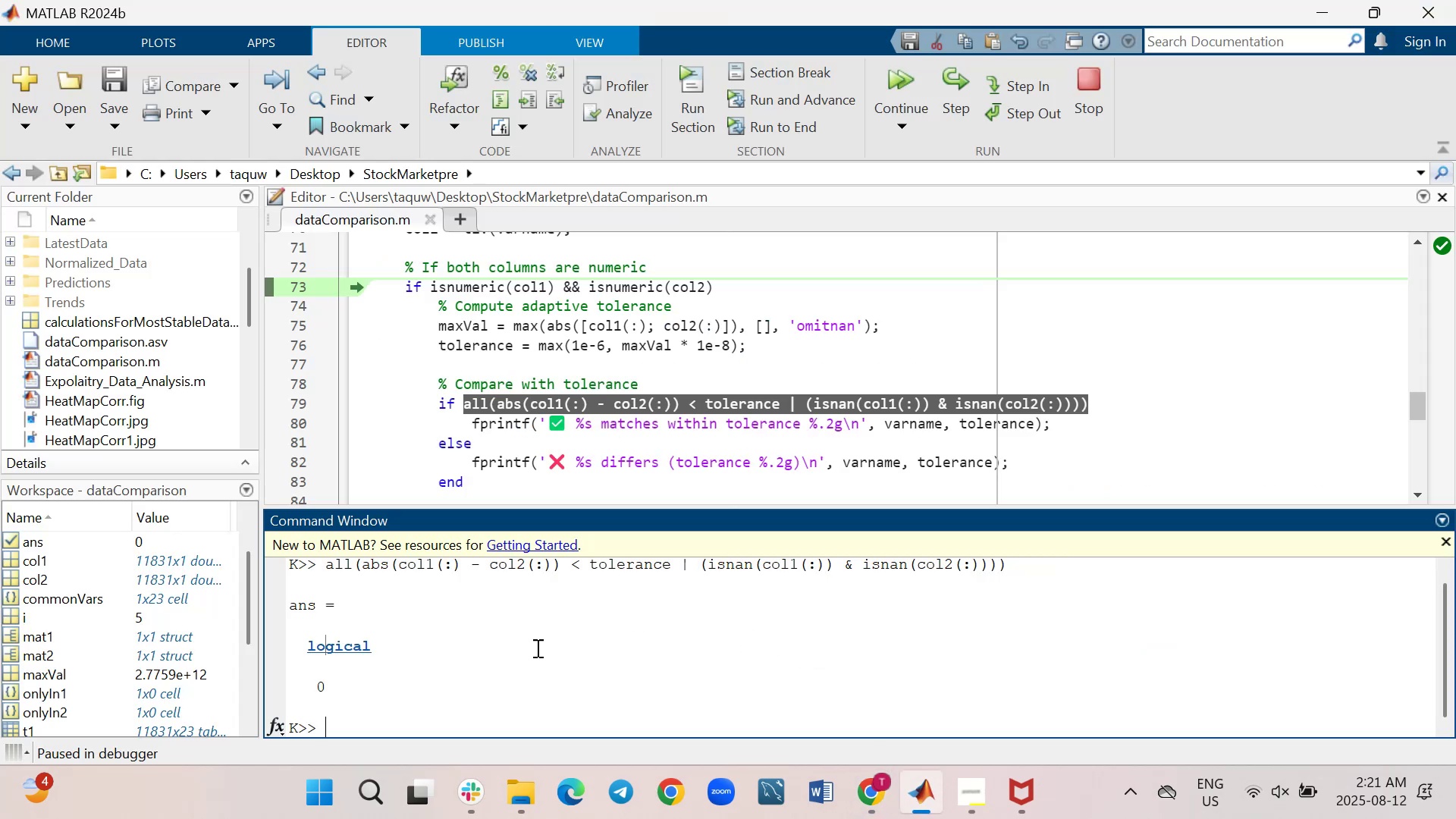 
left_click_drag(start_coordinate=[562, 563], to_coordinate=[355, 567])
 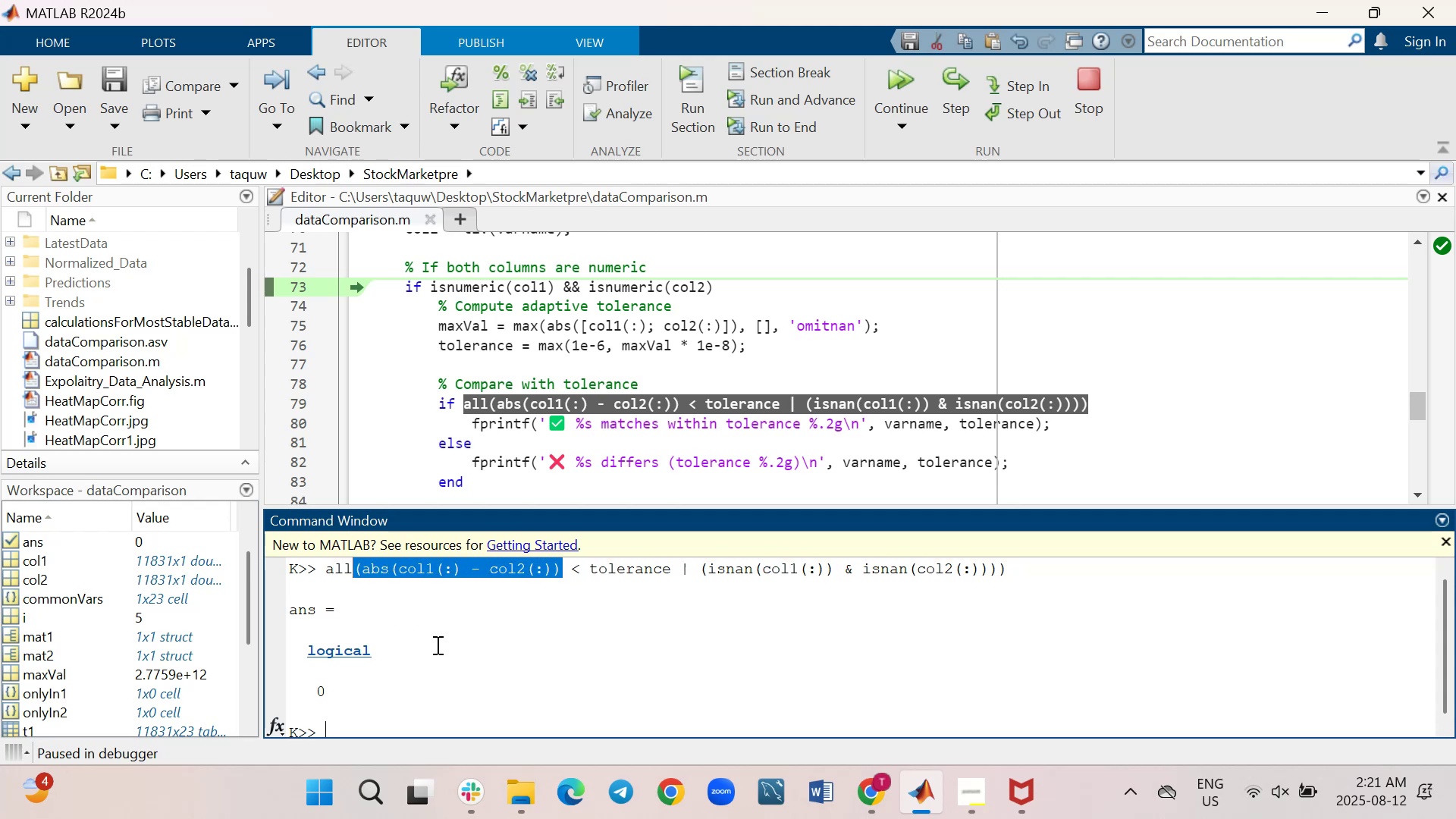 
key(Control+ControlLeft)
 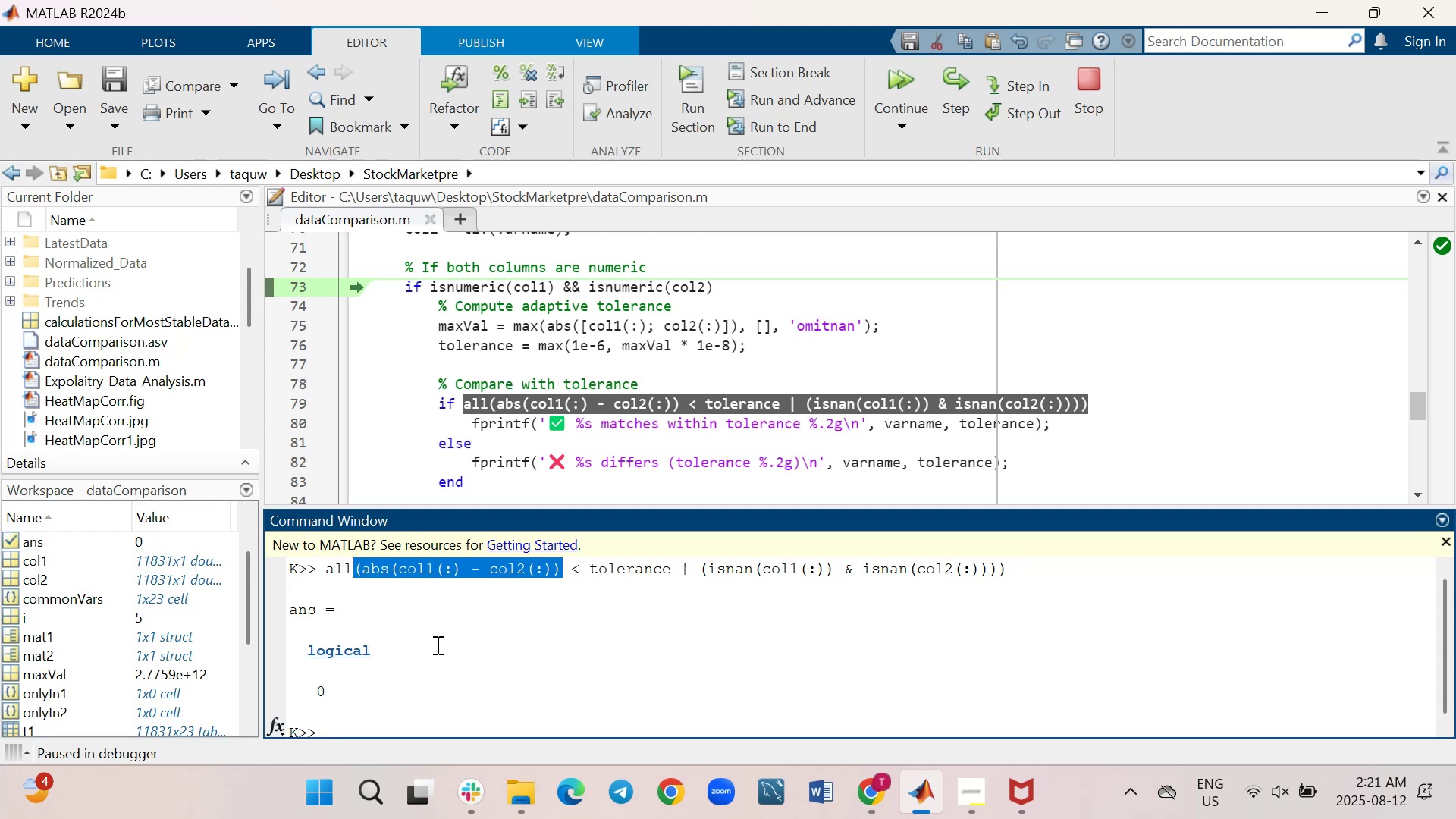 
key(Control+C)
 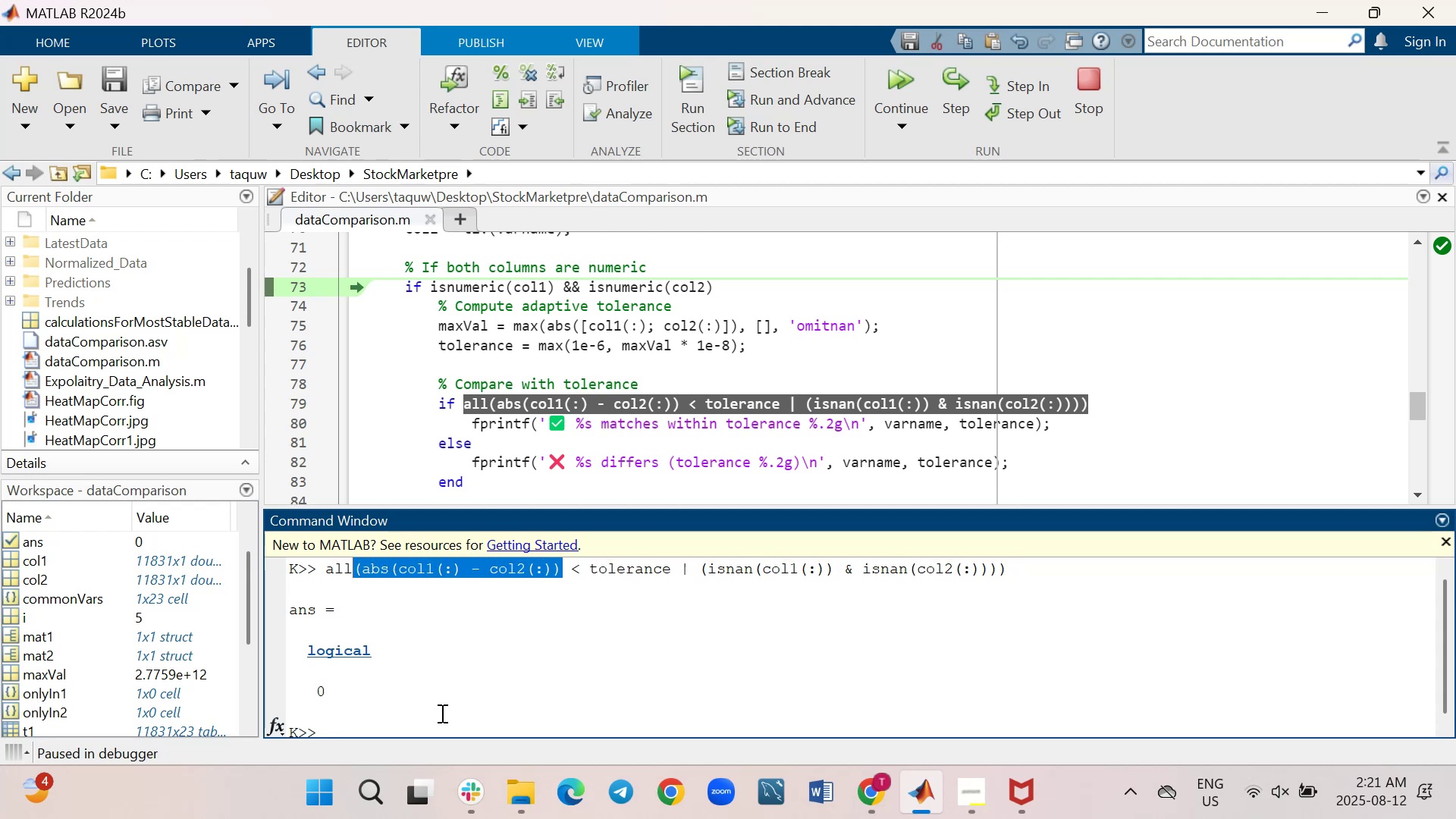 
left_click([441, 724])
 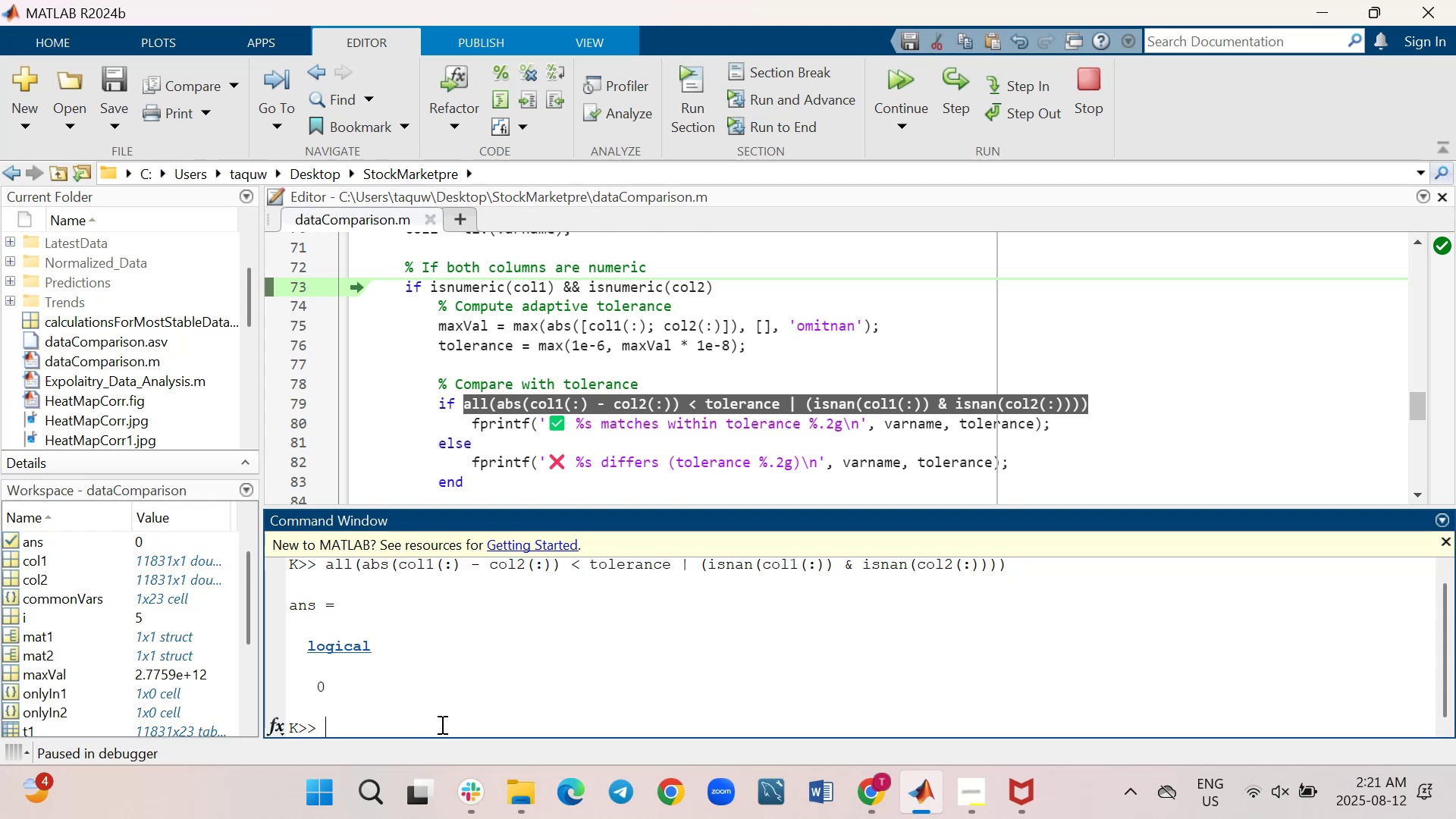 
key(Control+ControlLeft)
 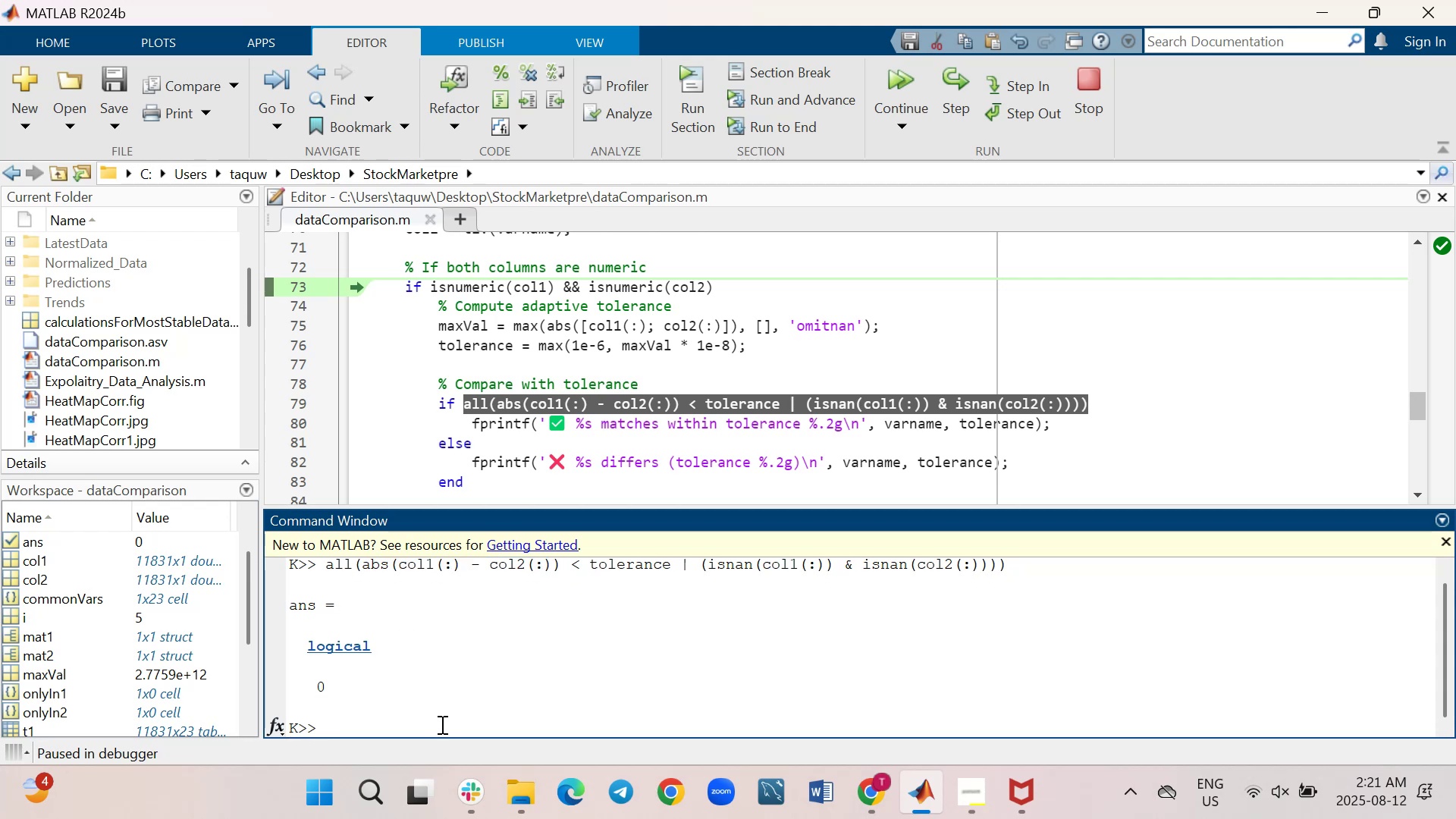 
key(Control+V)
 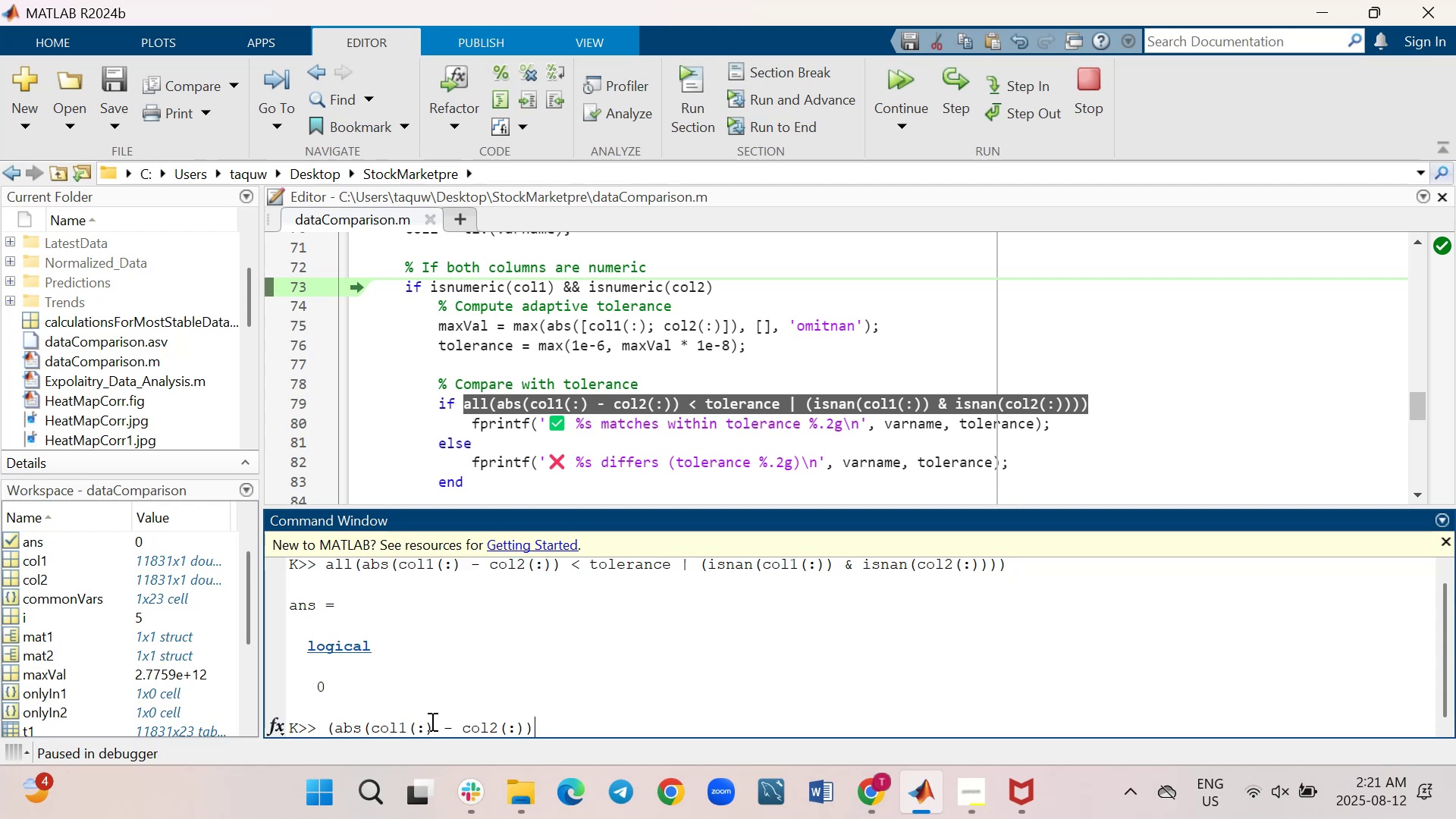 
left_click([322, 726])
 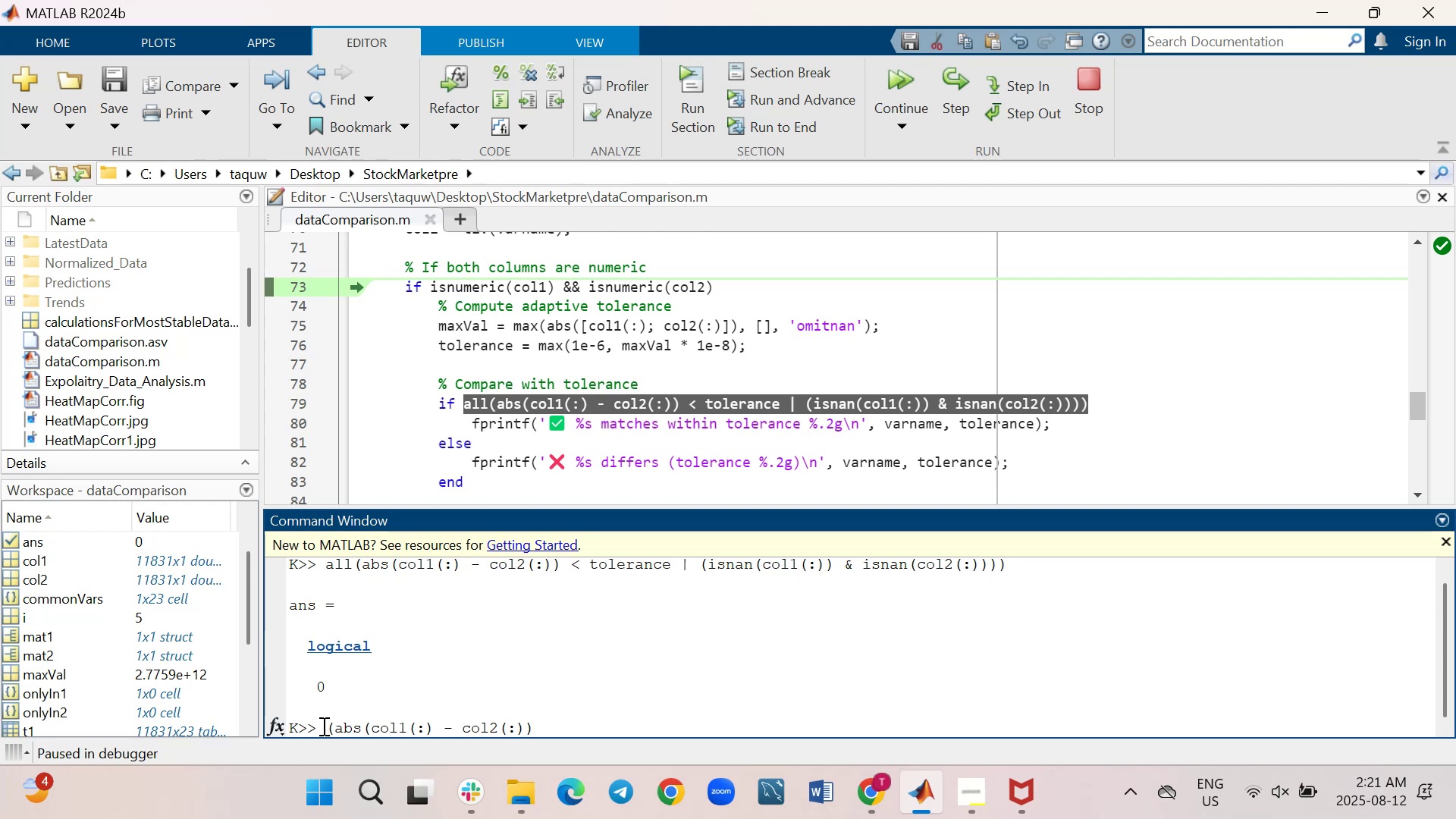 
key(A)
 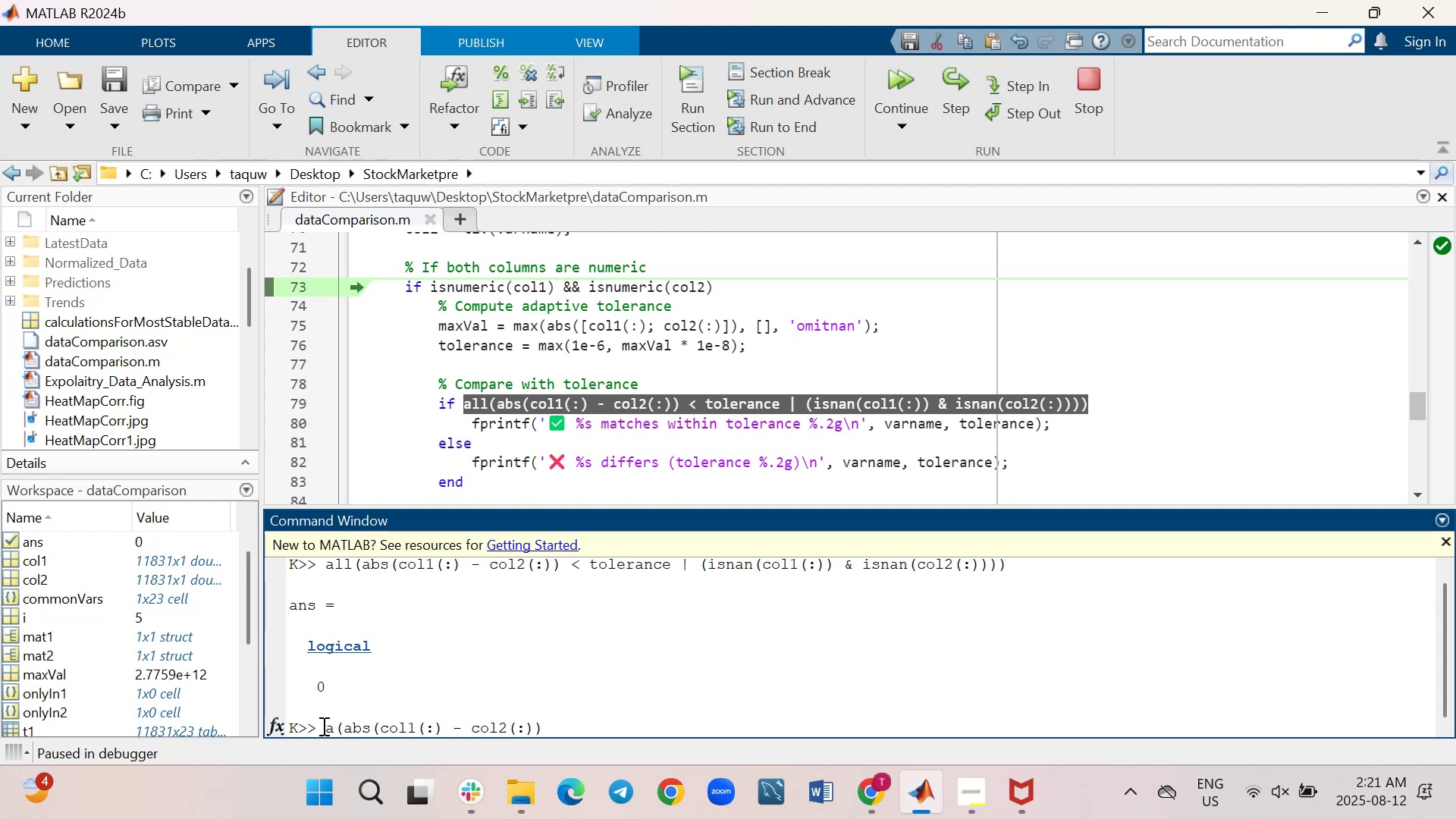 
key(Equal)
 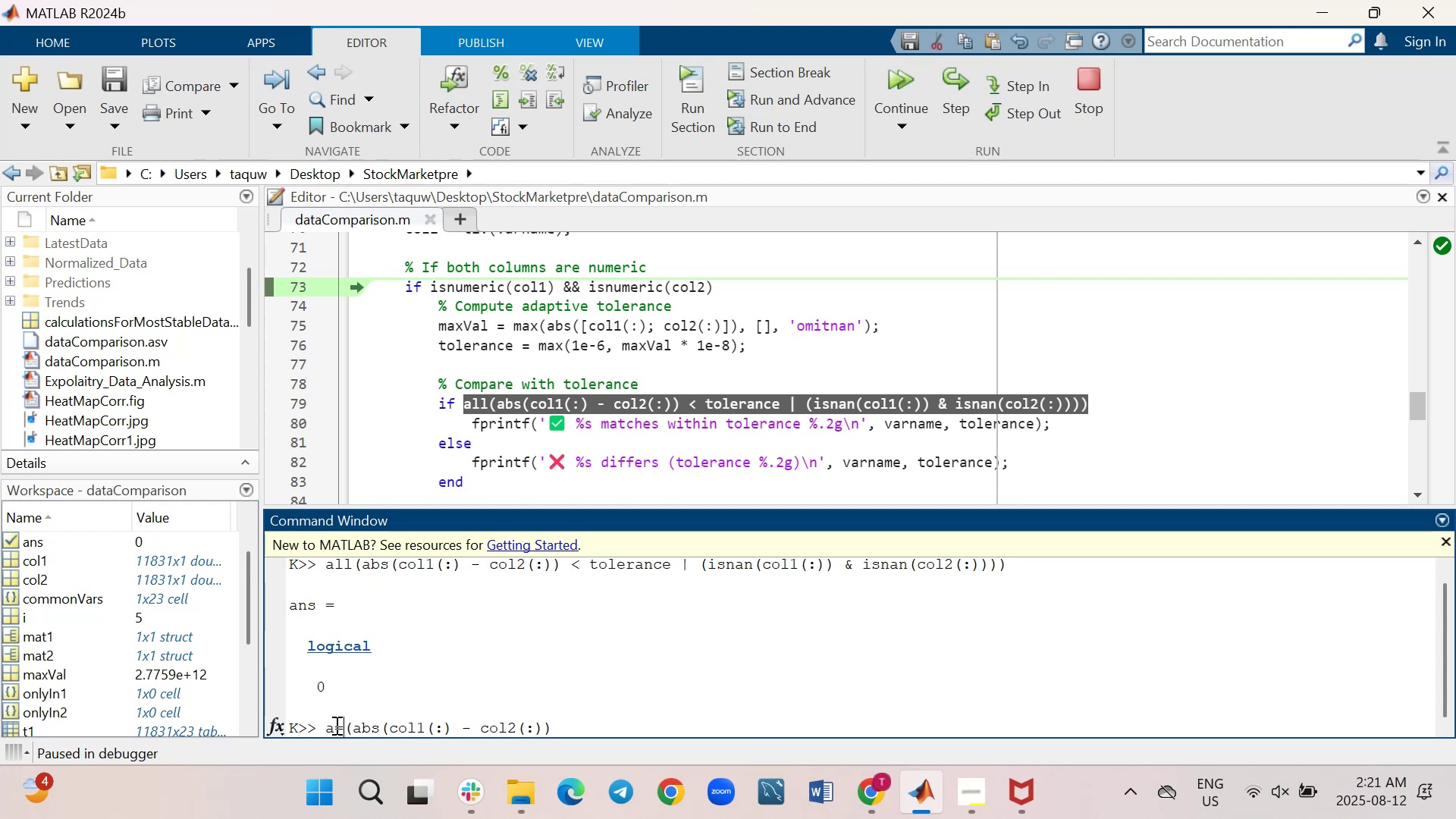 
wait(5.04)
 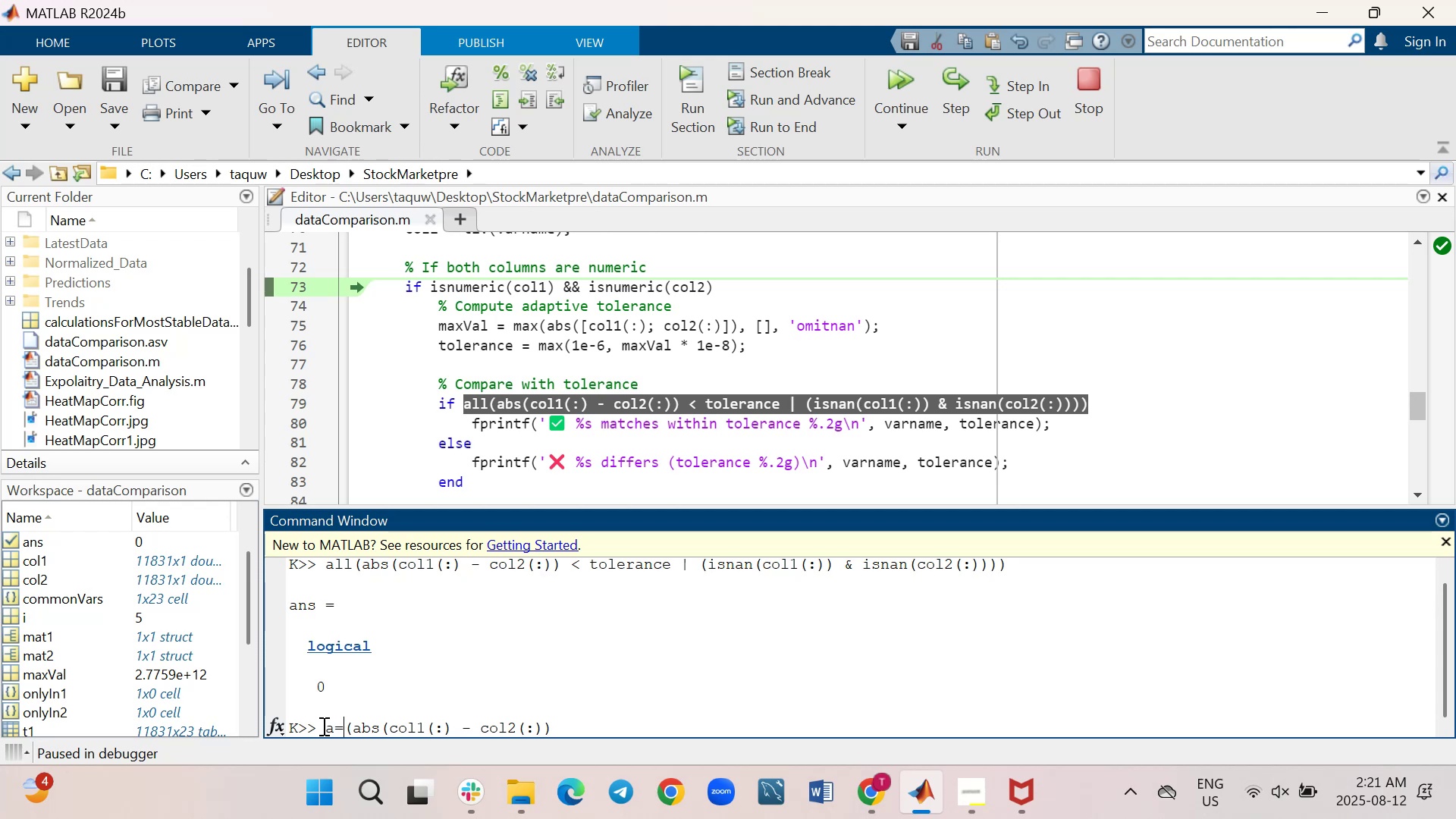 
left_click([601, 730])
 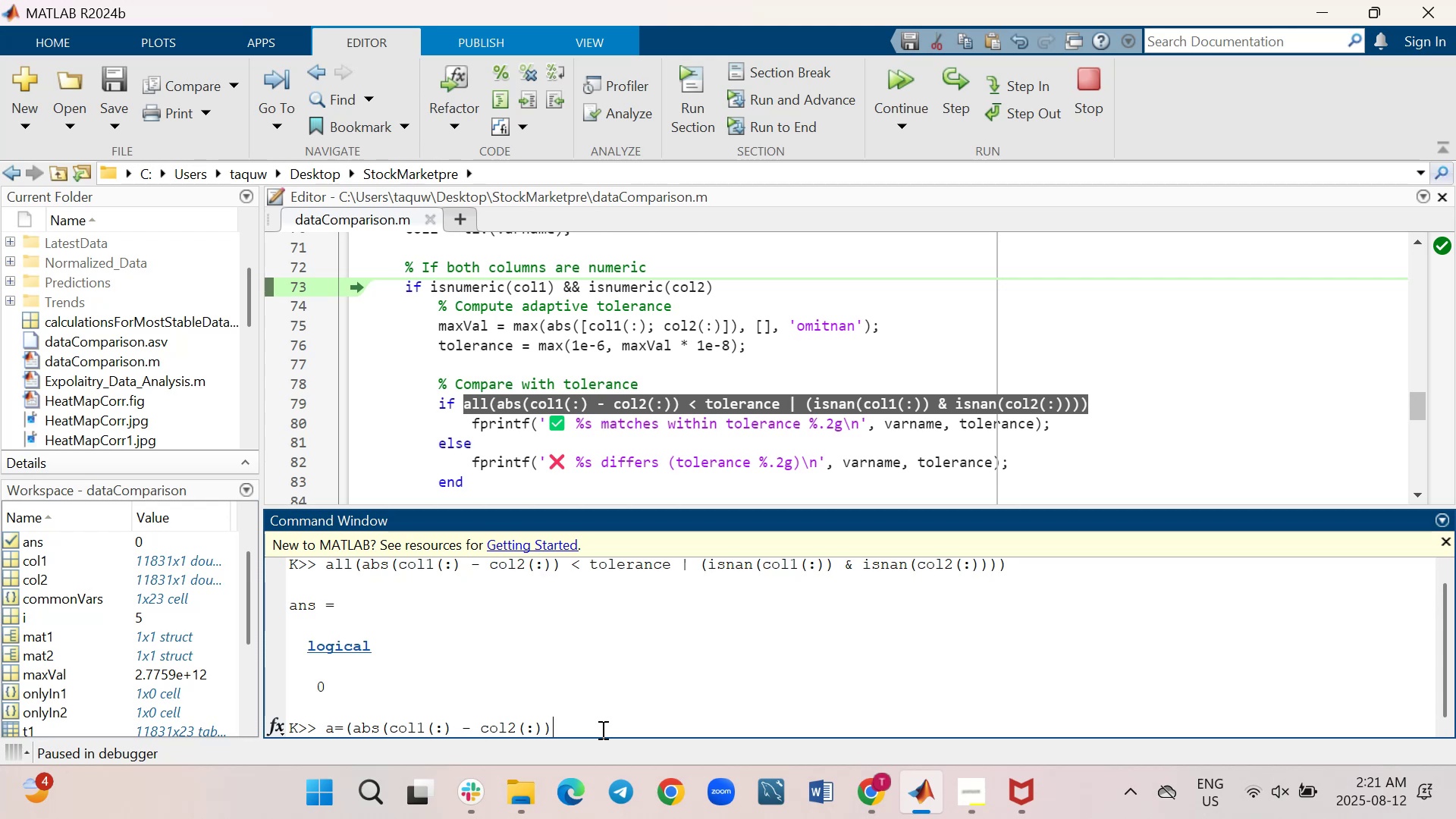 
key(Enter)
 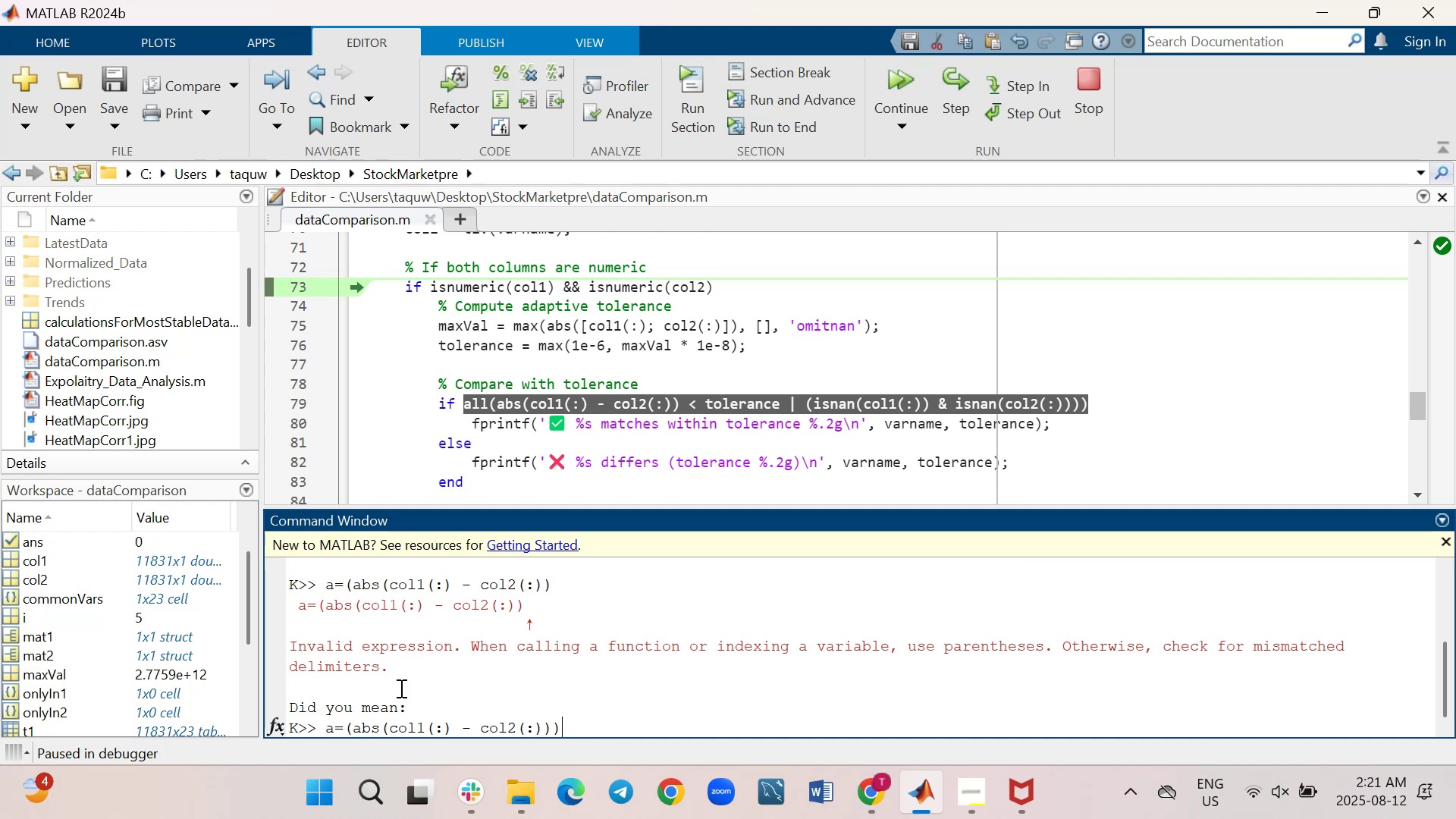 
wait(7.94)
 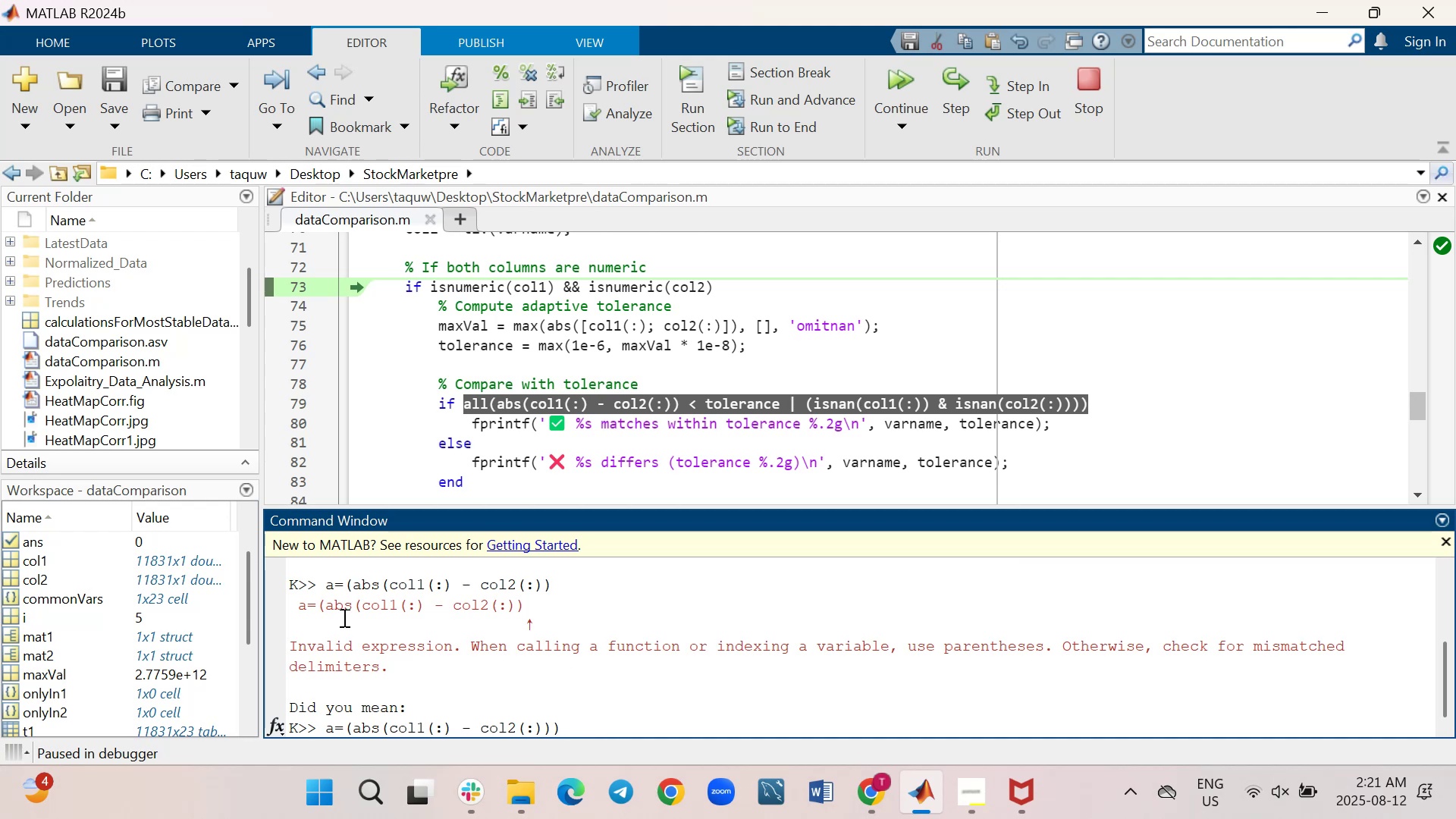 
key(Backspace)
 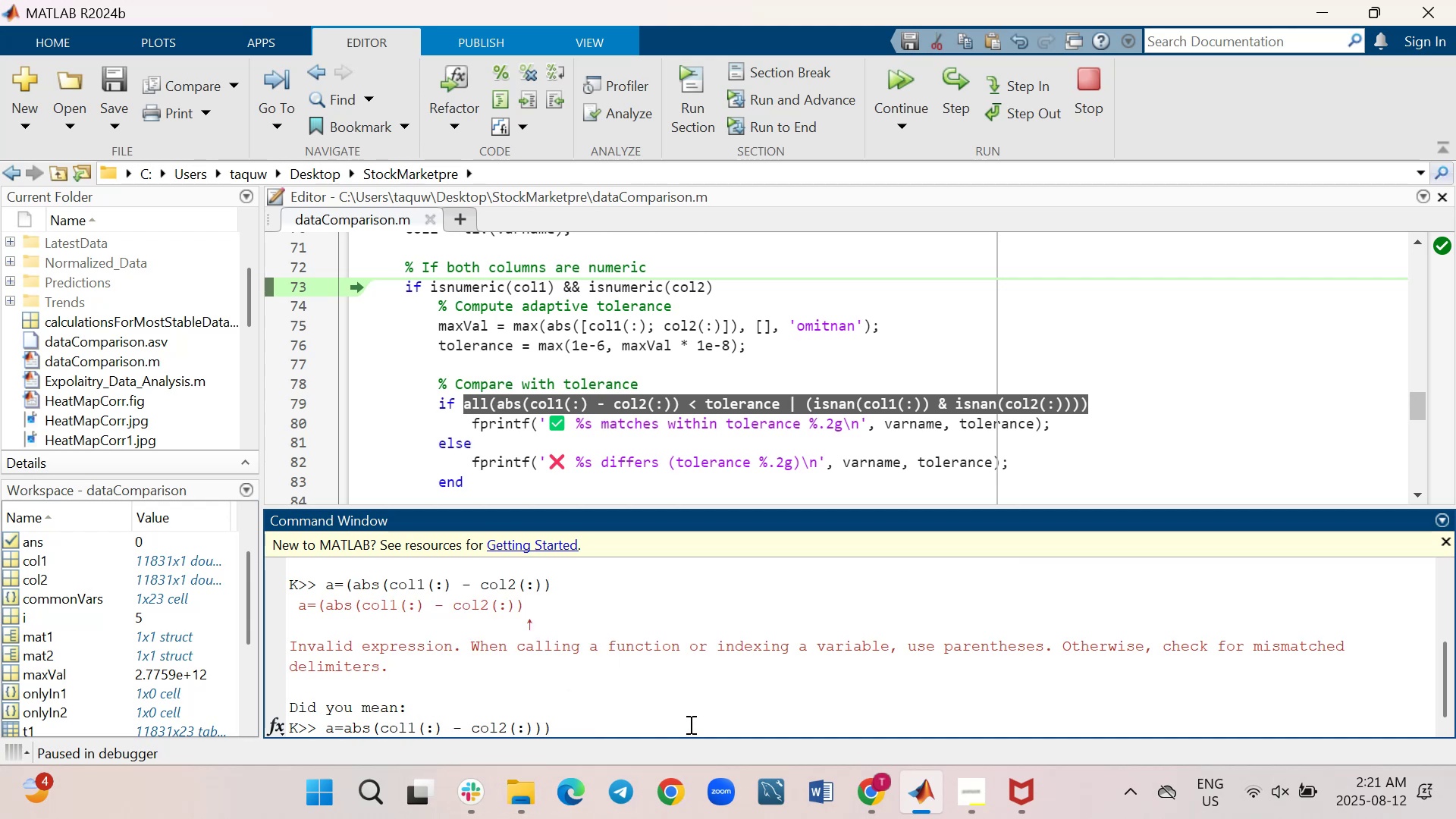 
left_click([686, 720])
 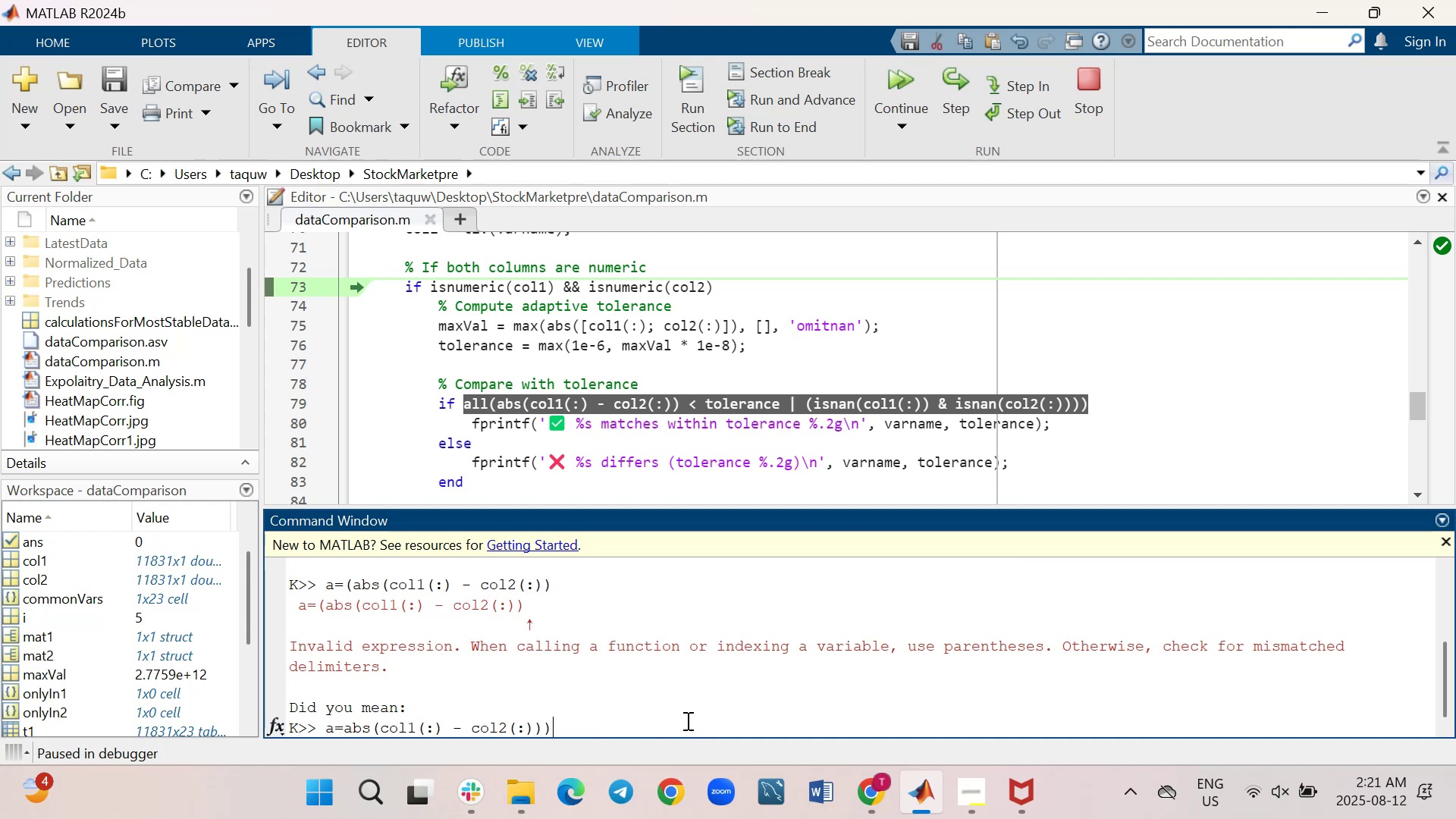 
key(Backspace)
 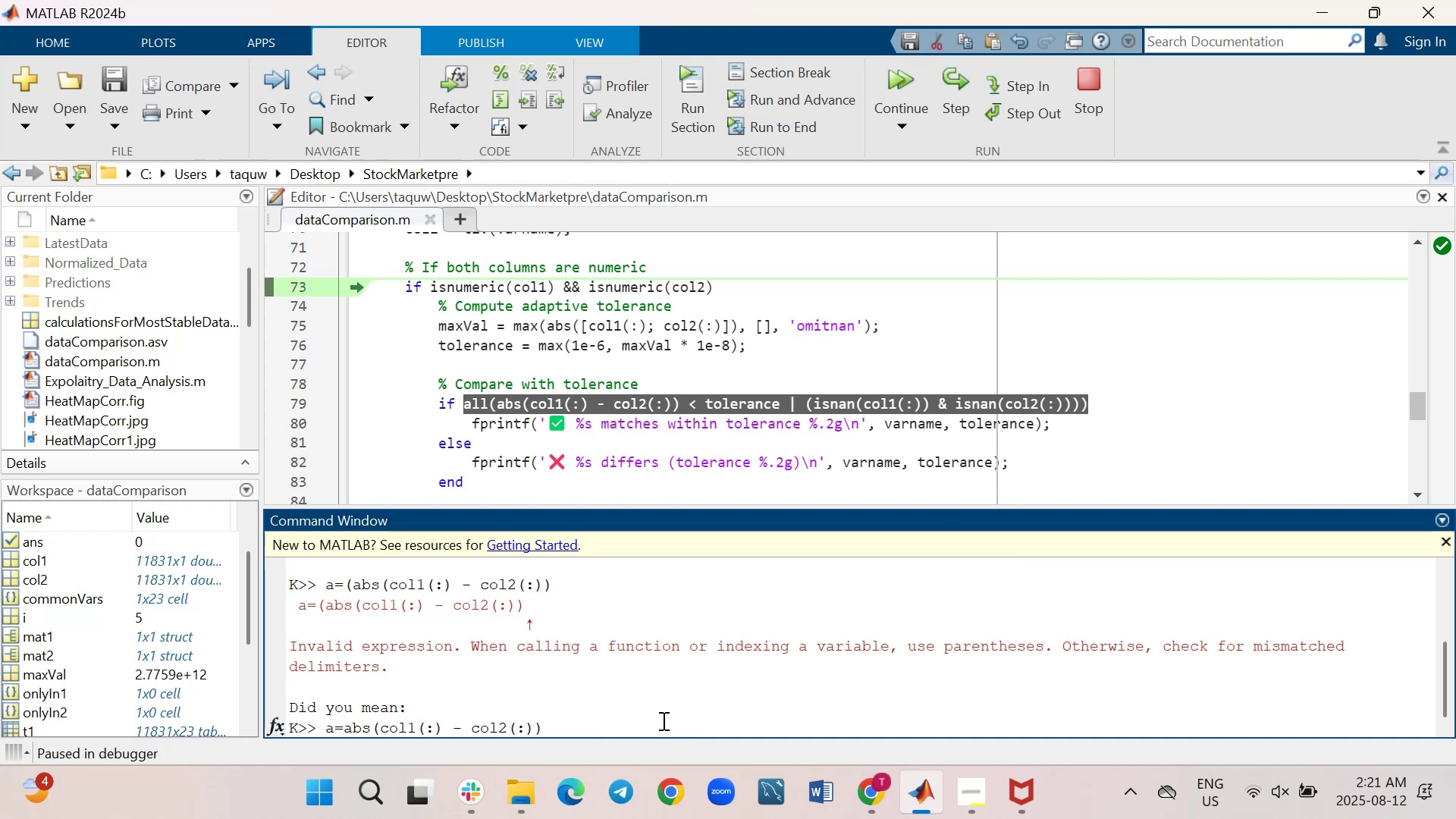 
key(Enter)
 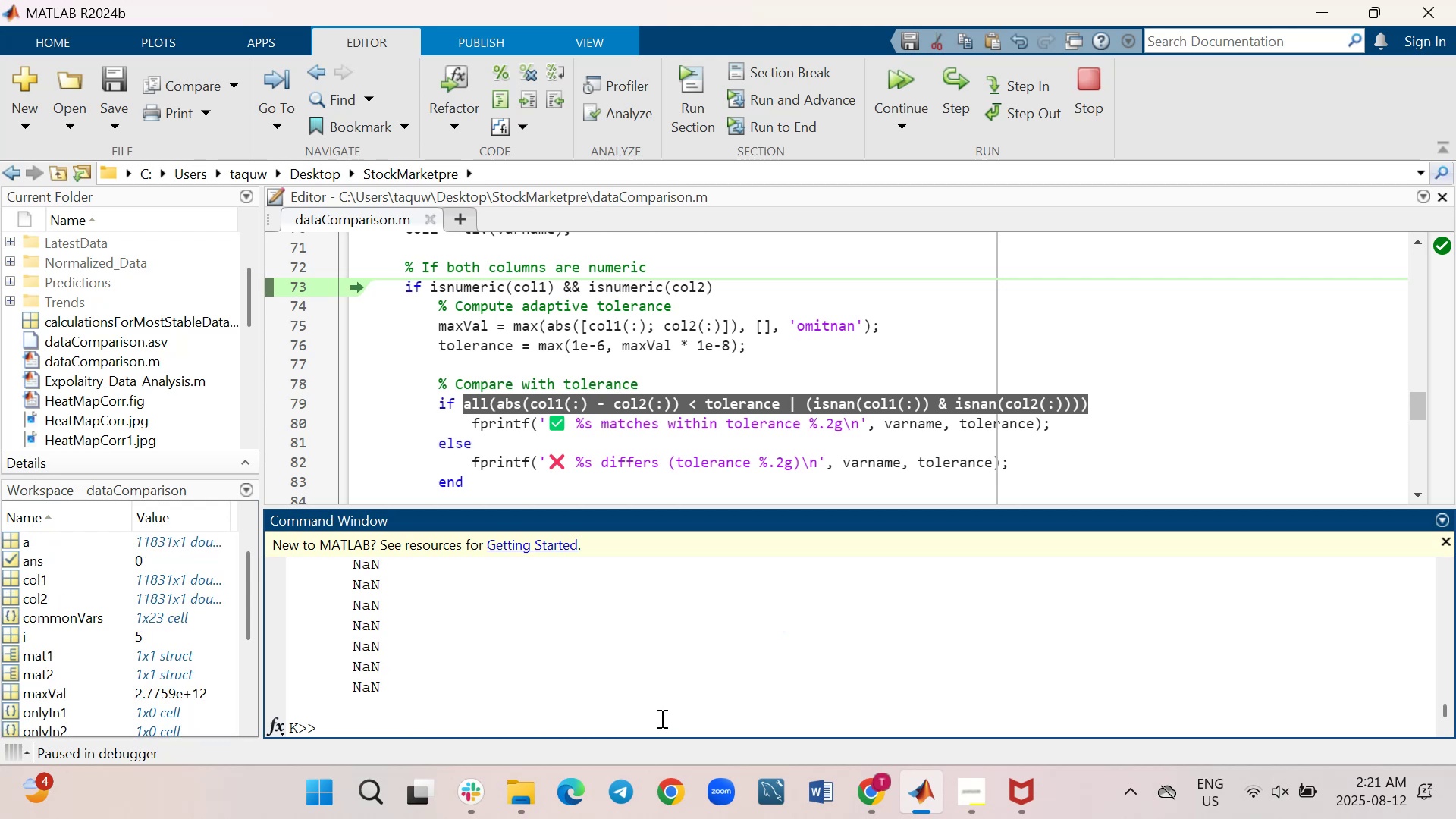 
scroll: coordinate [657, 714], scroll_direction: up, amount: 36.0
 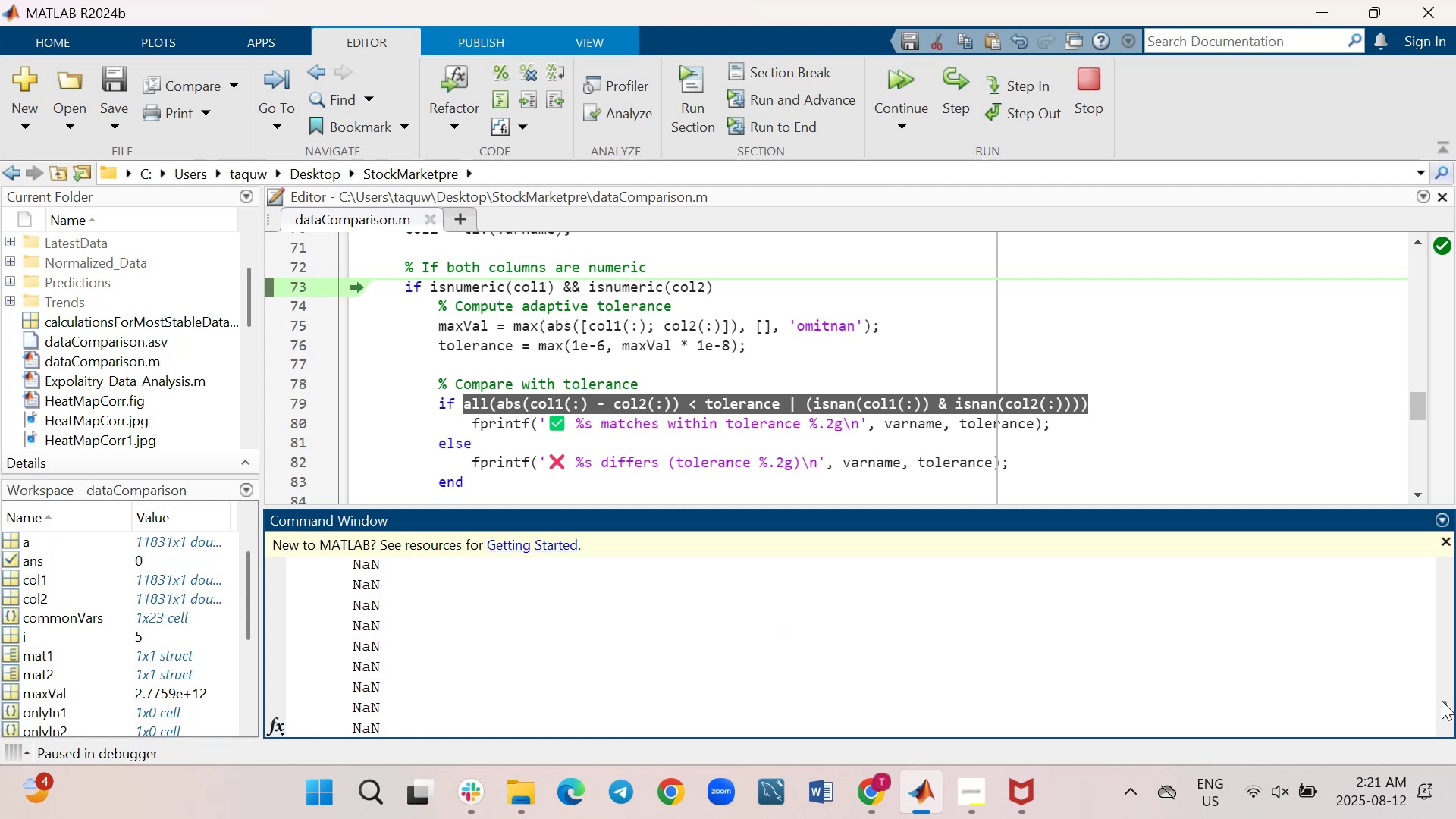 
left_click_drag(start_coordinate=[1444, 703], to_coordinate=[1445, 598])
 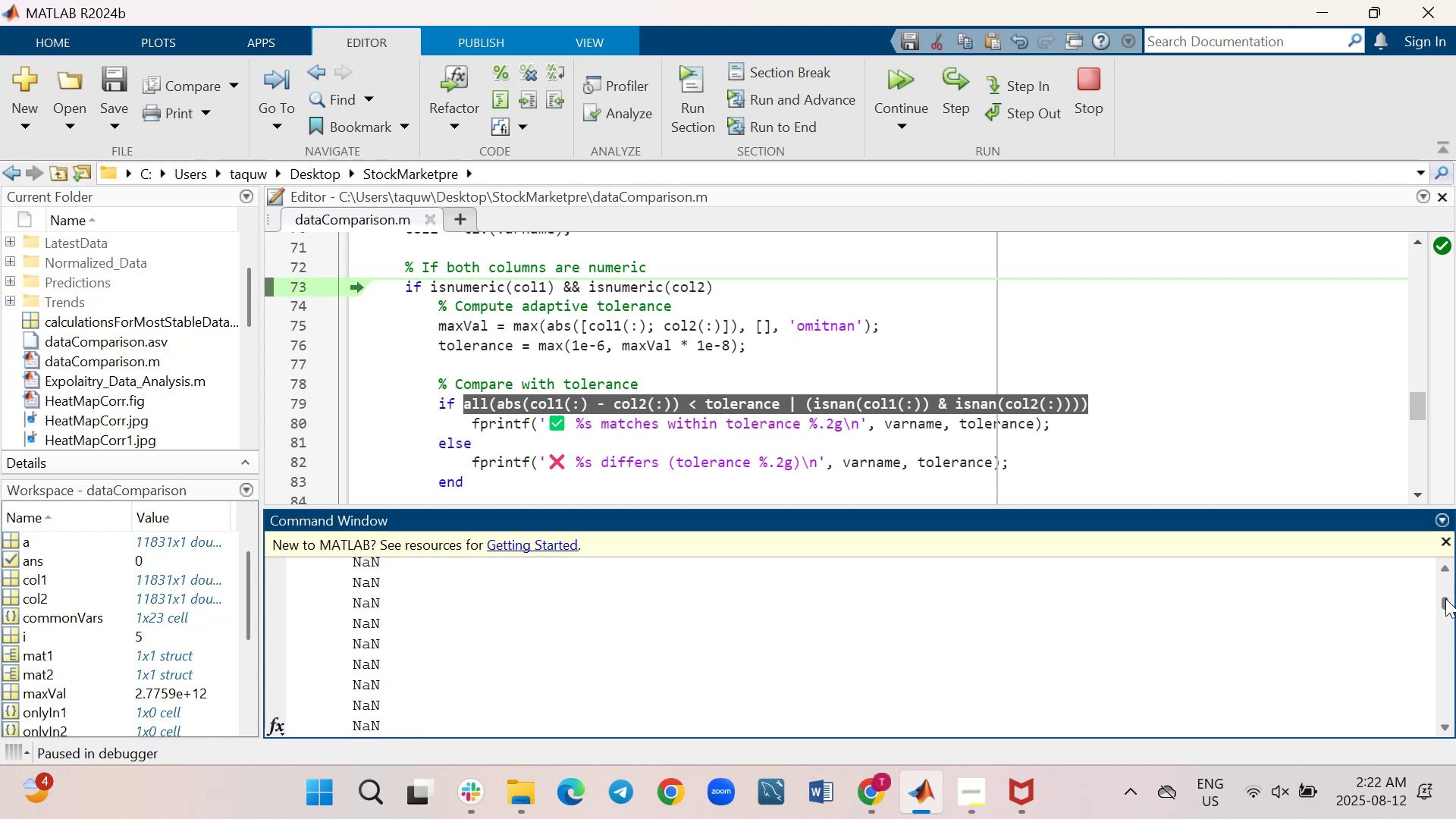 
left_click_drag(start_coordinate=[1445, 598], to_coordinate=[1453, 780])
 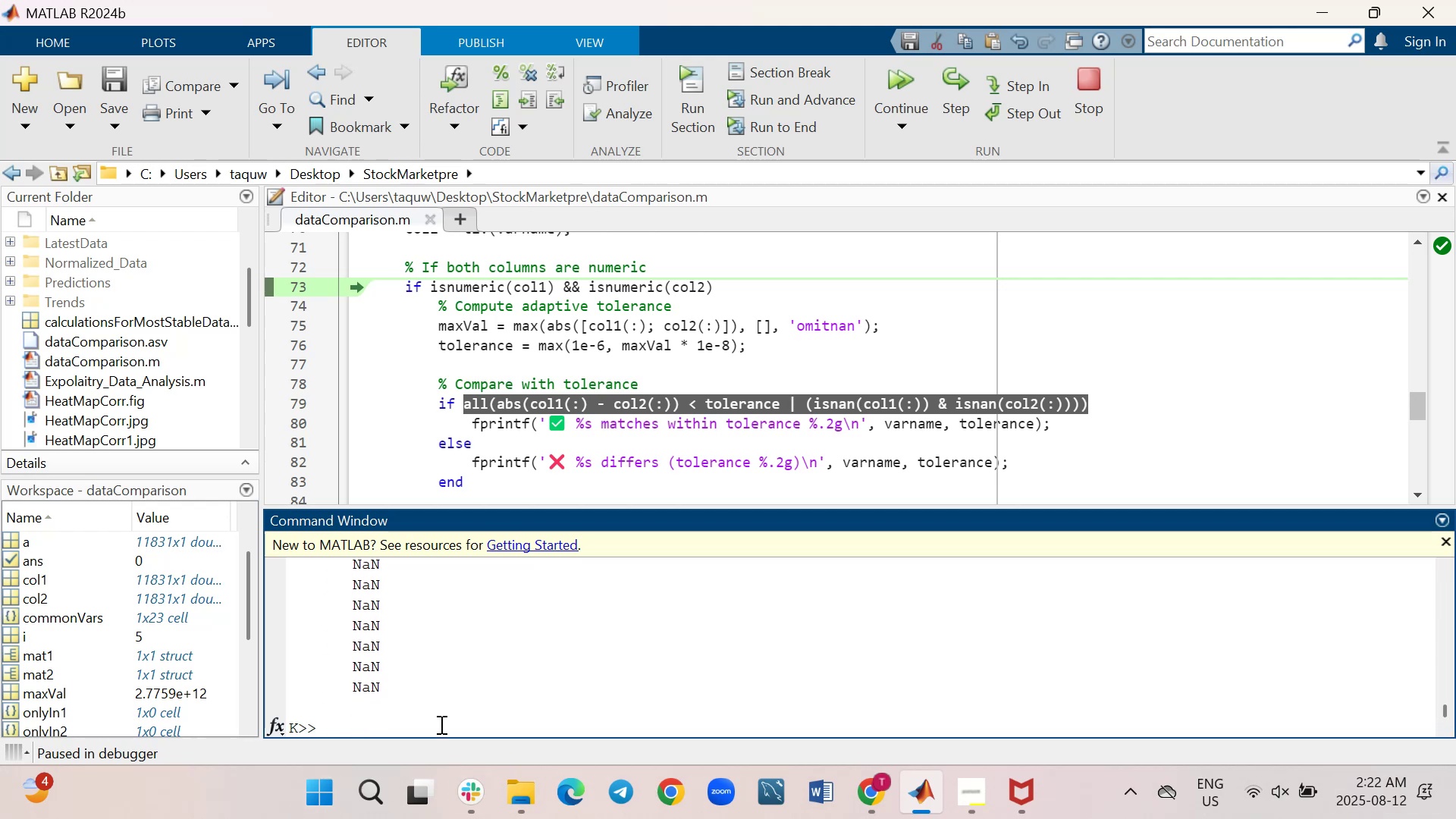 
mouse_move([48, 563])
 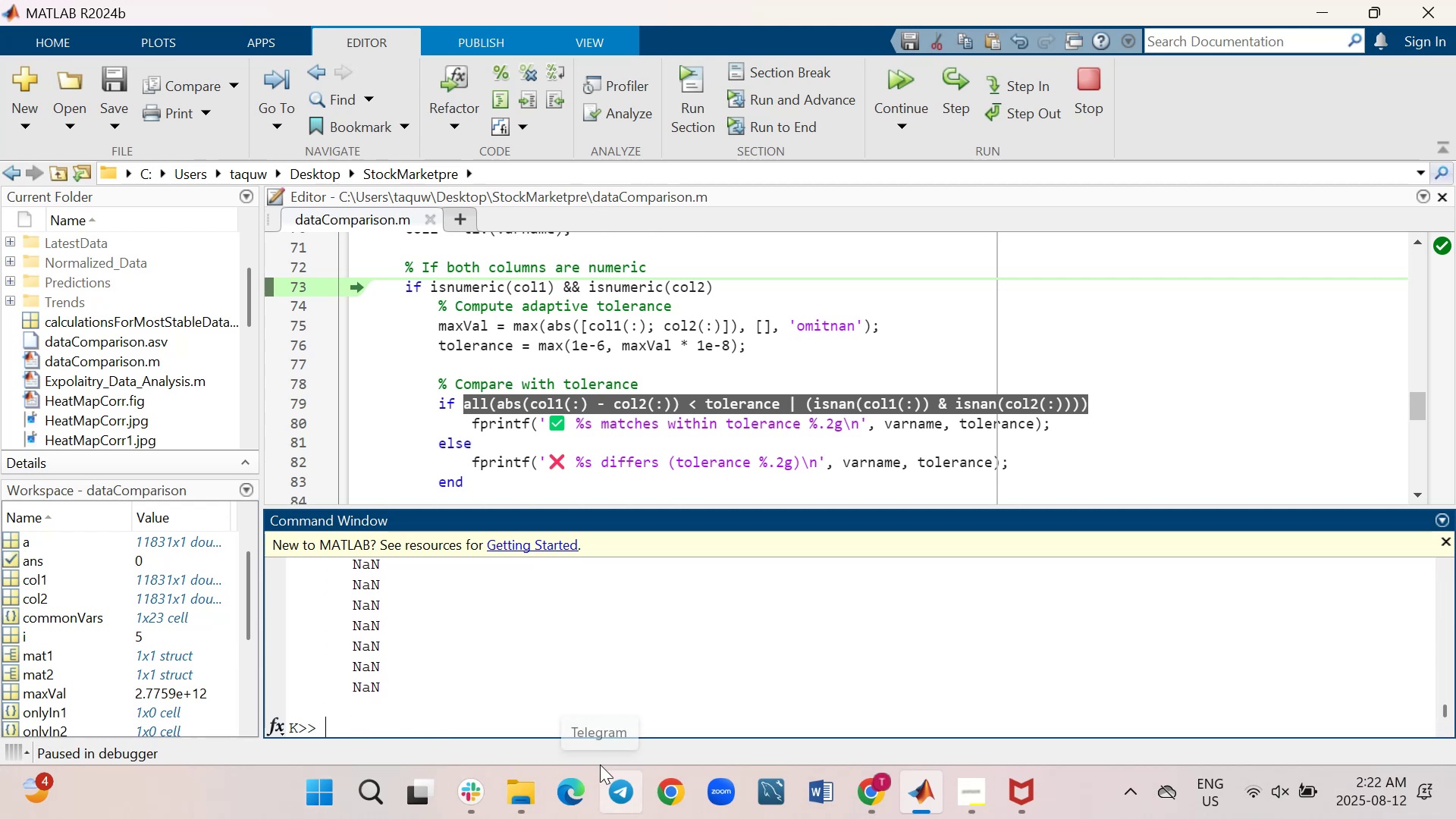 
type(clc)
 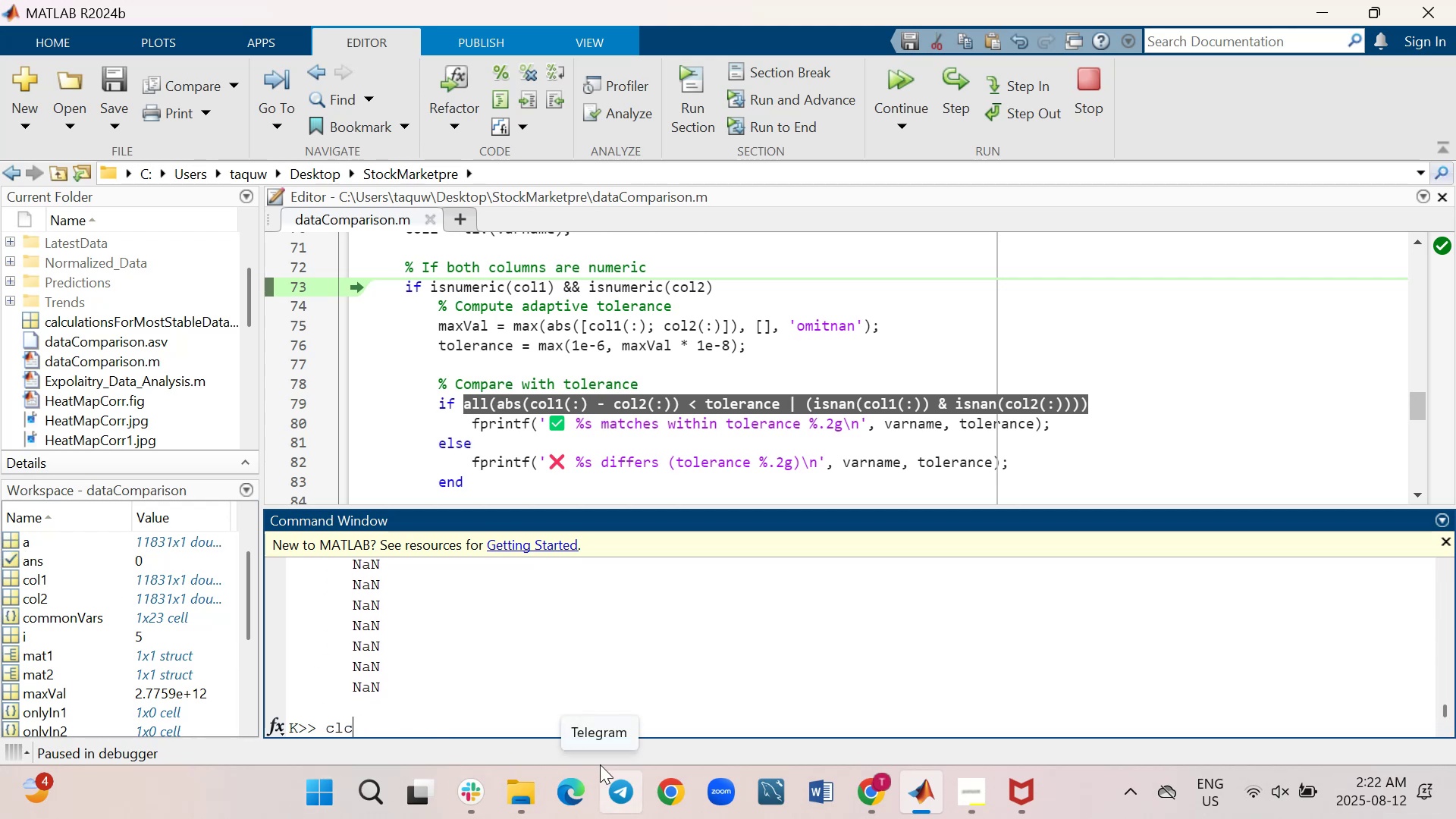 
key(Enter)
 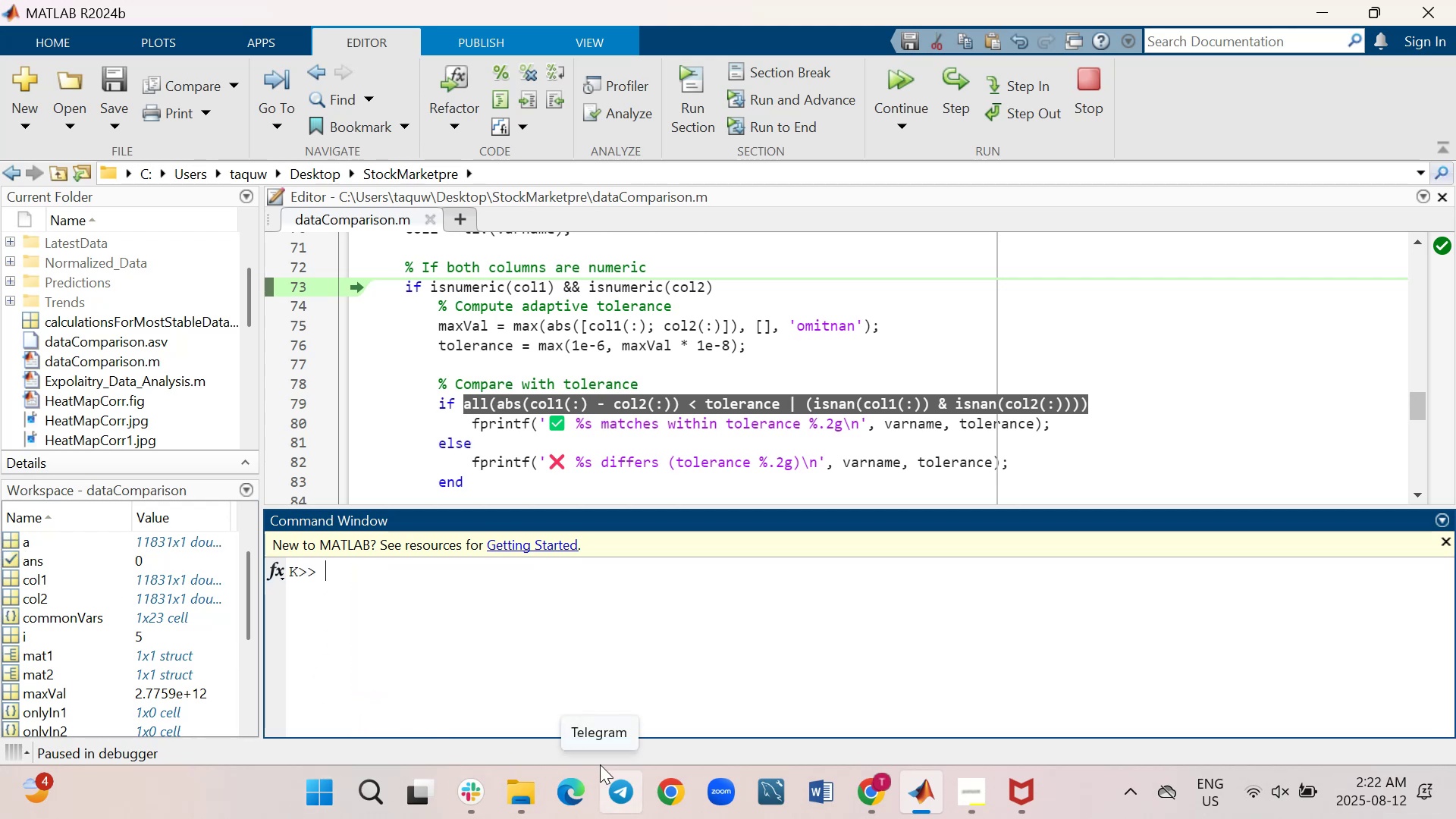 
key(ArrowUp)
 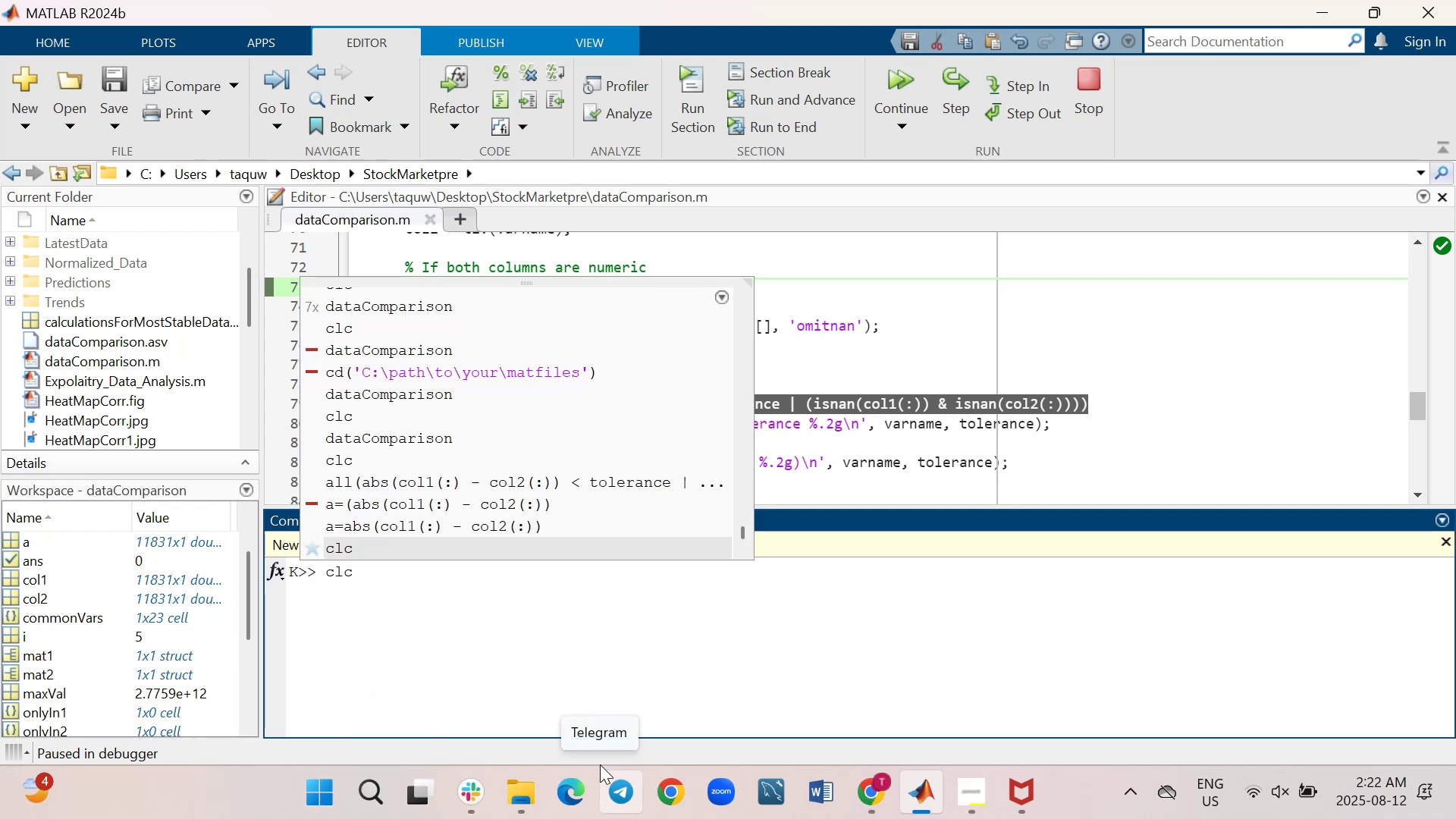 
key(ArrowUp)
 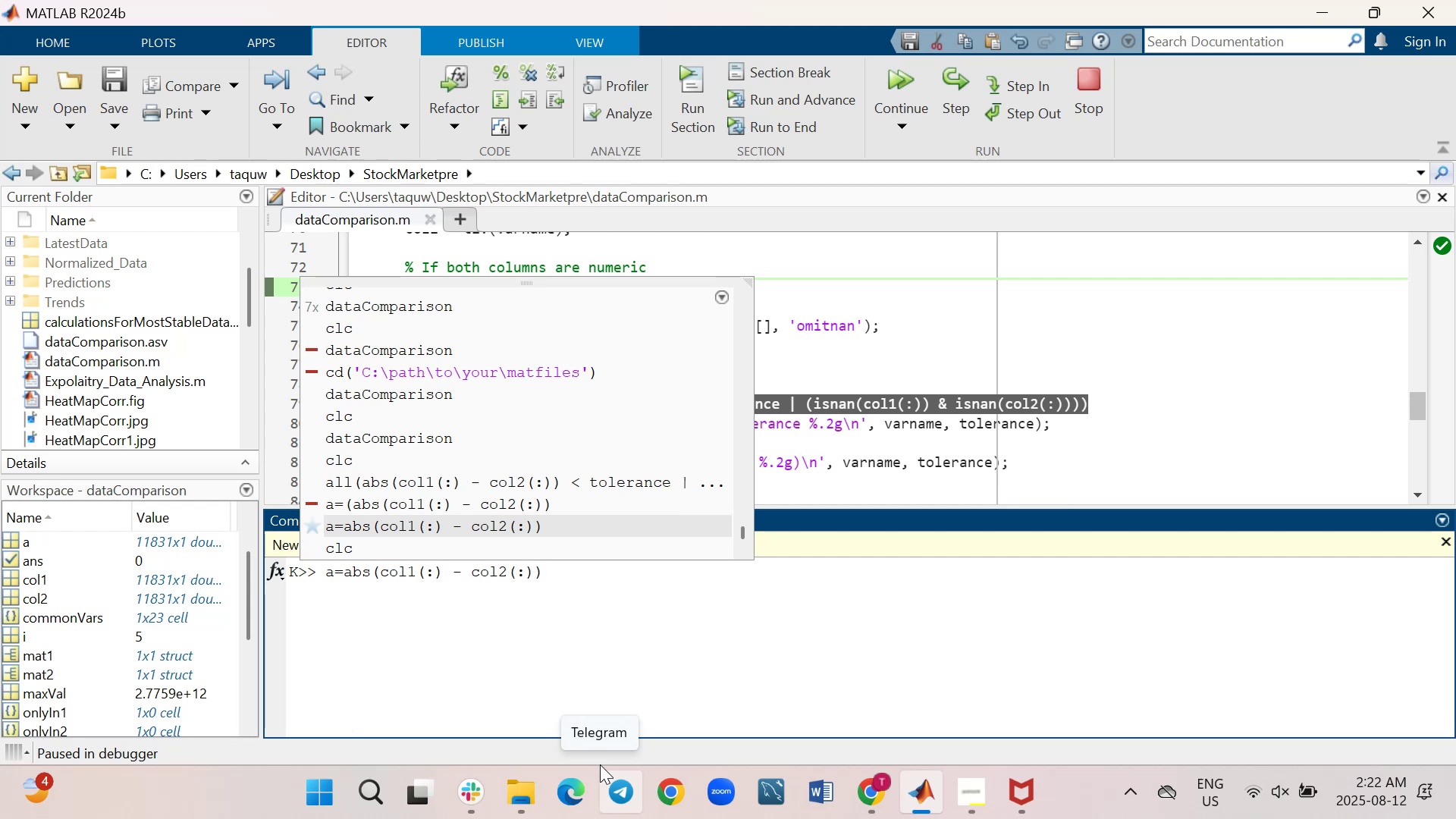 
key(Semicolon)
 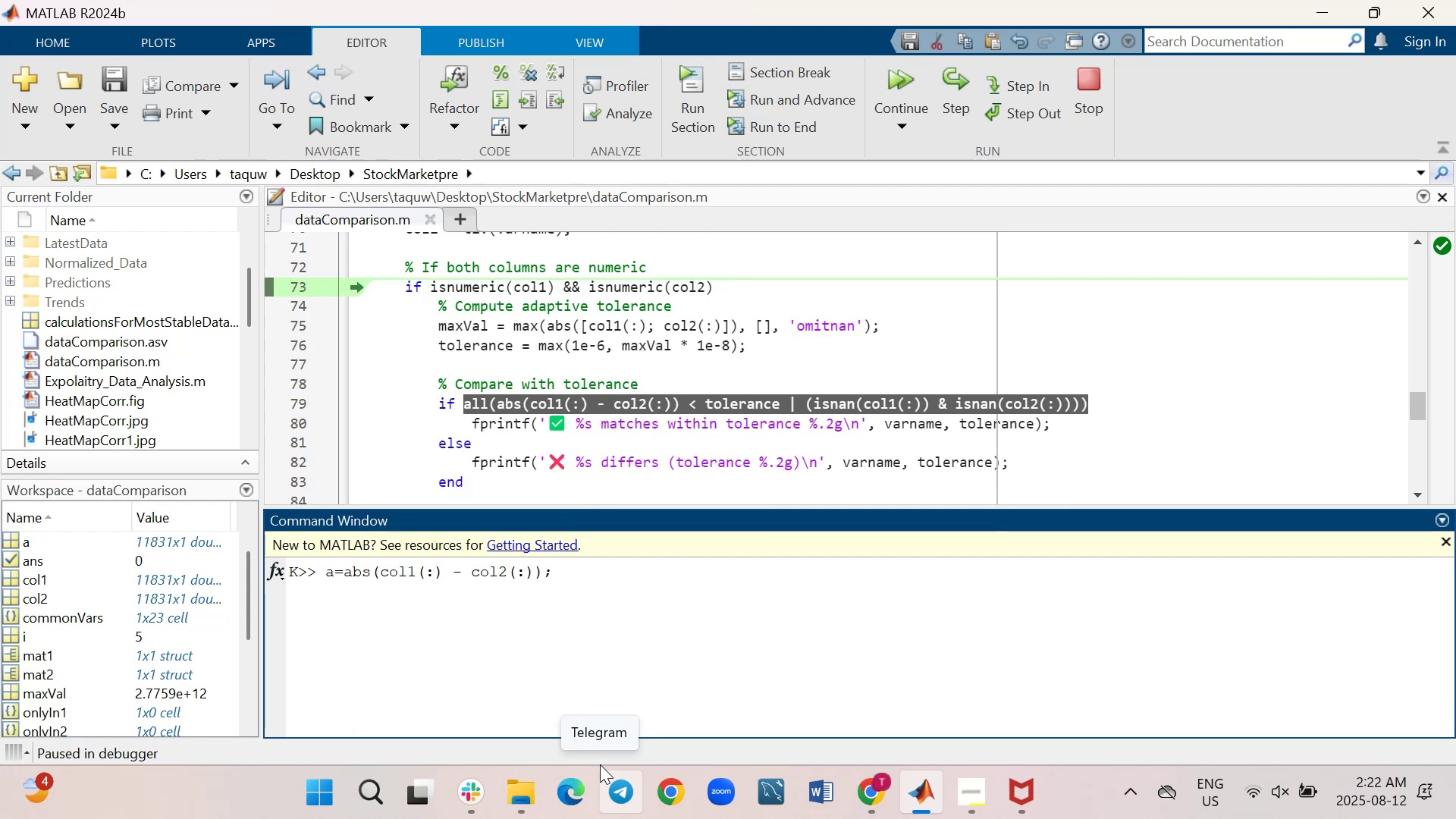 
key(Enter)
 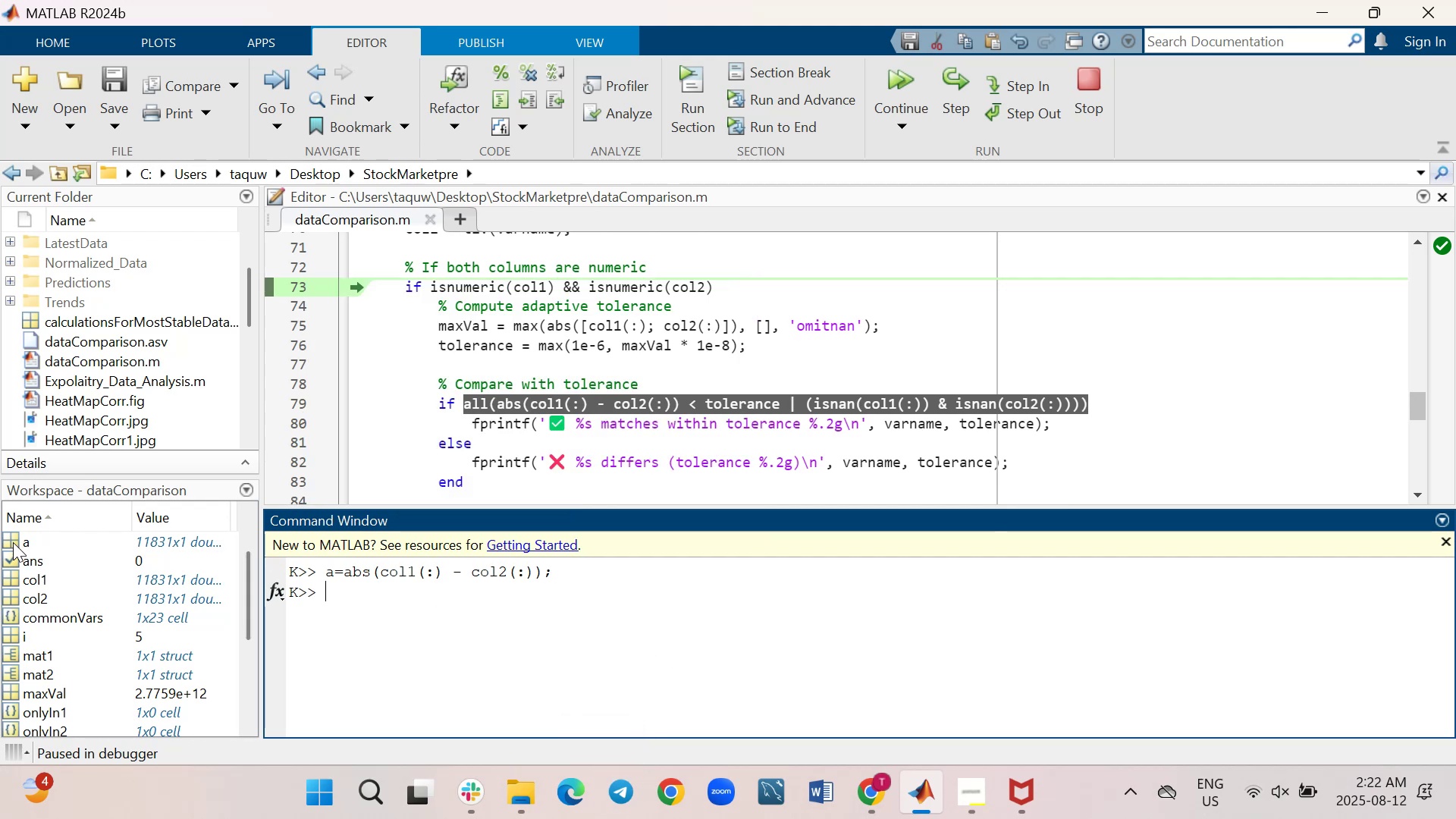 
wait(5.07)
 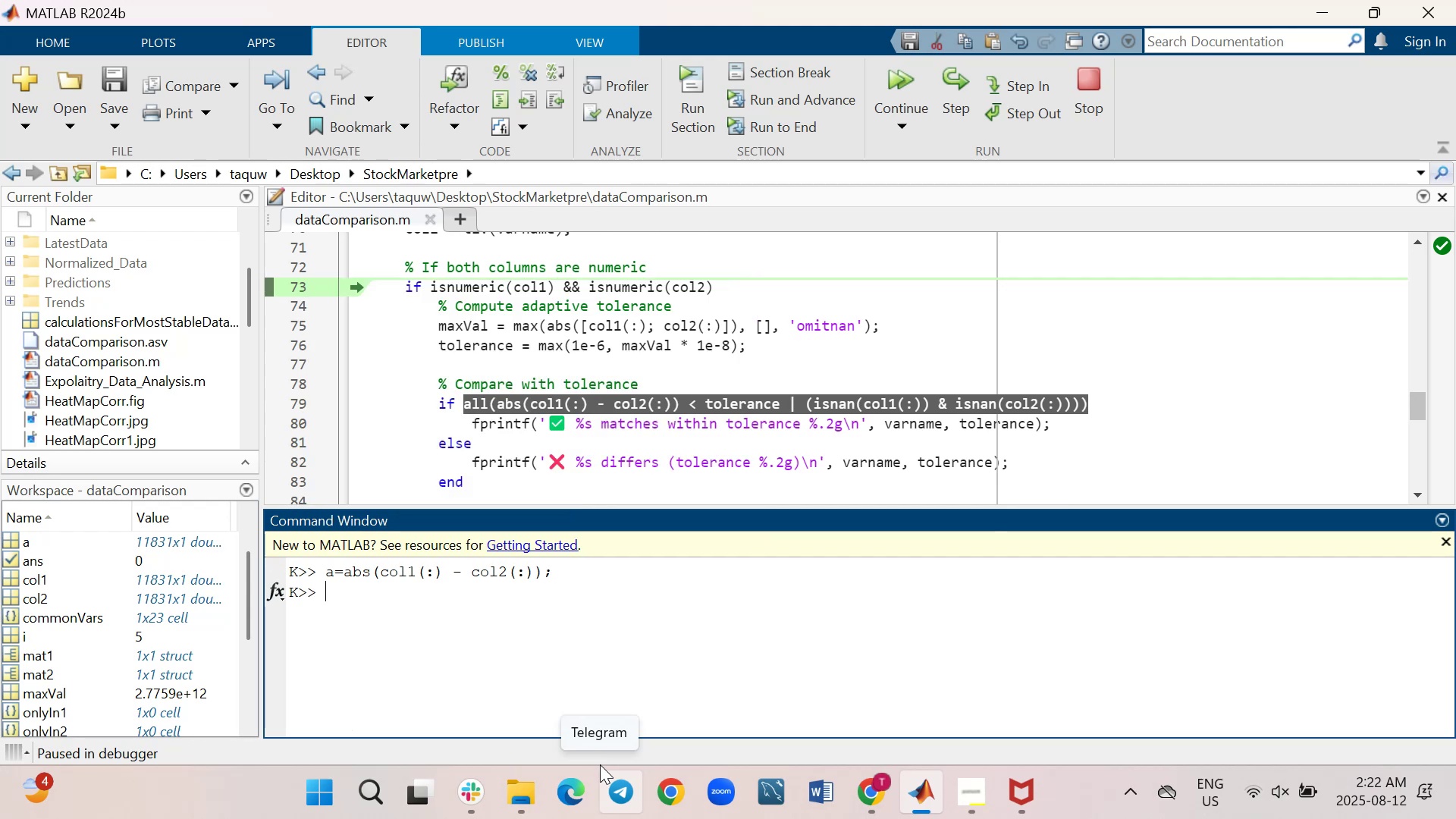 
double_click([13, 542])
 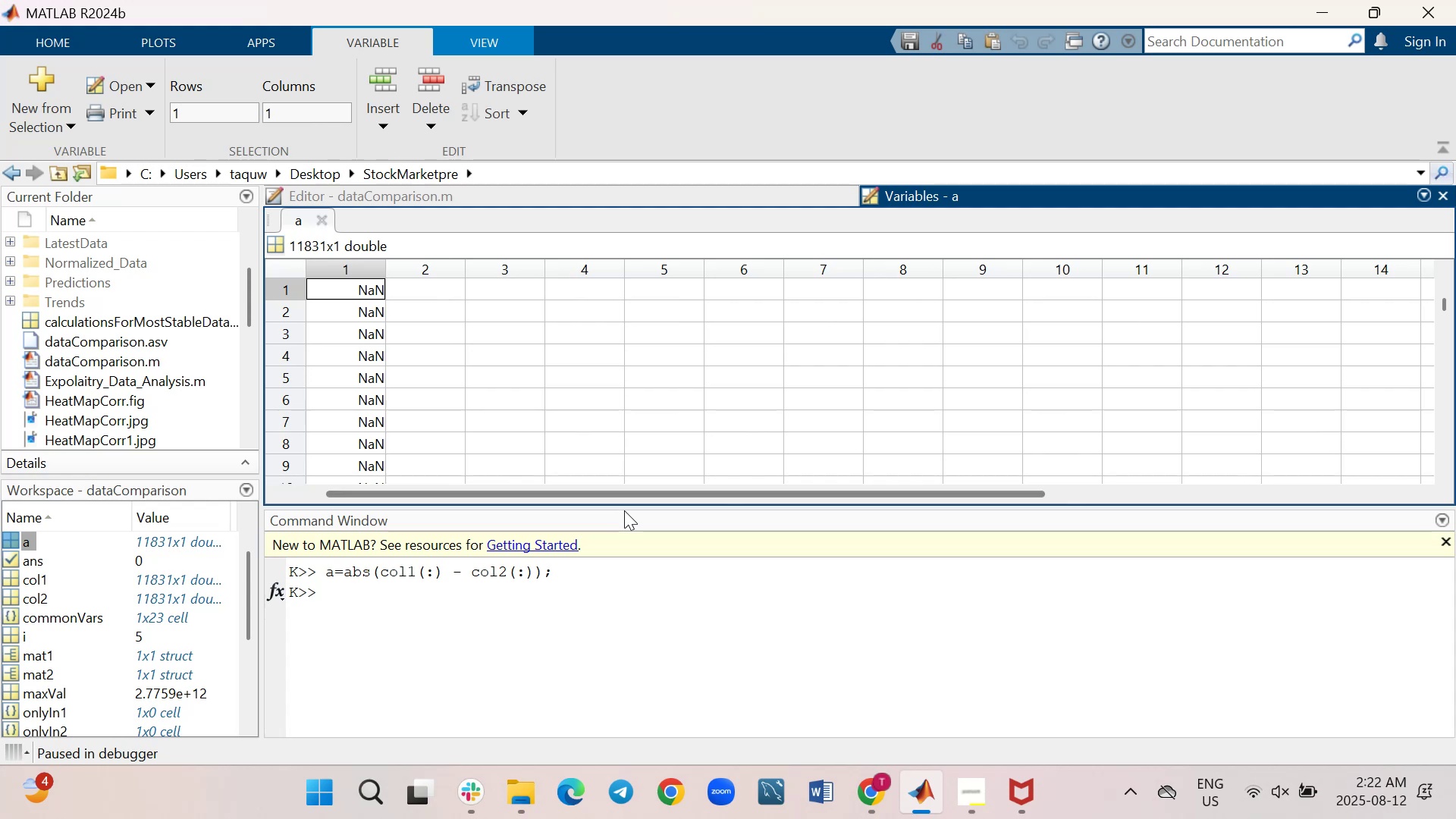 
left_click_drag(start_coordinate=[624, 507], to_coordinate=[628, 671])
 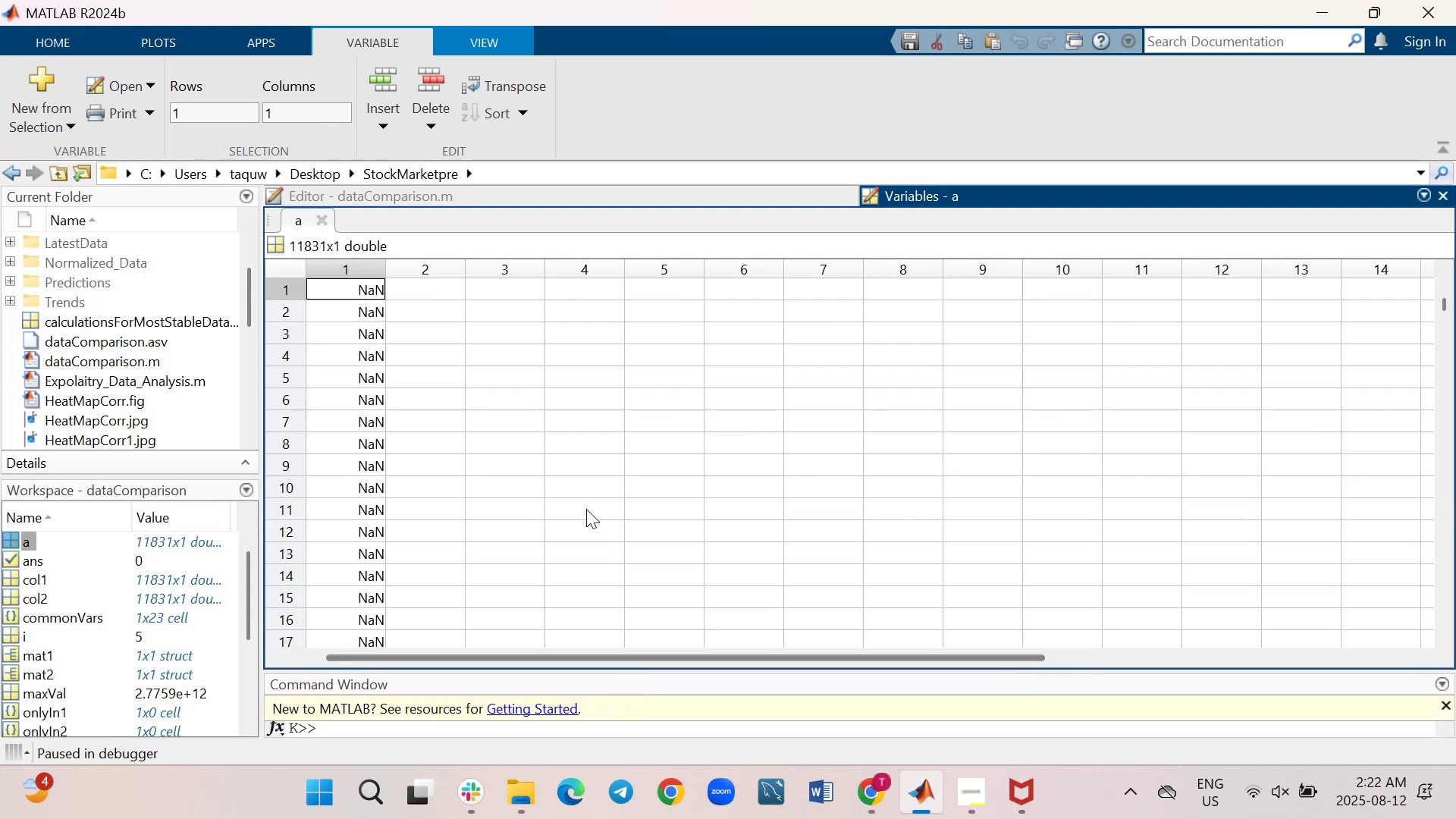 
scroll: coordinate [586, 509], scroll_direction: down, amount: 11.0
 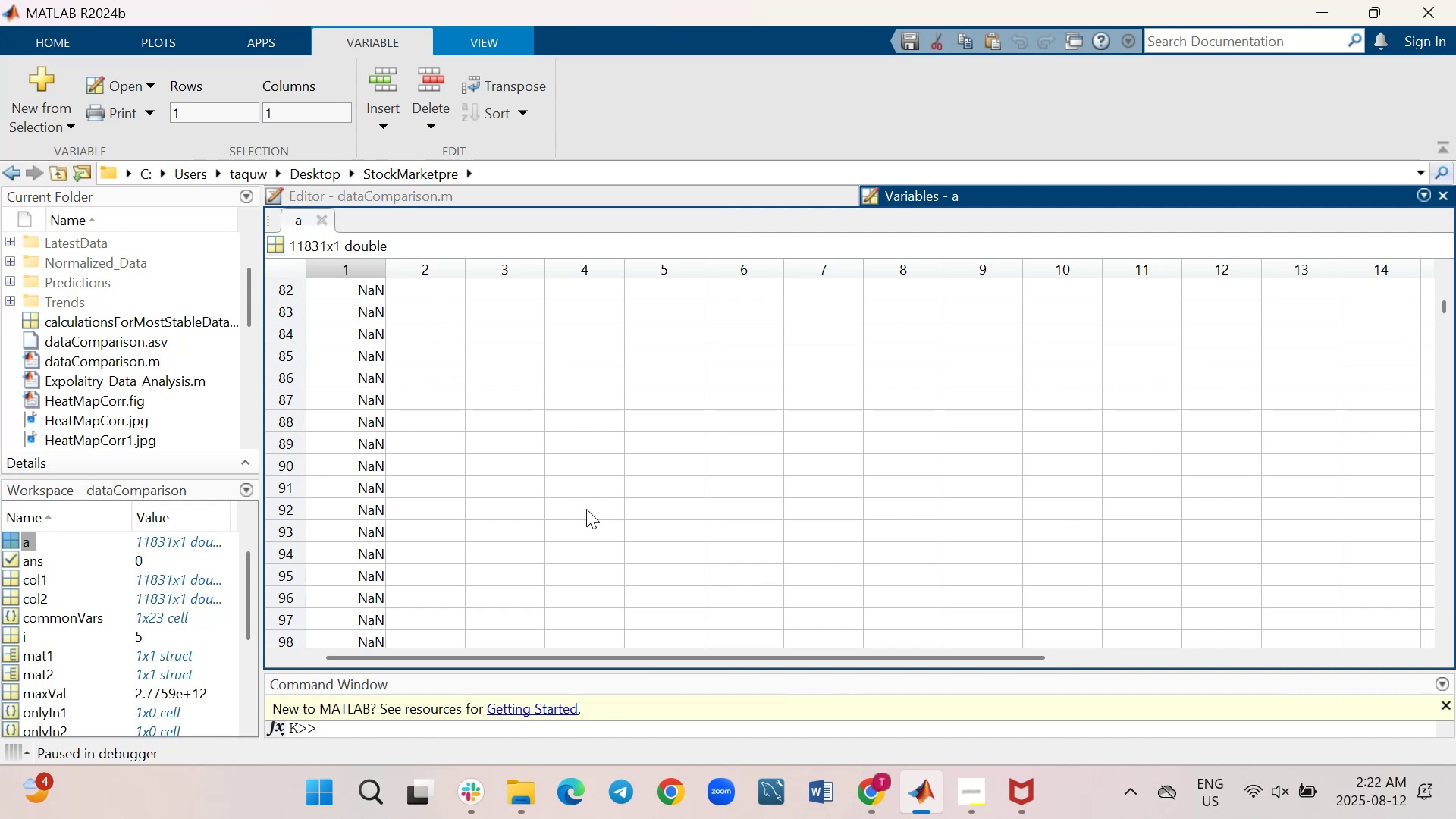 
wait(12.35)
 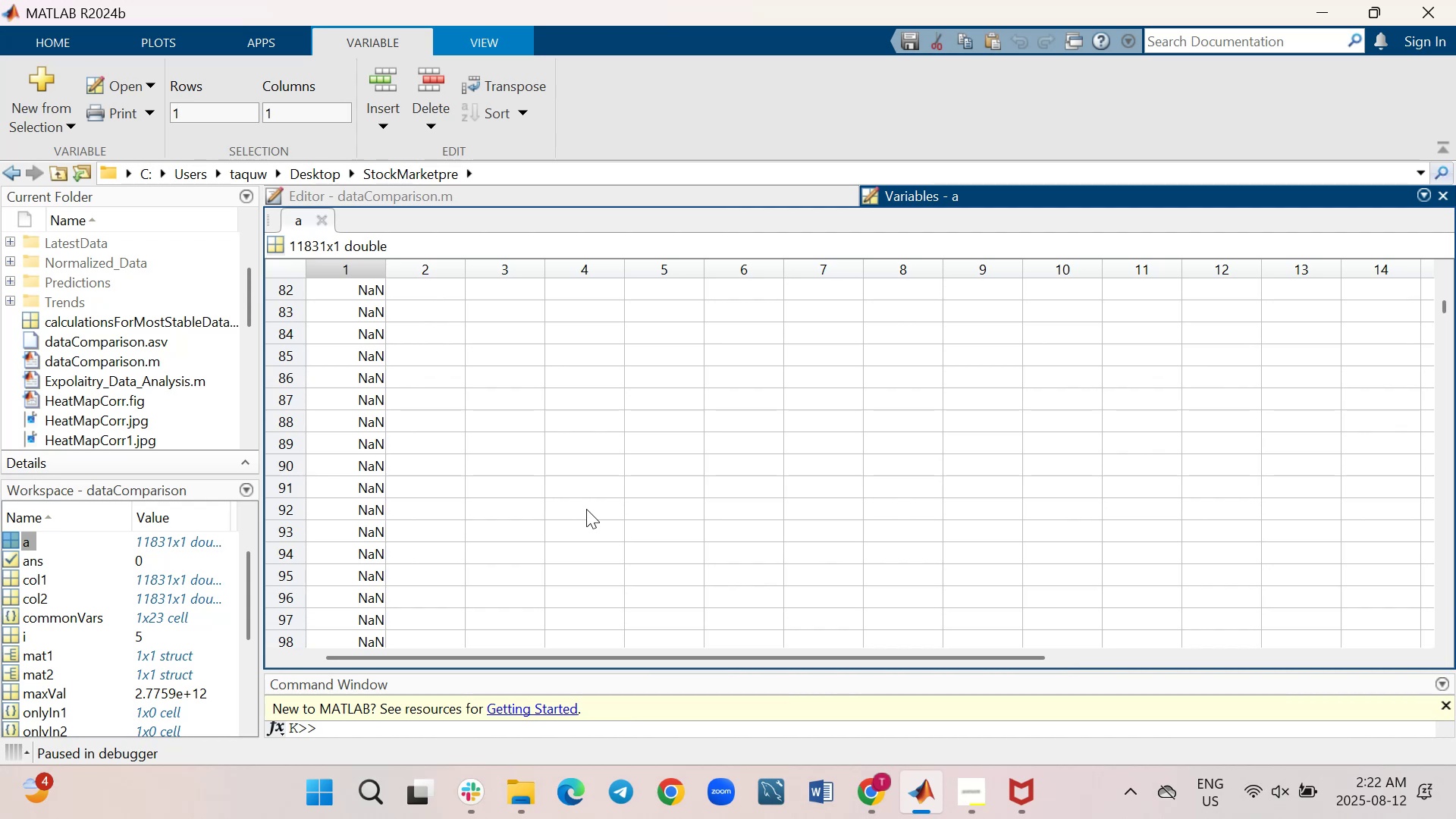 
scroll: coordinate [586, 509], scroll_direction: down, amount: 4.0
 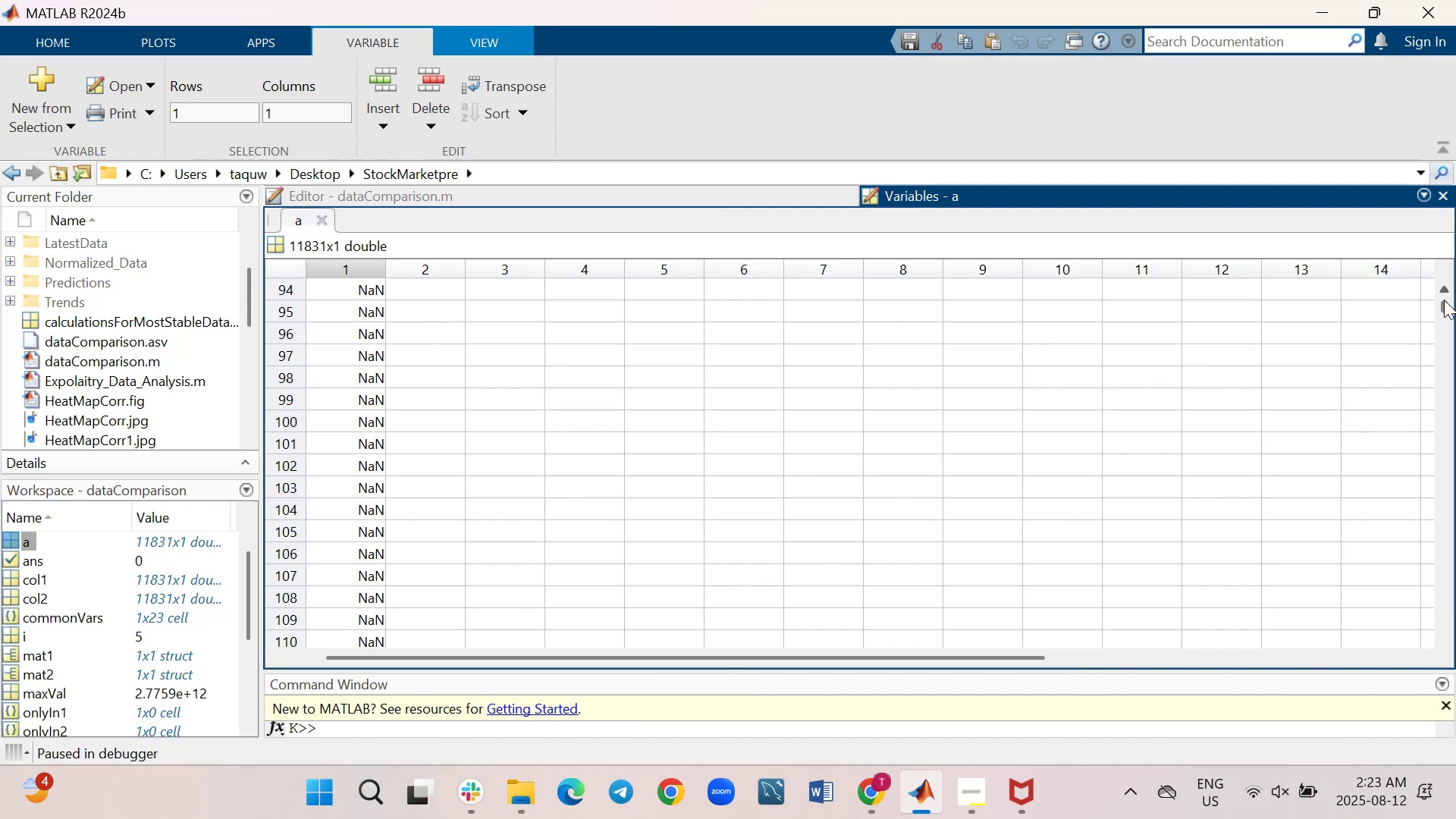 
left_click_drag(start_coordinate=[1442, 306], to_coordinate=[1442, 310])
 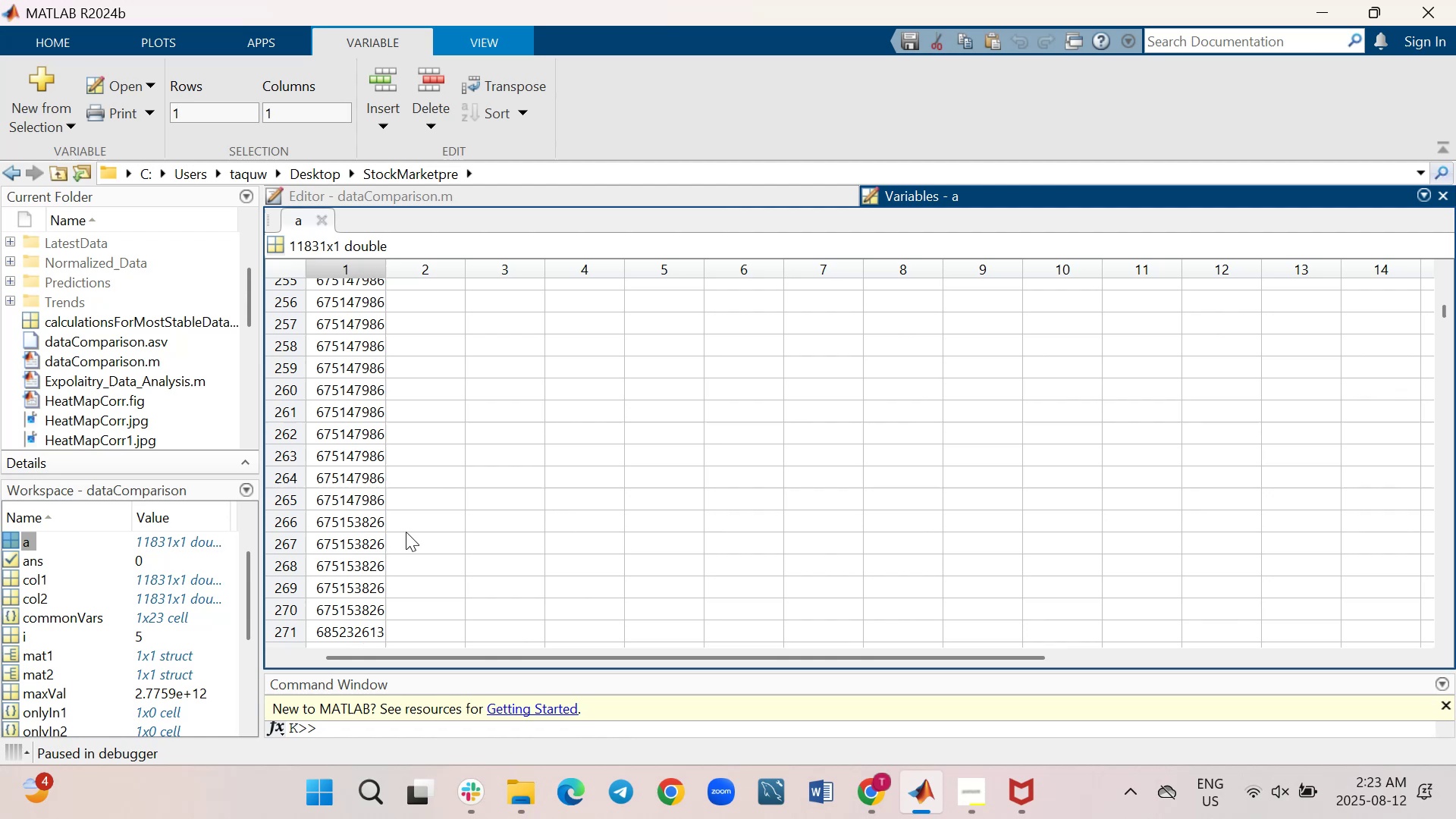 
wait(21.18)
 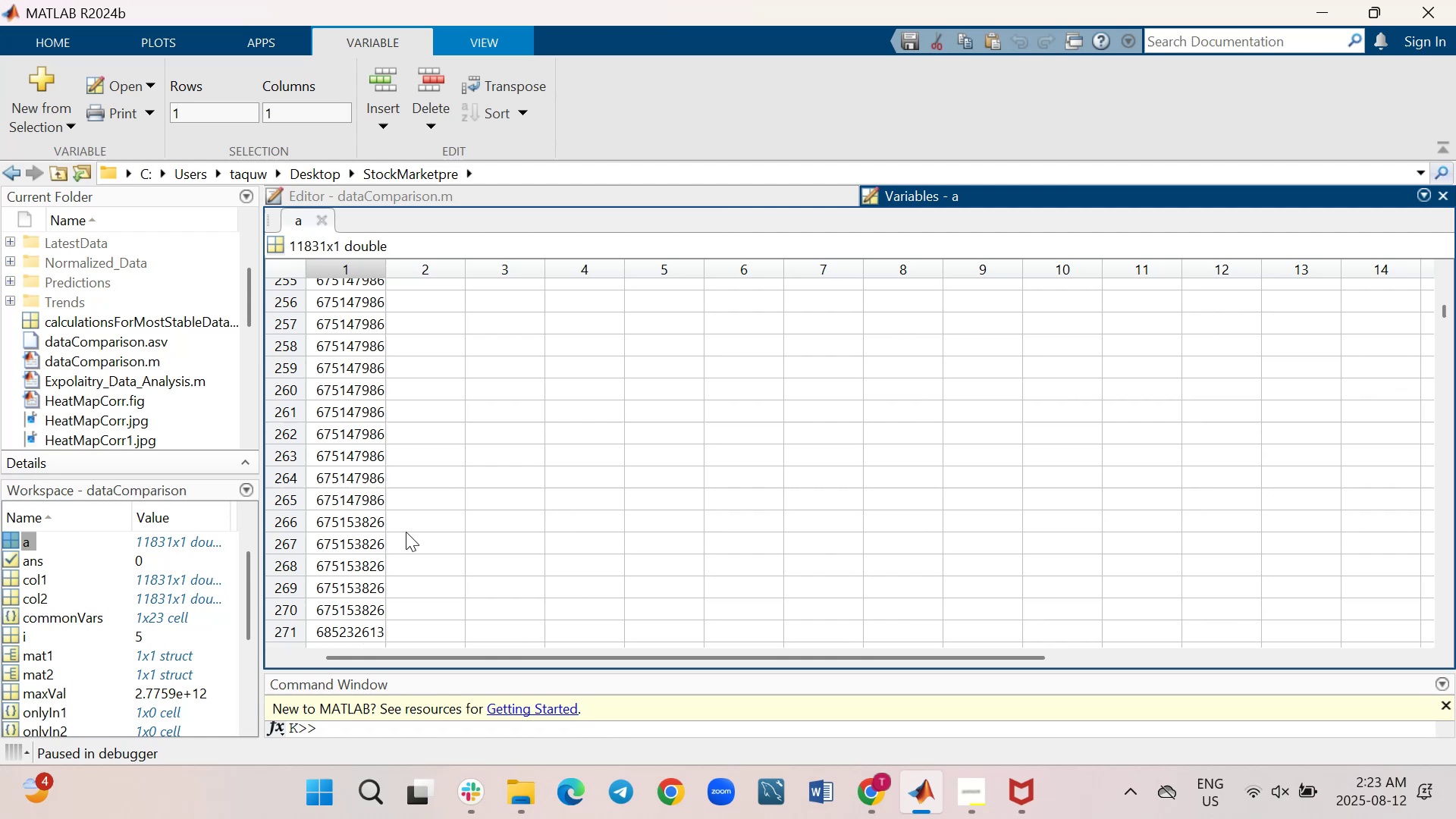 
left_click_drag(start_coordinate=[1444, 315], to_coordinate=[1444, 331])
 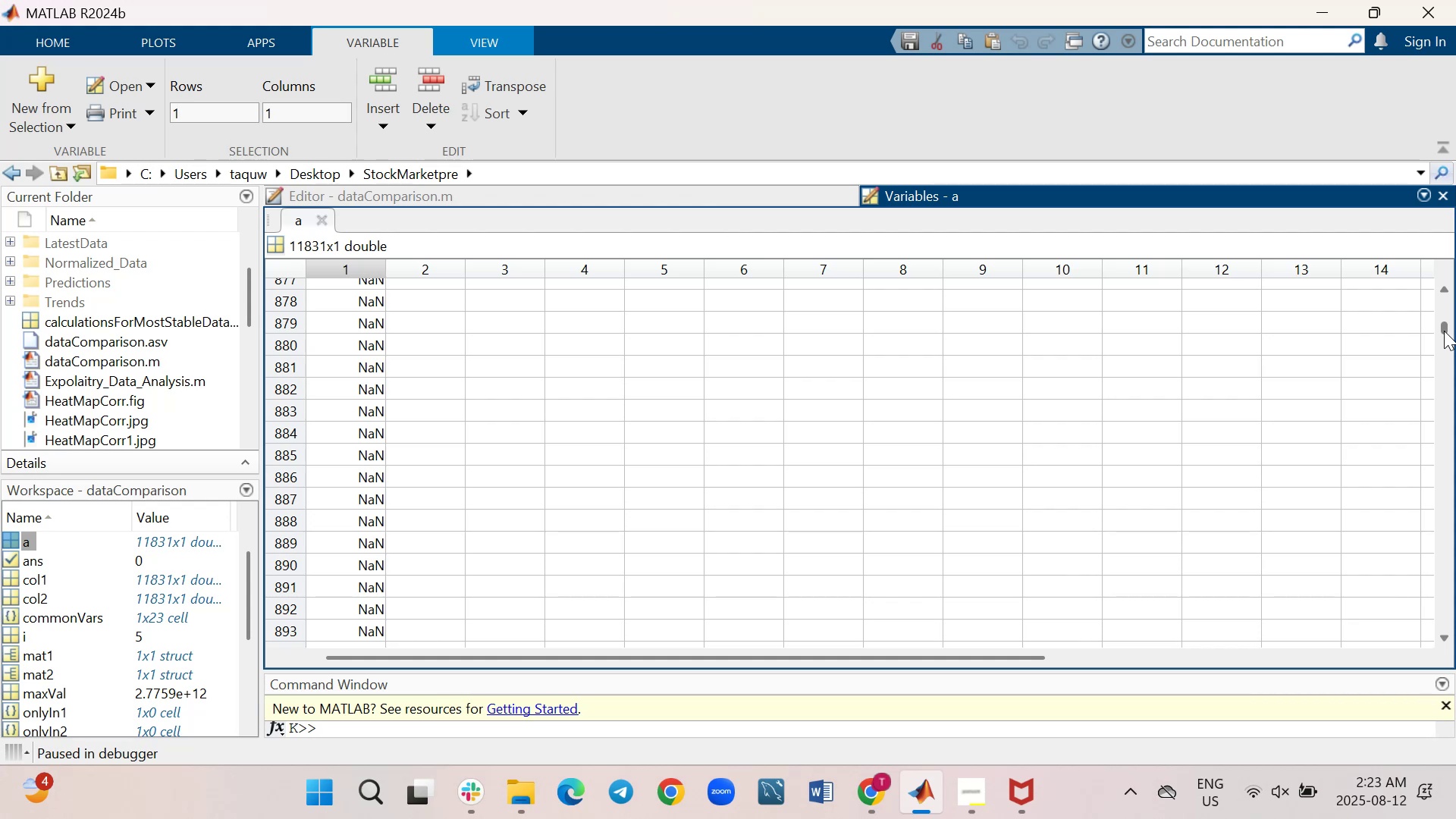 
left_click_drag(start_coordinate=[1444, 325], to_coordinate=[1455, 458])
 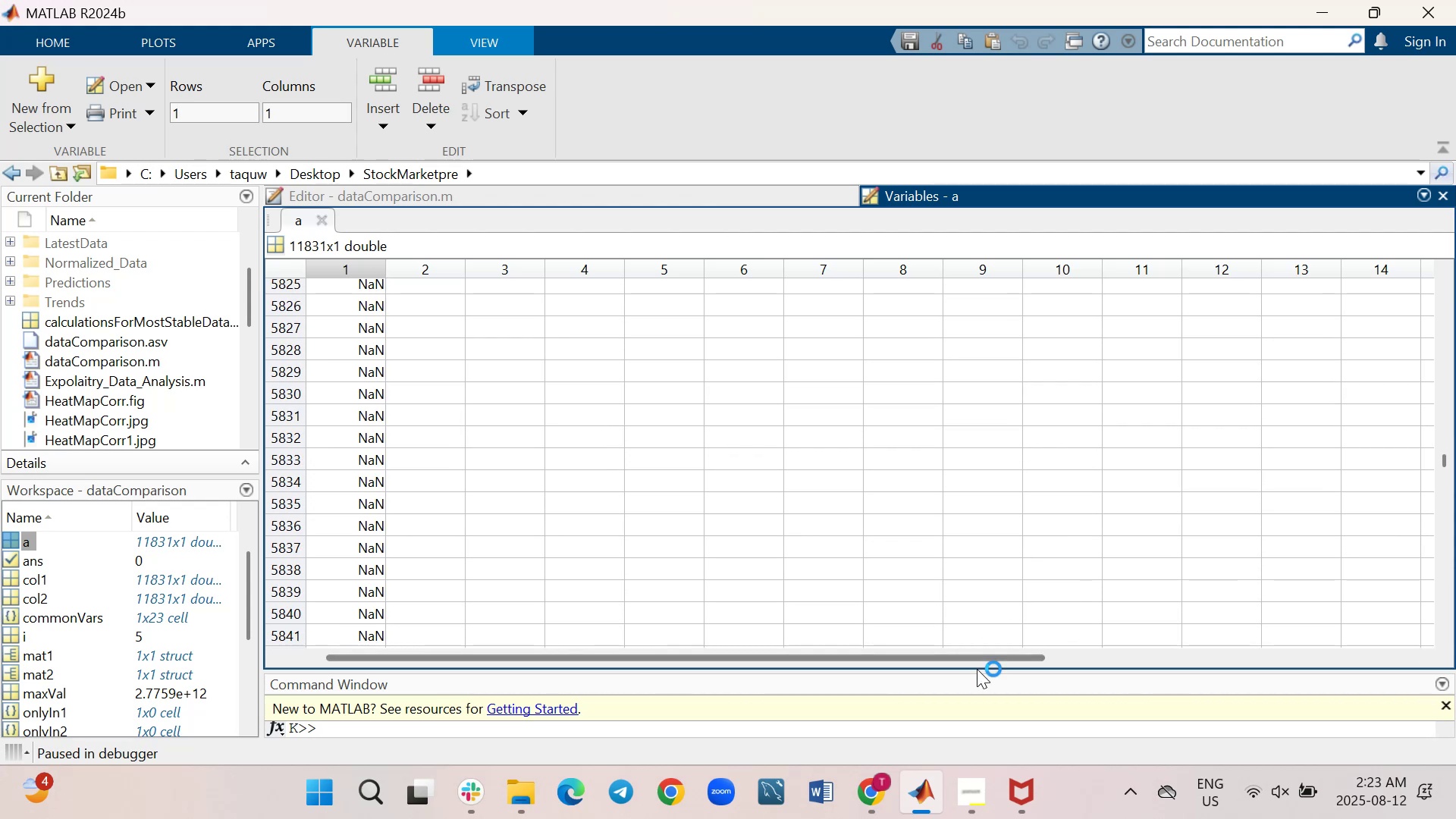 
left_click_drag(start_coordinate=[977, 672], to_coordinate=[956, 469])
 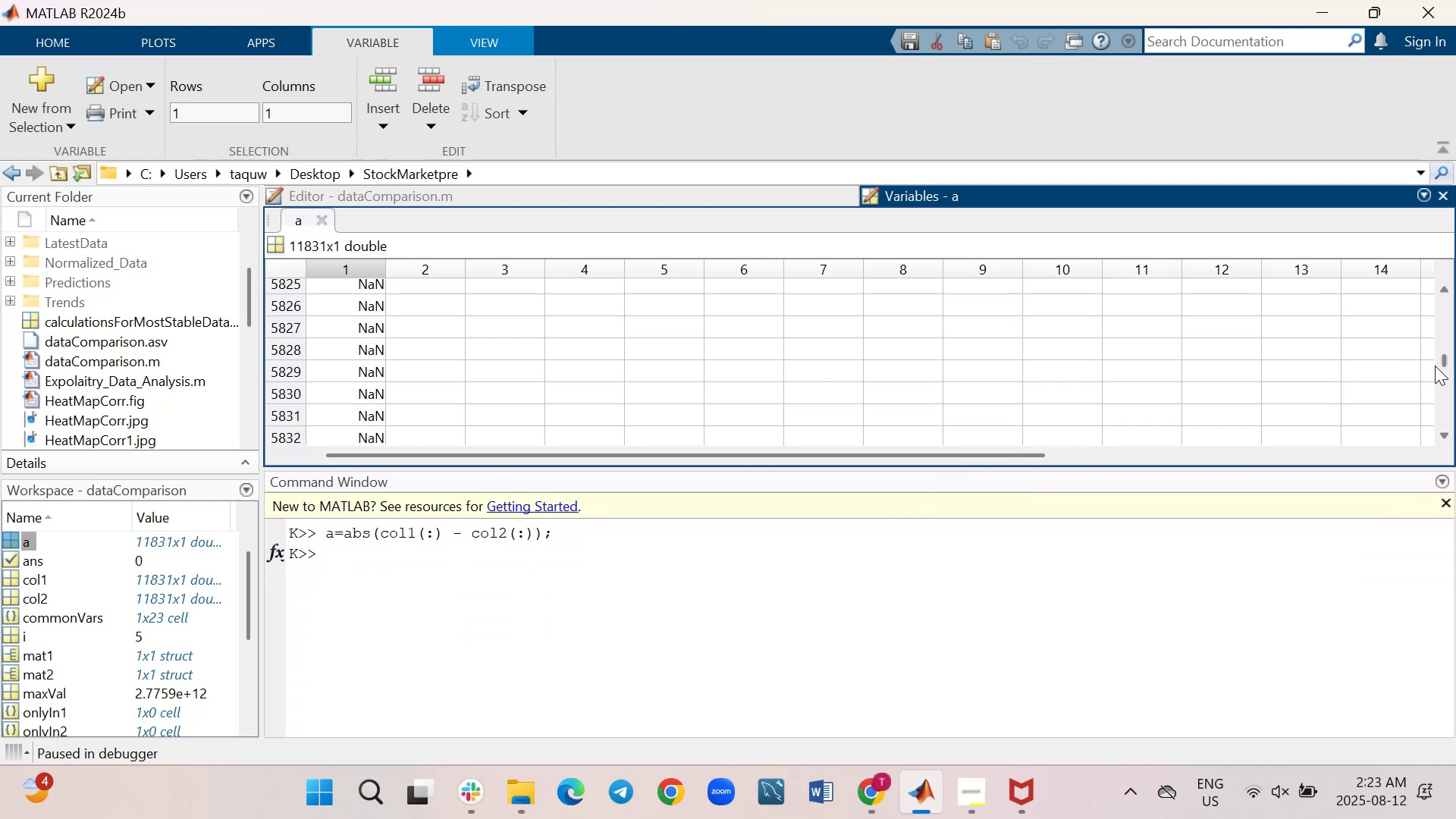 
left_click_drag(start_coordinate=[1445, 356], to_coordinate=[1445, 421])
 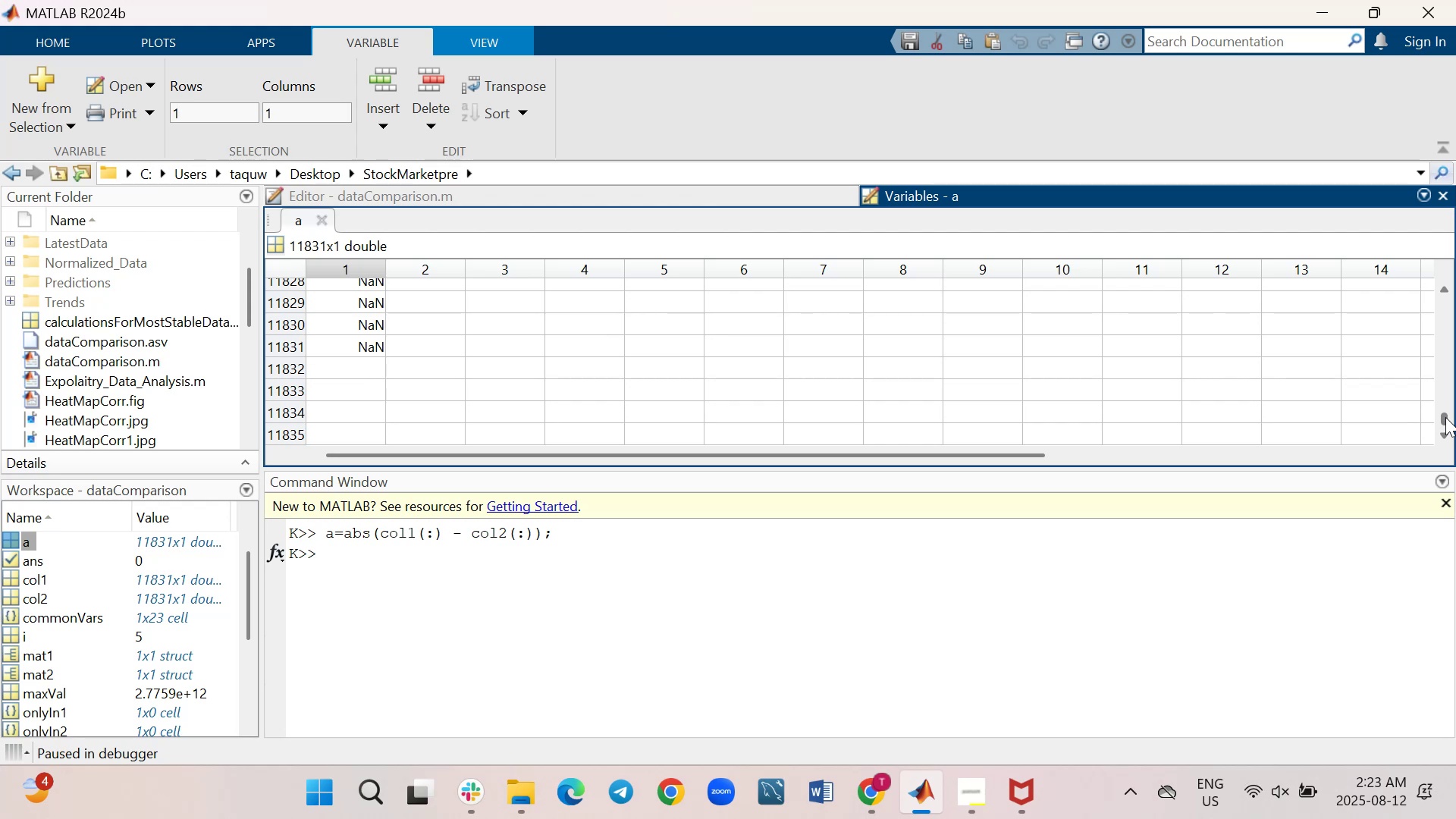 
wait(16.86)
 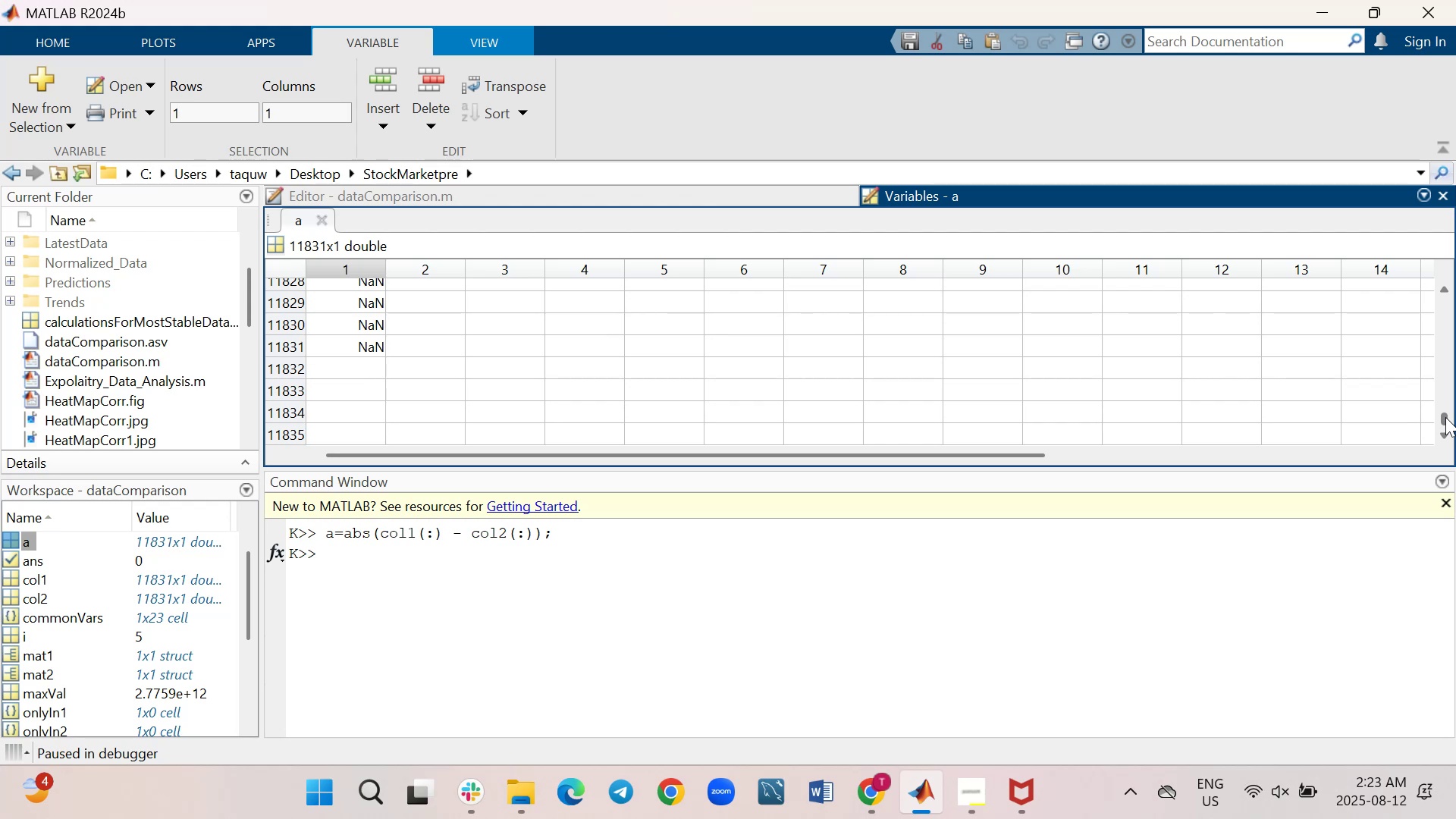 
left_click([667, 199])
 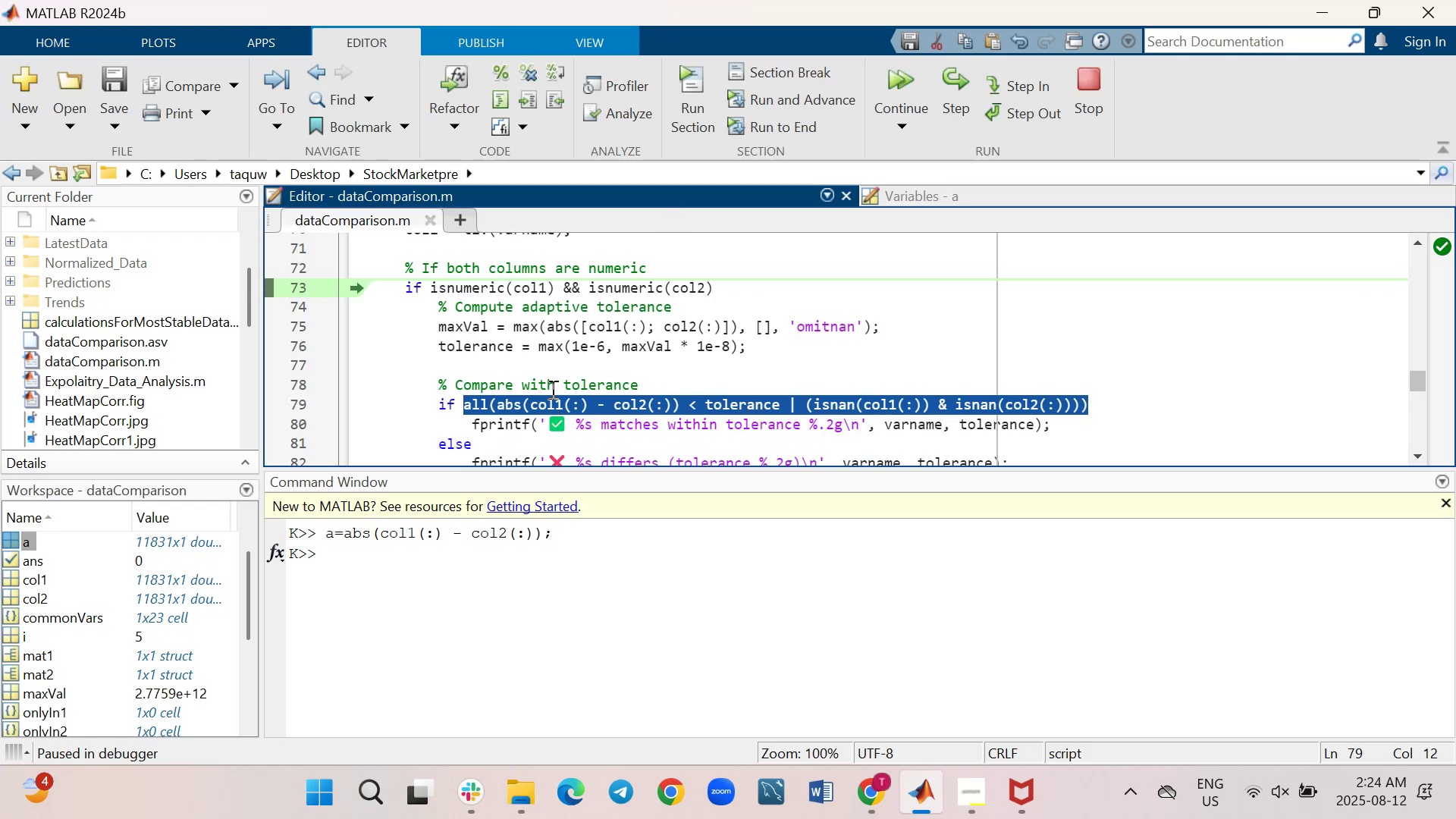 
wait(9.66)
 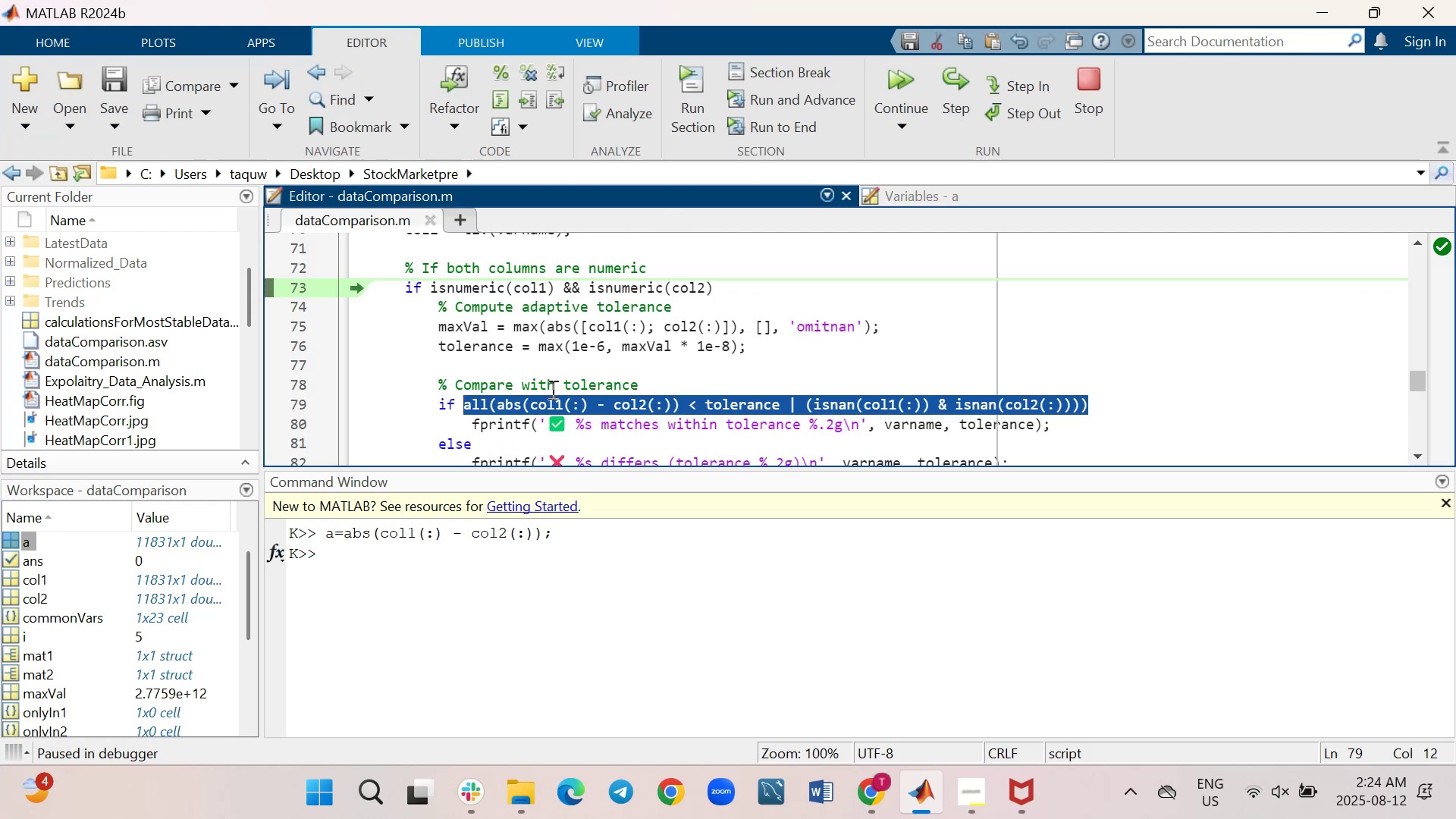 
left_click([959, 199])
 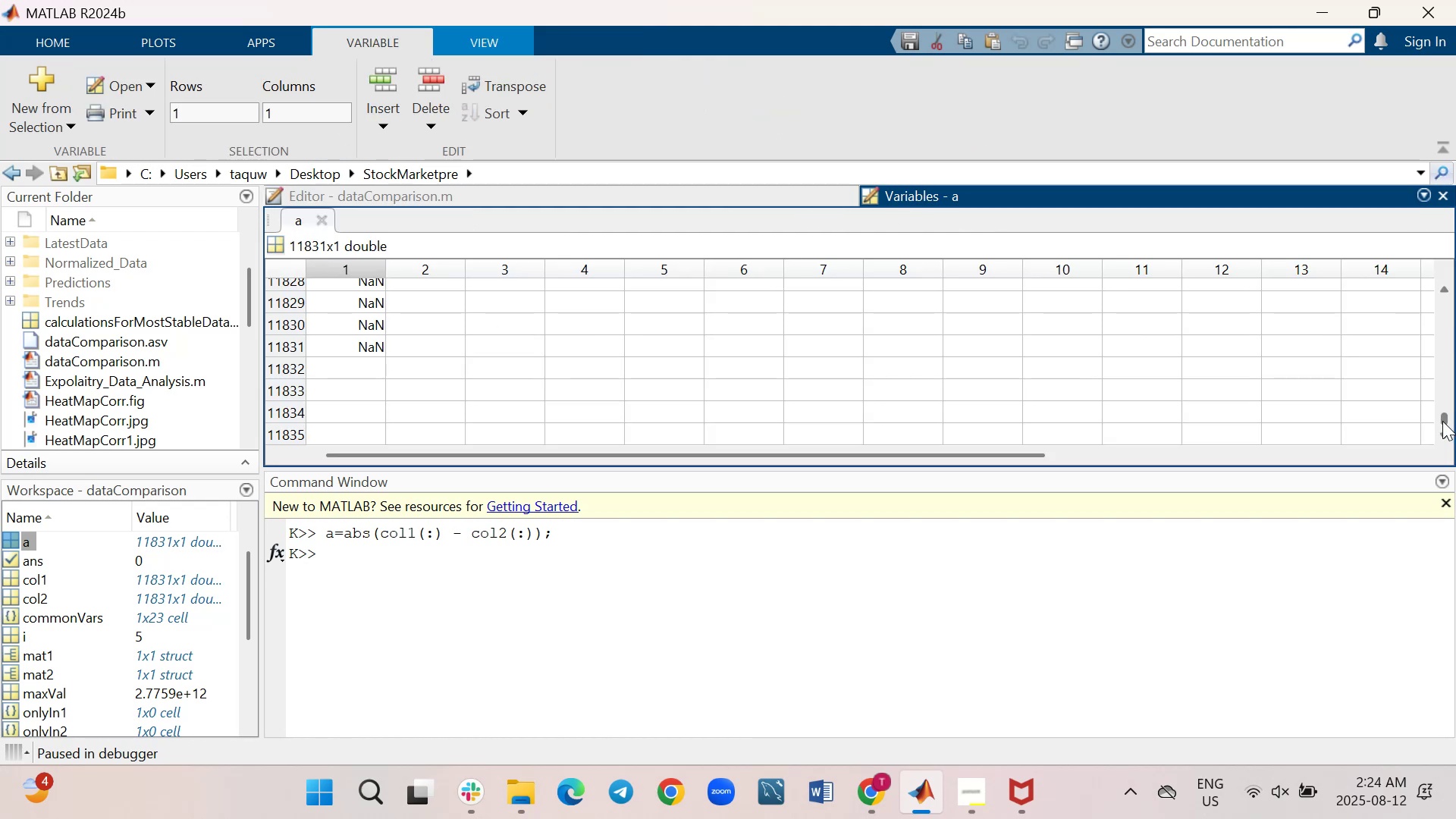 
left_click_drag(start_coordinate=[1444, 417], to_coordinate=[1450, 357])
 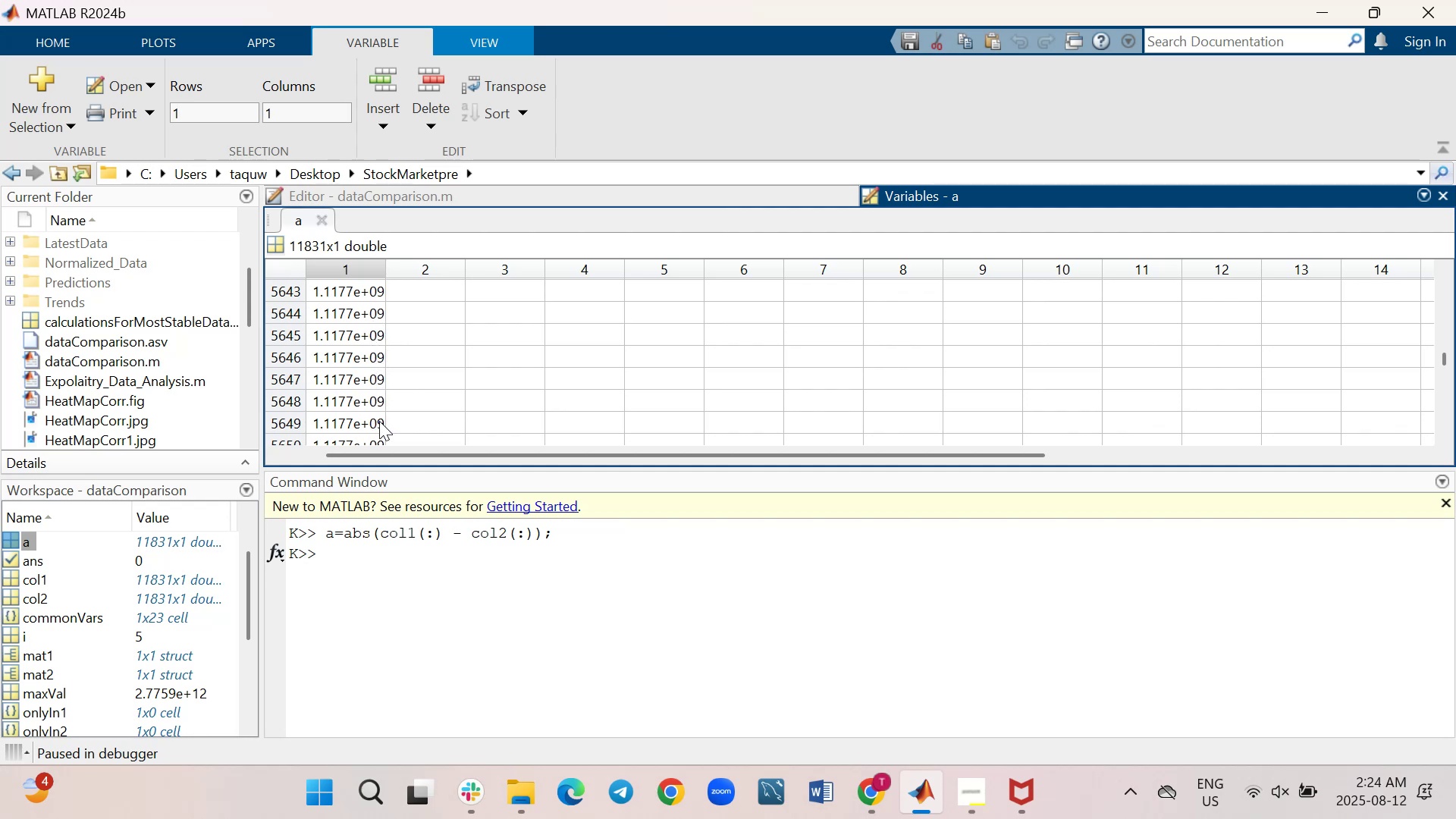 
wait(20.04)
 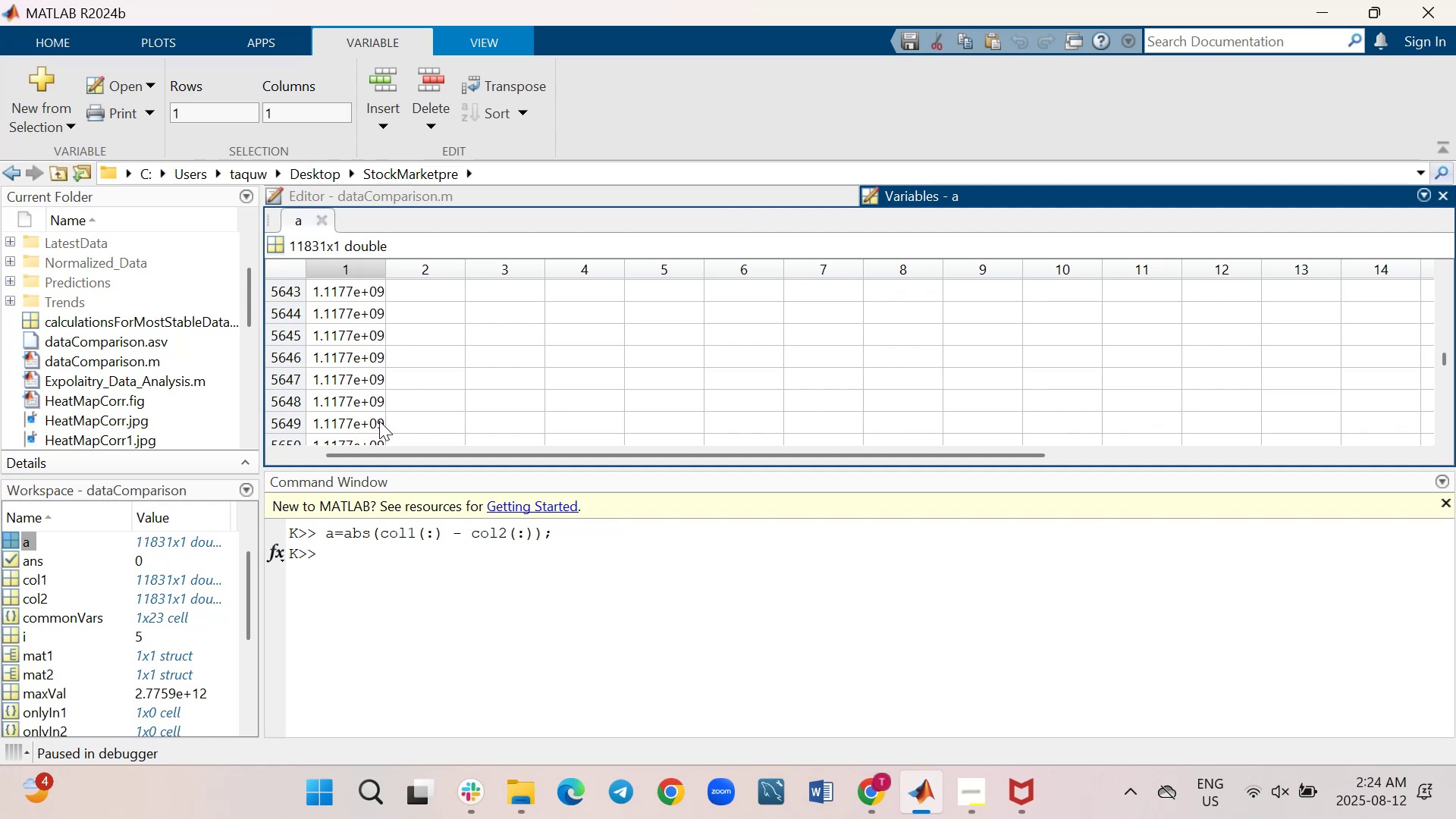 
left_click_drag(start_coordinate=[318, 358], to_coordinate=[354, 359])
 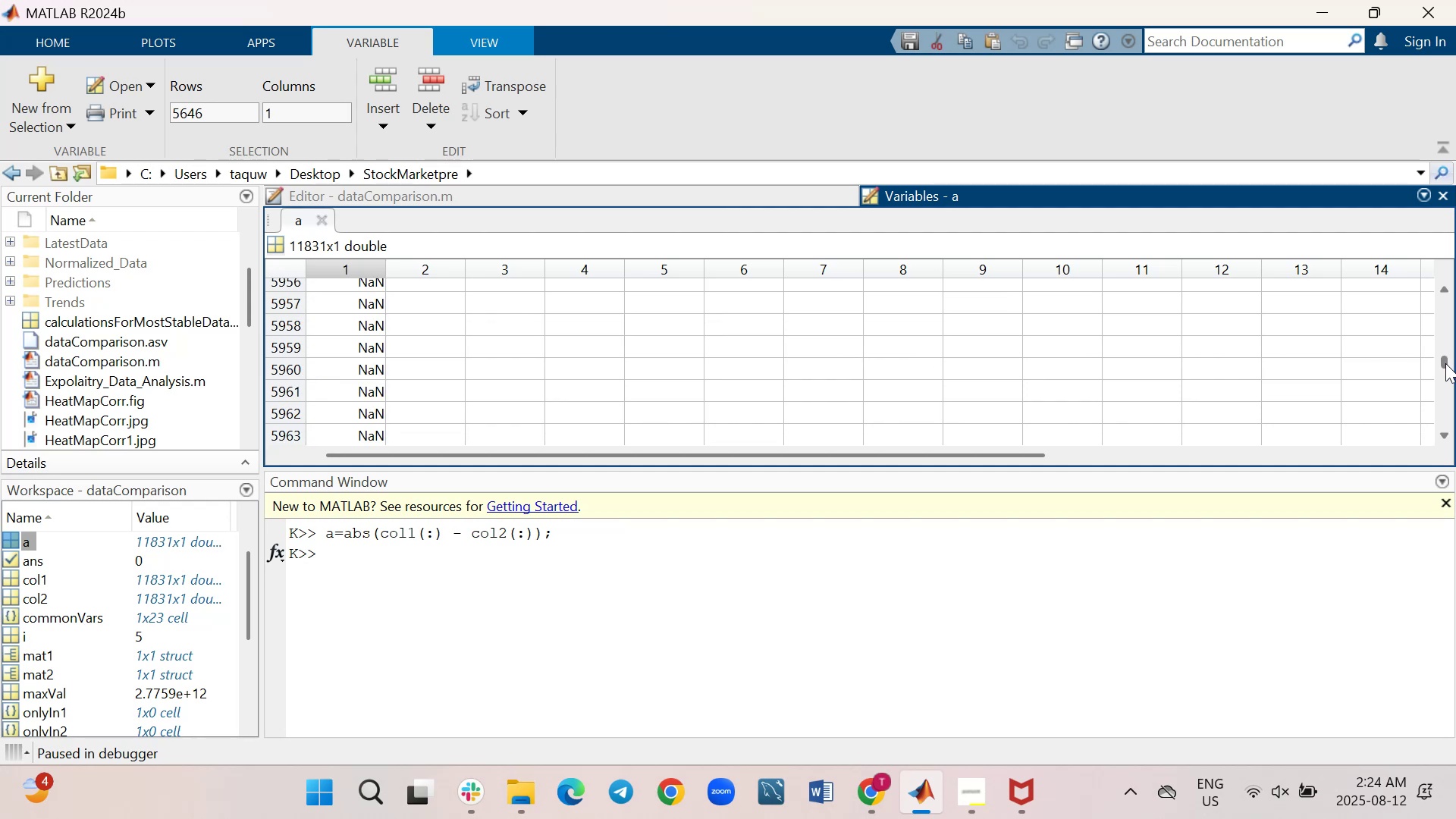 
wait(17.69)
 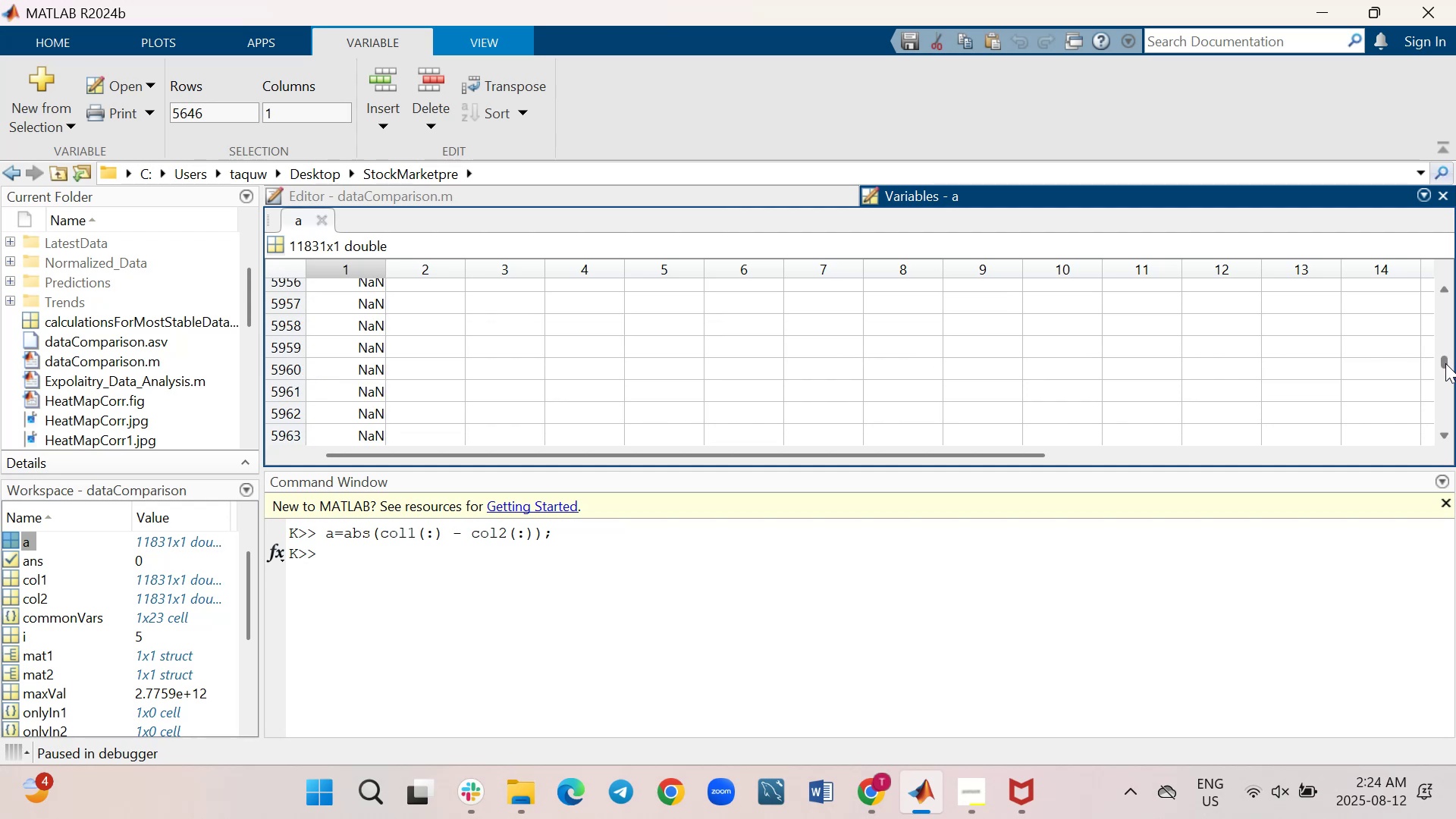 
left_click([633, 191])
 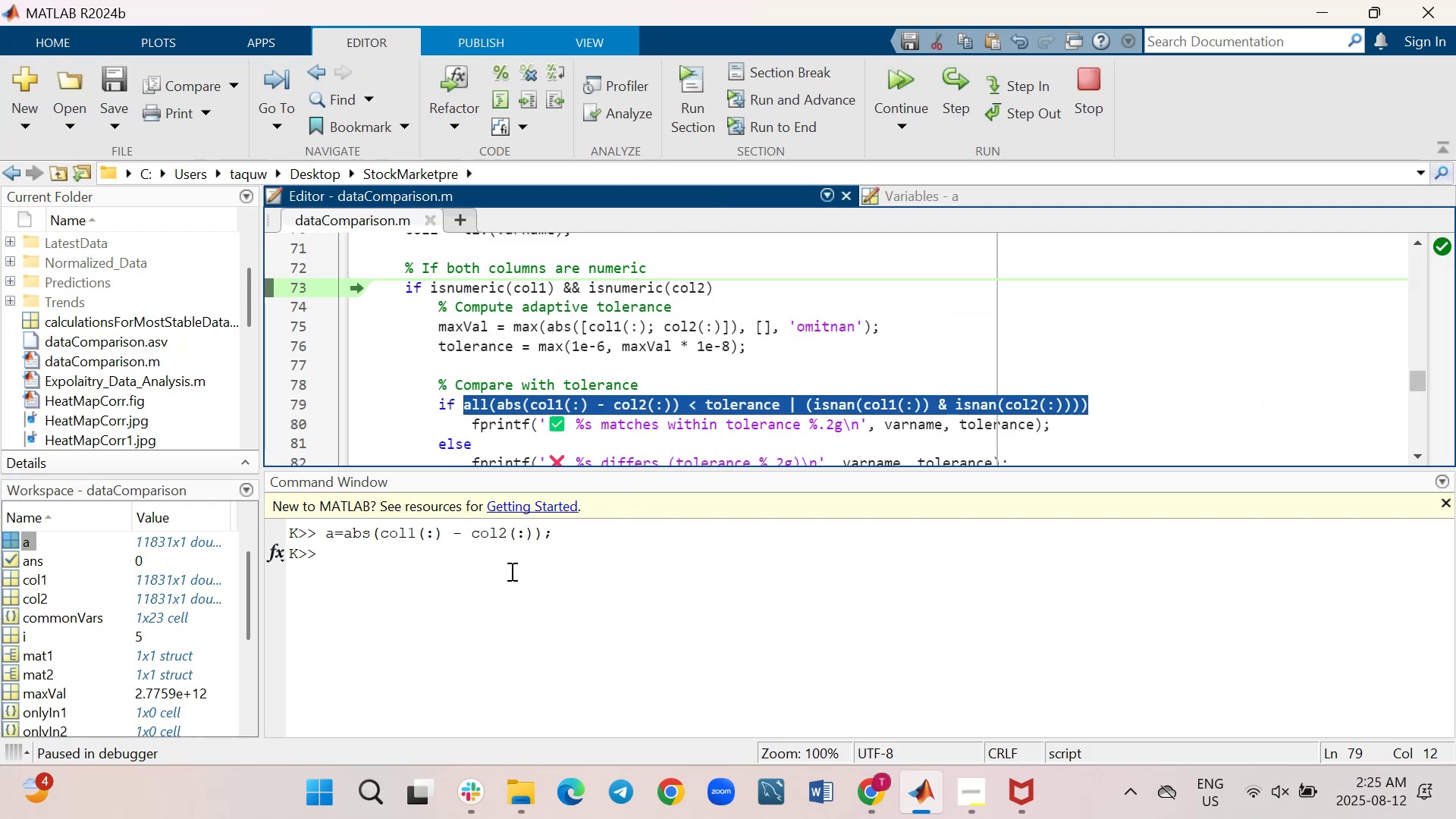 
left_click([506, 567])
 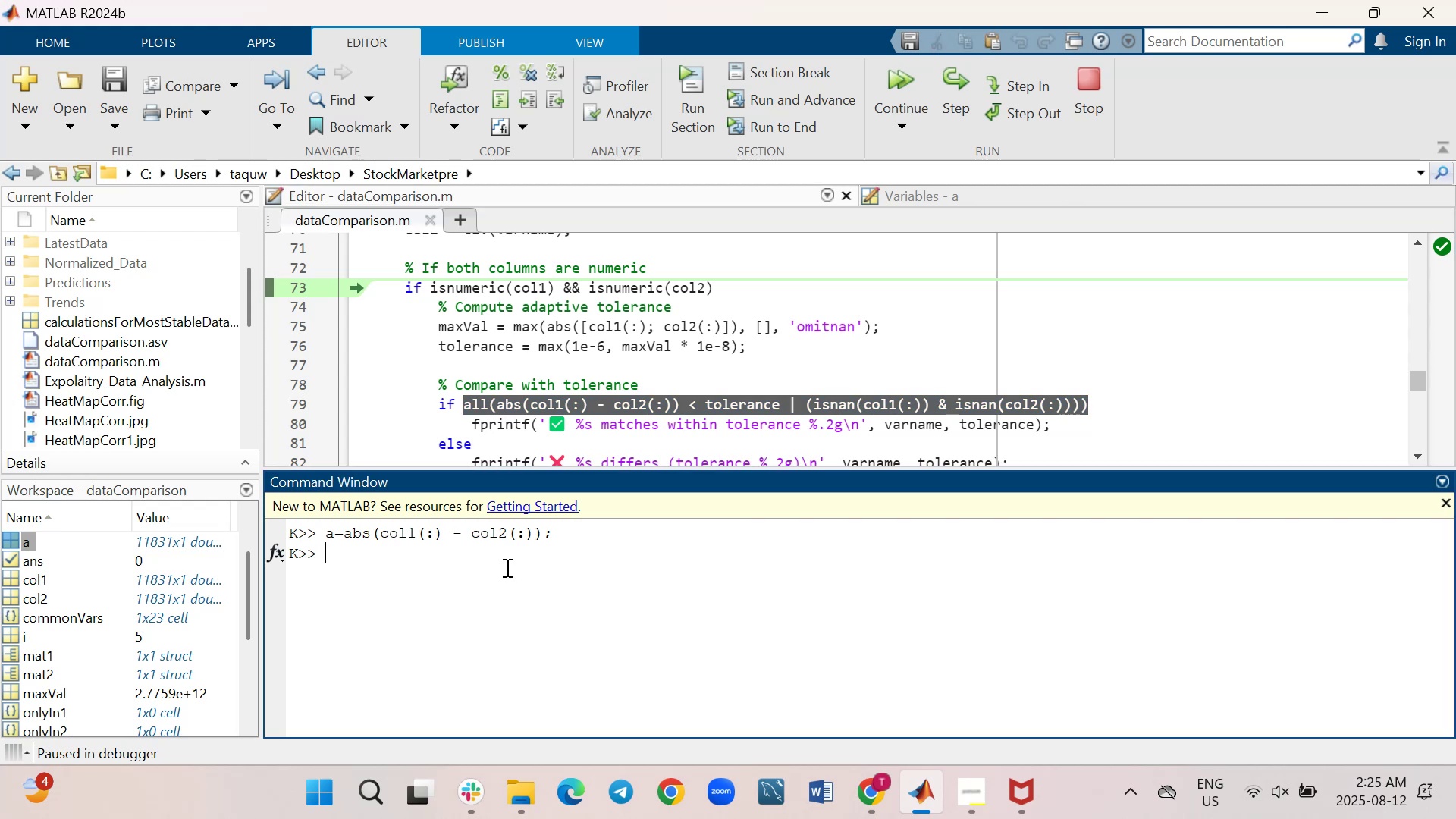 
type(tolernce)
 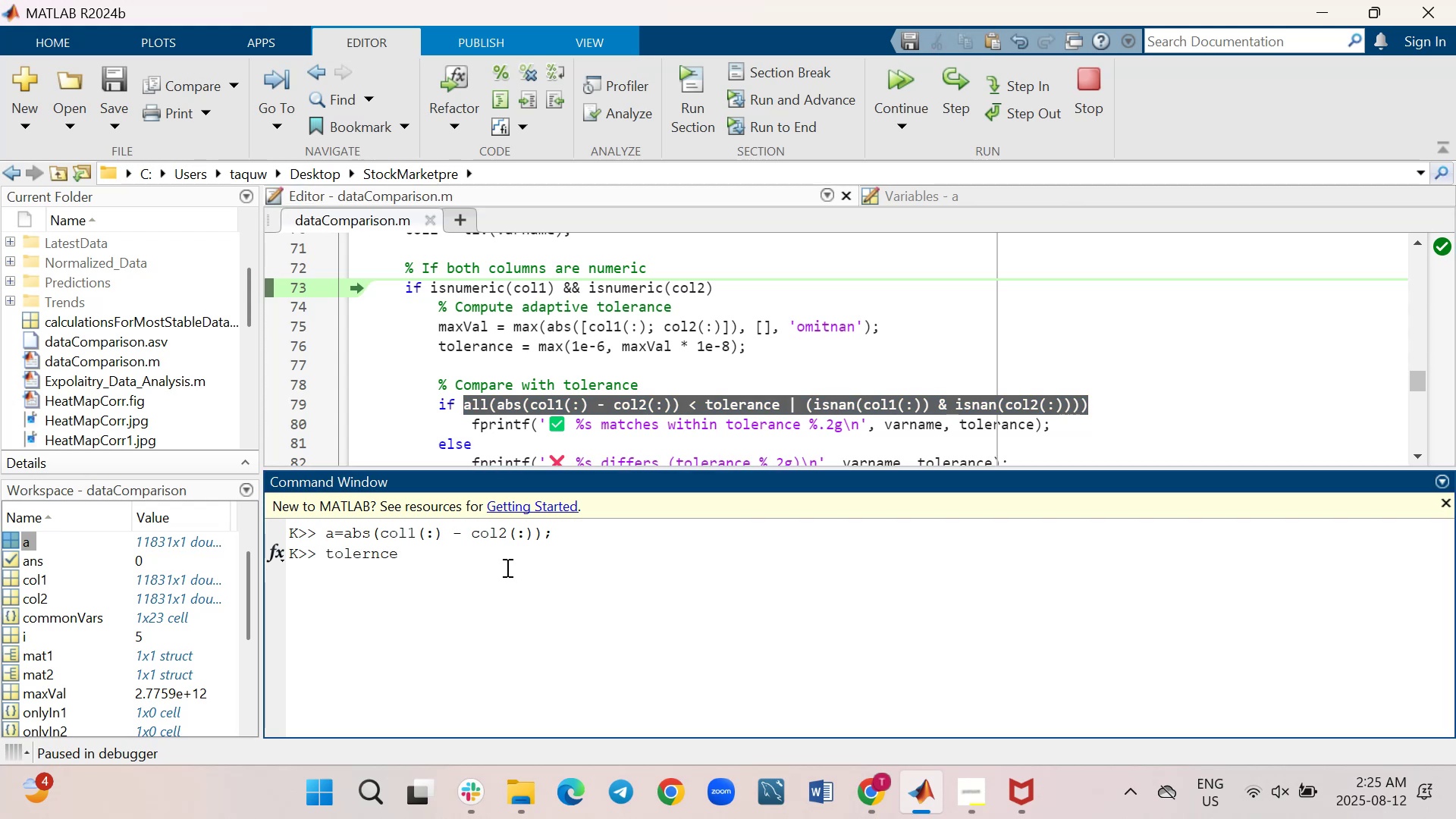 
key(Enter)
 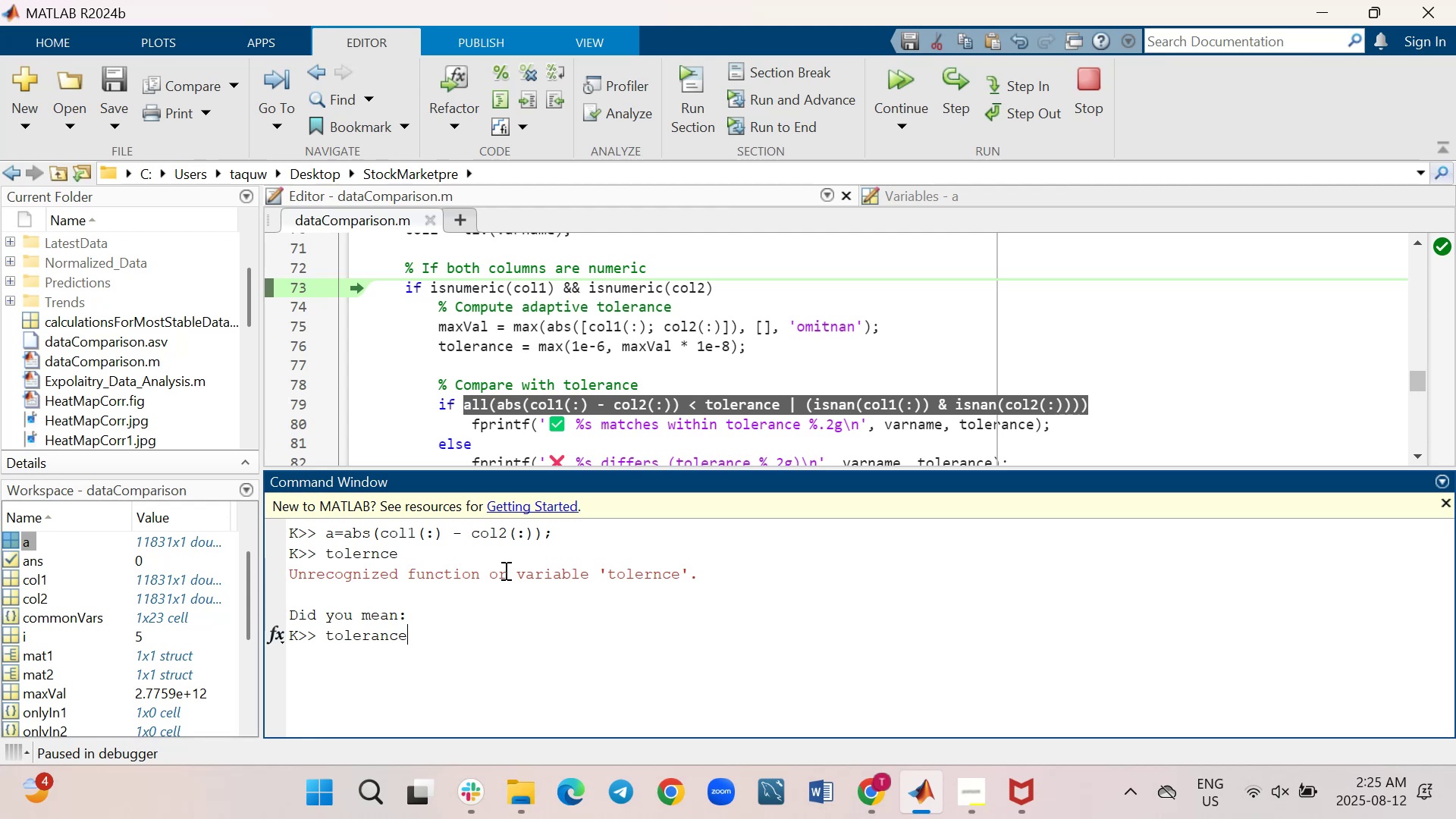 
wait(6.65)
 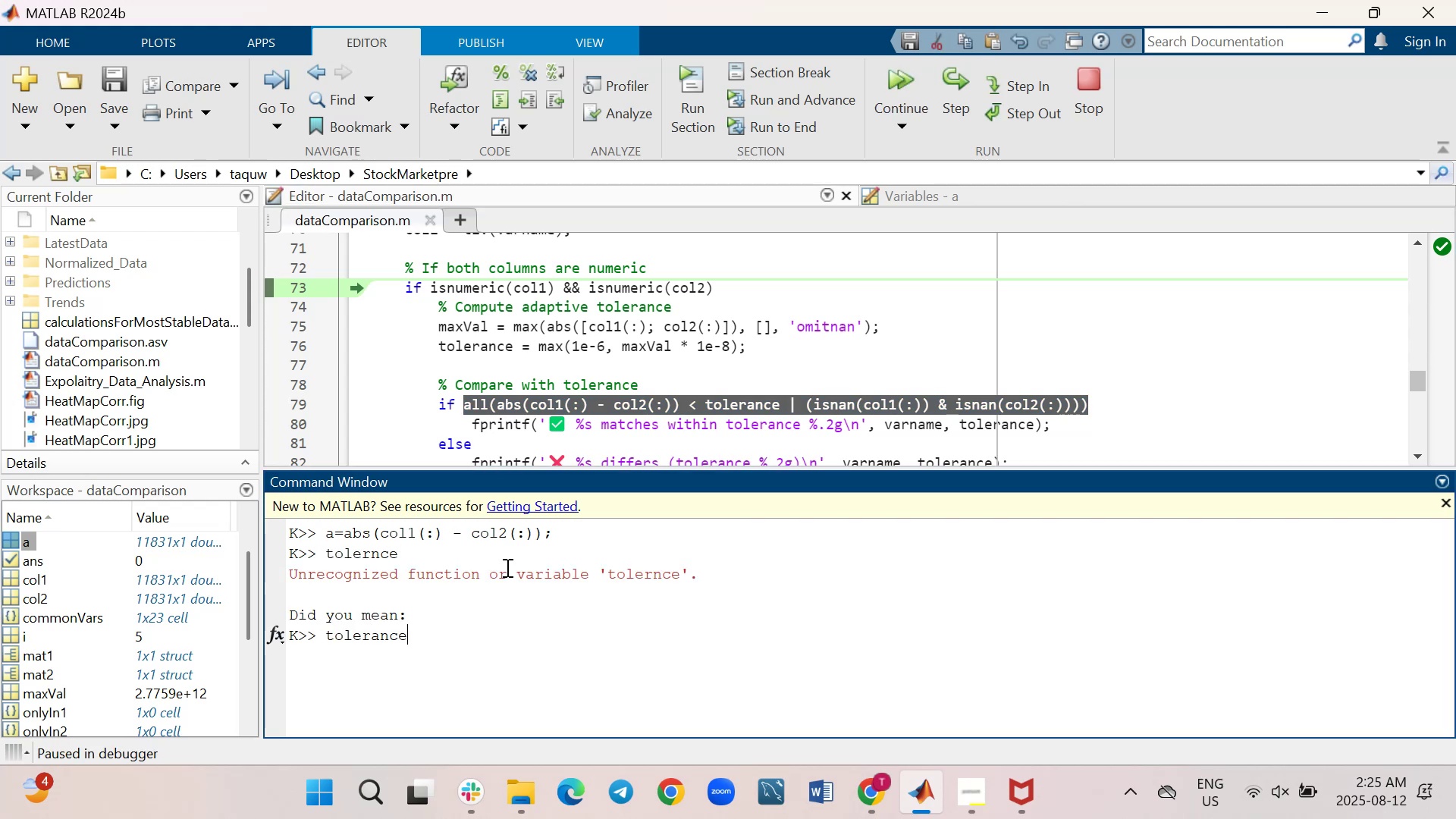 
key(Enter)
 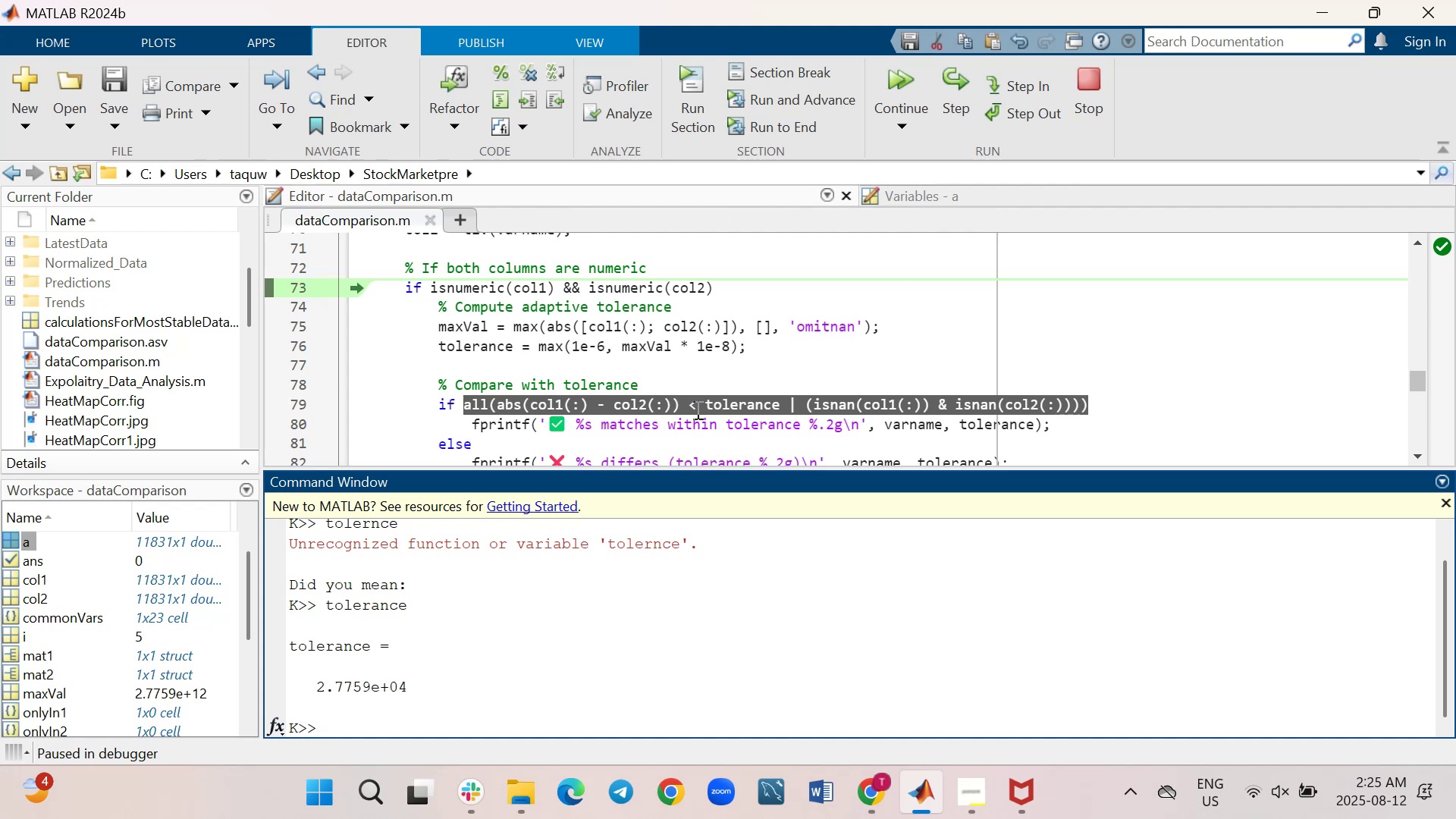 
wait(36.27)
 